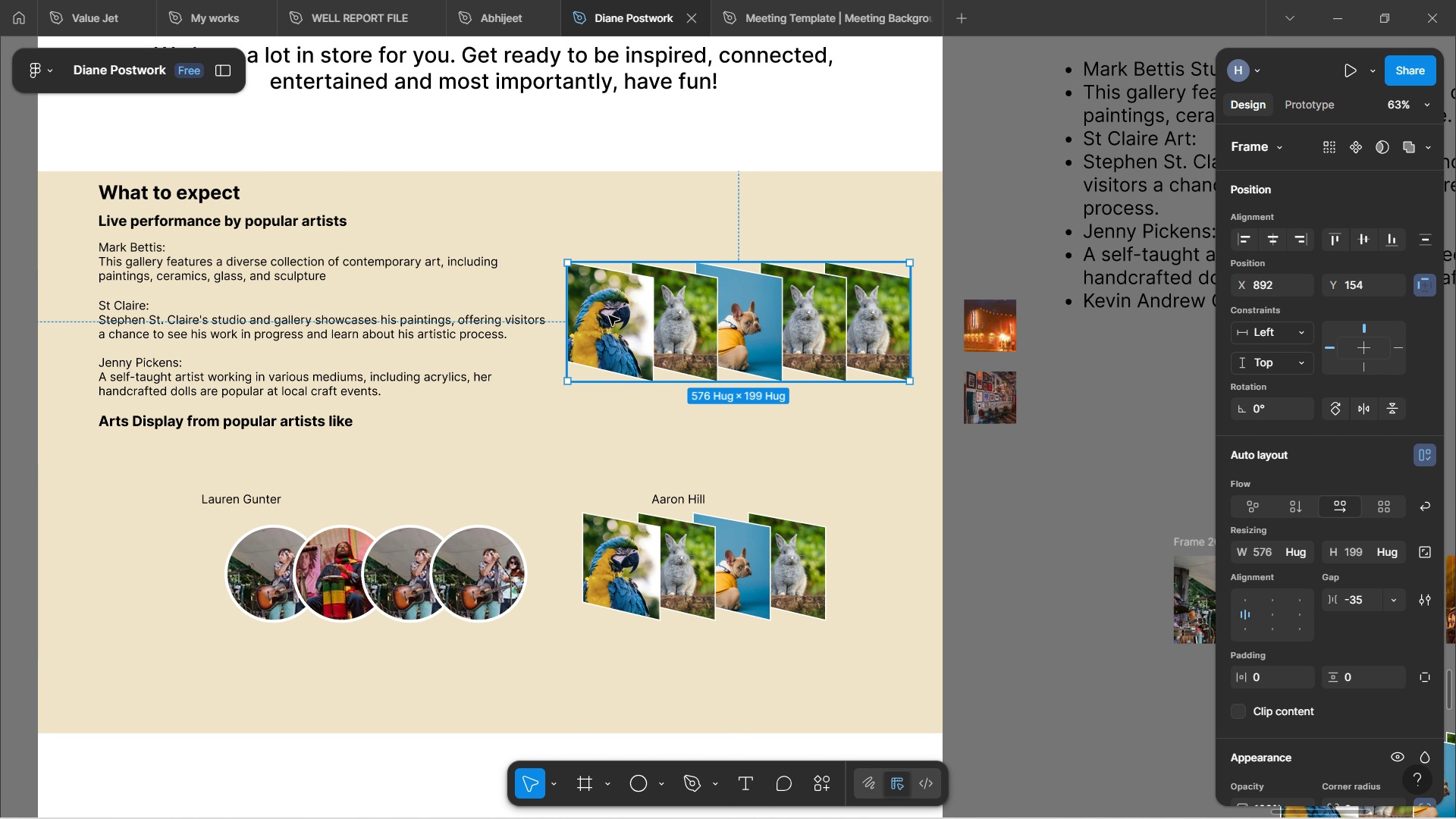 
hold_key(key=ShiftLeft, duration=1.54)
scroll: coordinate [642, 486], scroll_direction: down, amount: 2.0
 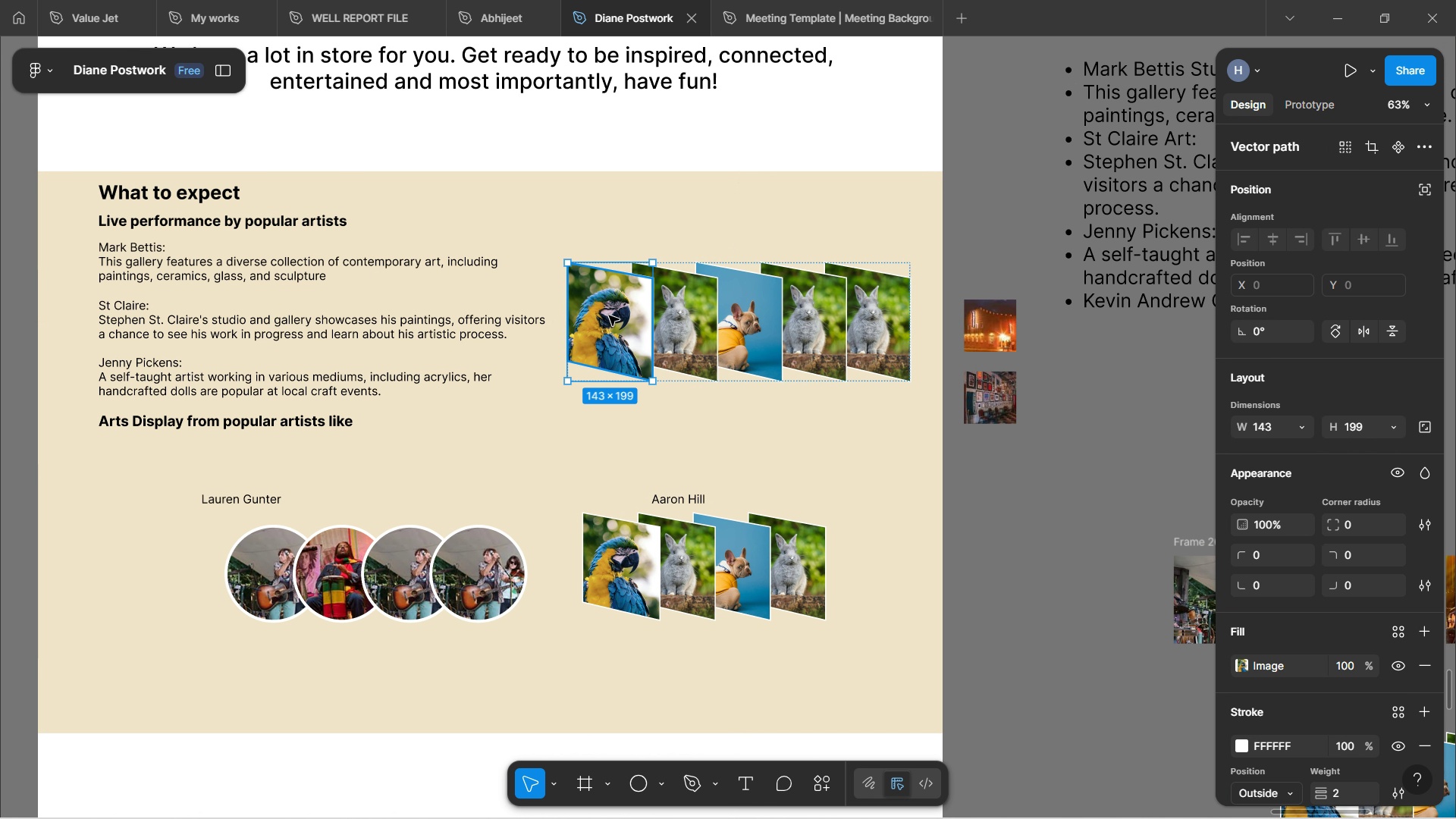 
hold_key(key=ShiftLeft, duration=1.51)
scroll: coordinate [642, 486], scroll_direction: up, amount: 1.0
 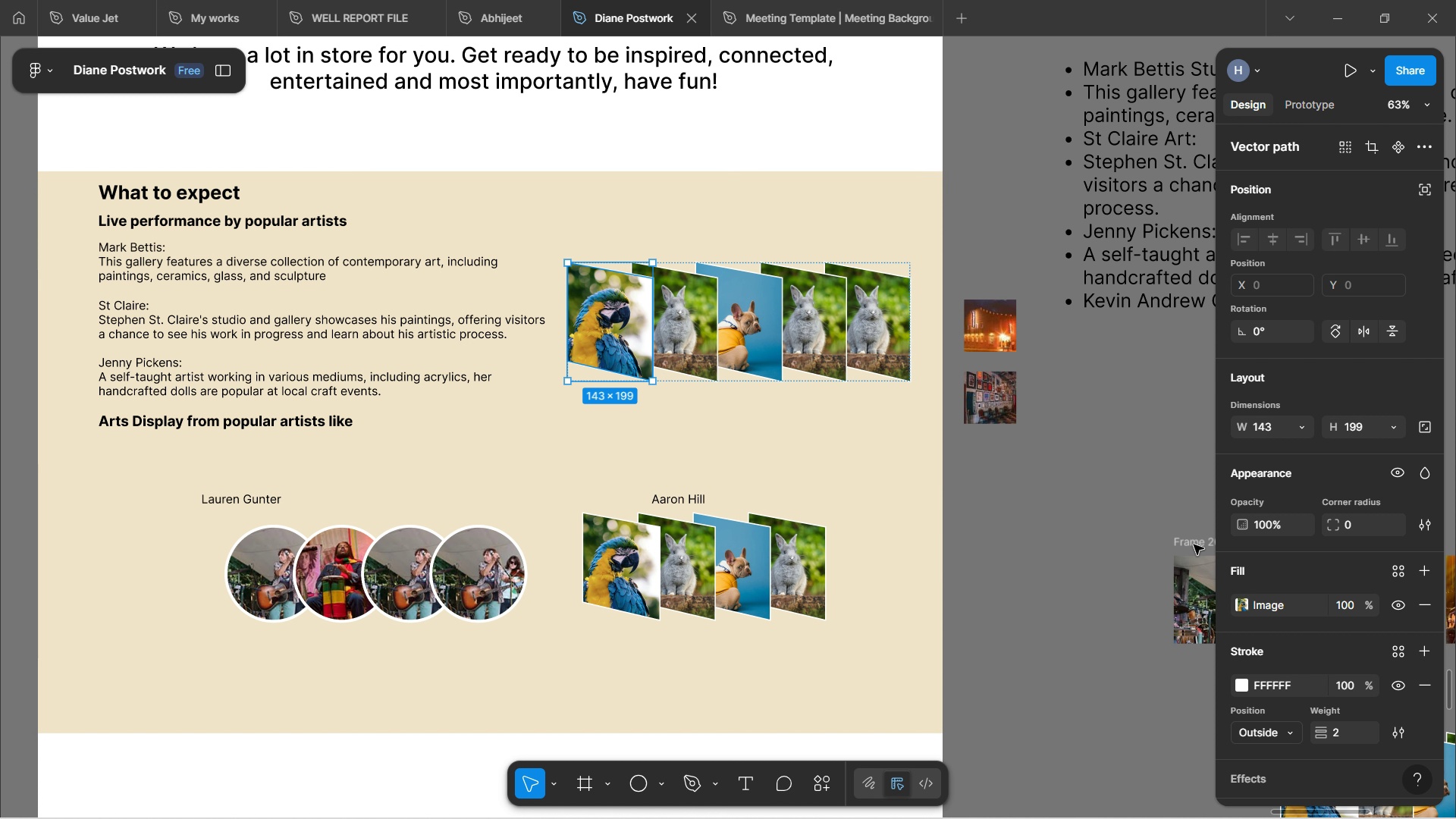 
hold_key(key=ShiftLeft, duration=0.56)
 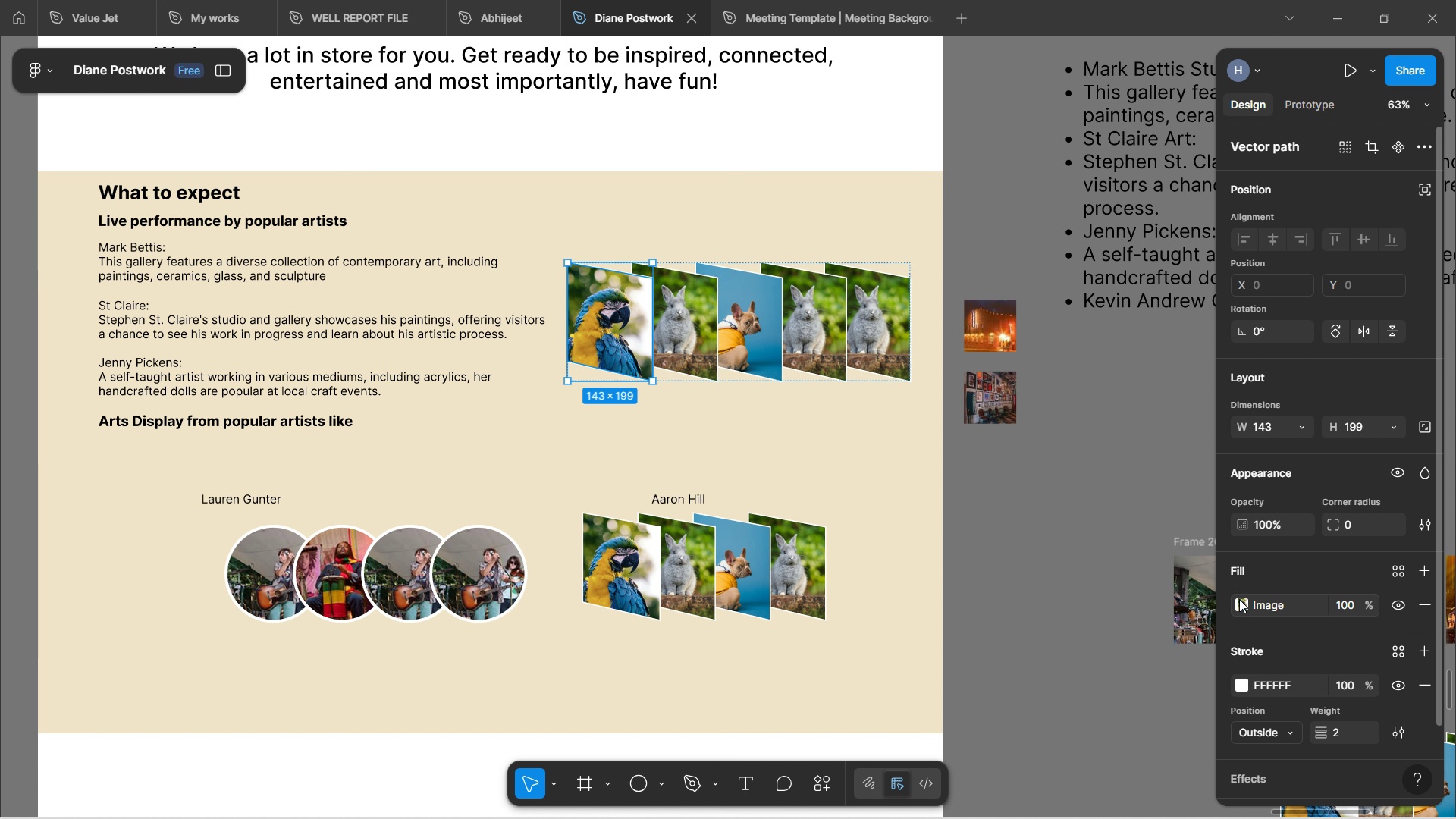 
double_click([608, 315])
 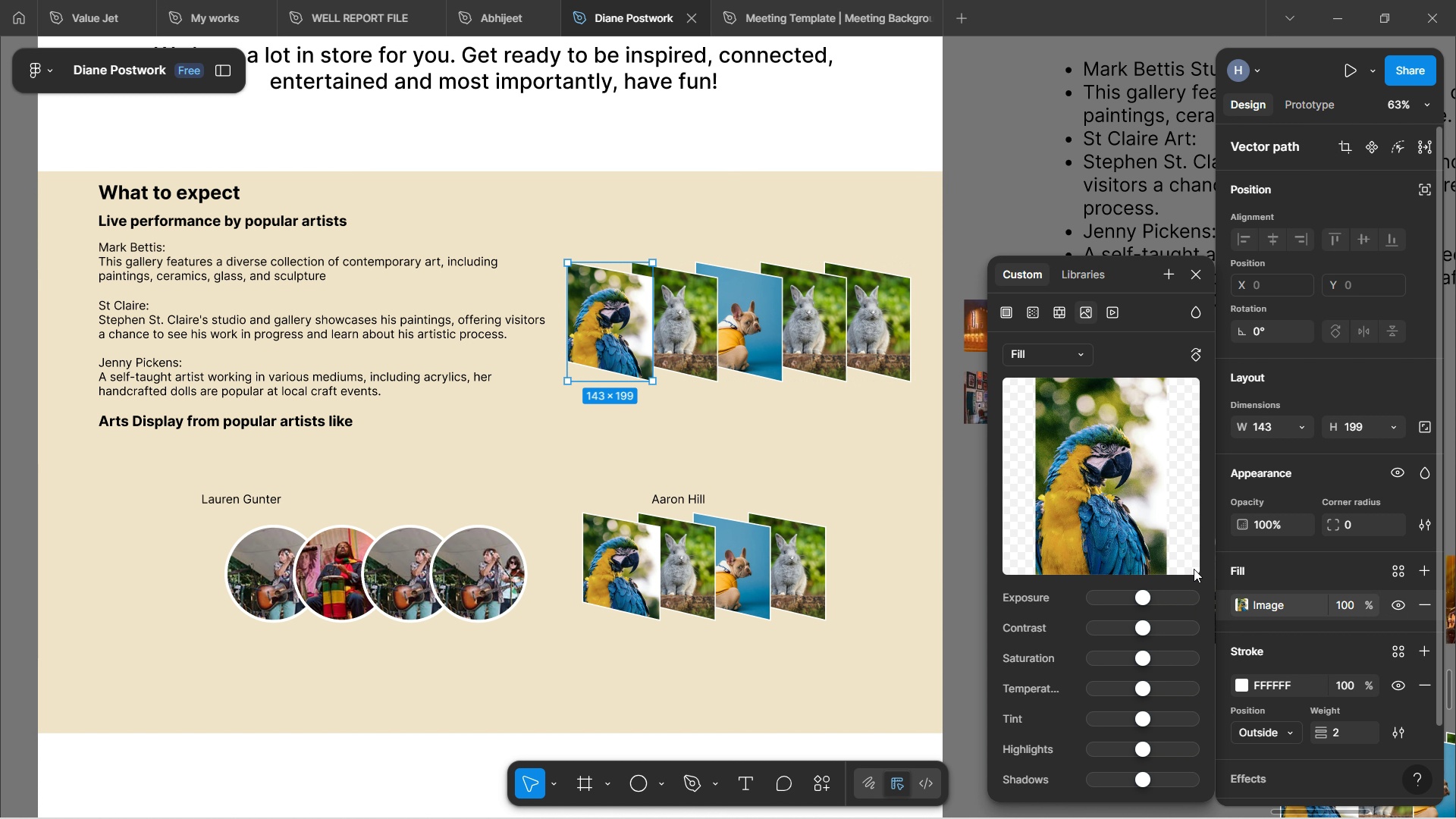 
double_click([609, 315])
 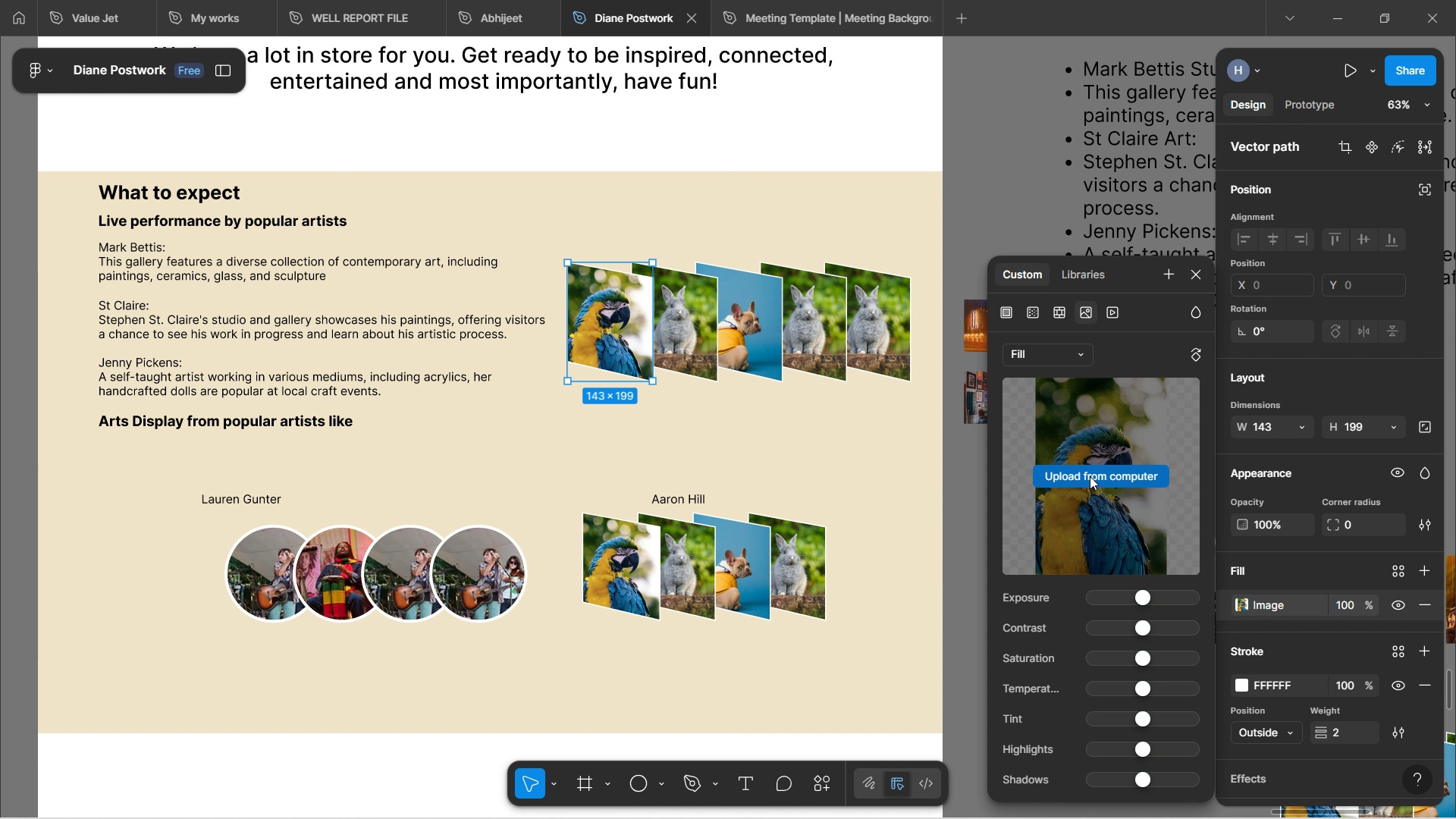 
left_click([1241, 601])
 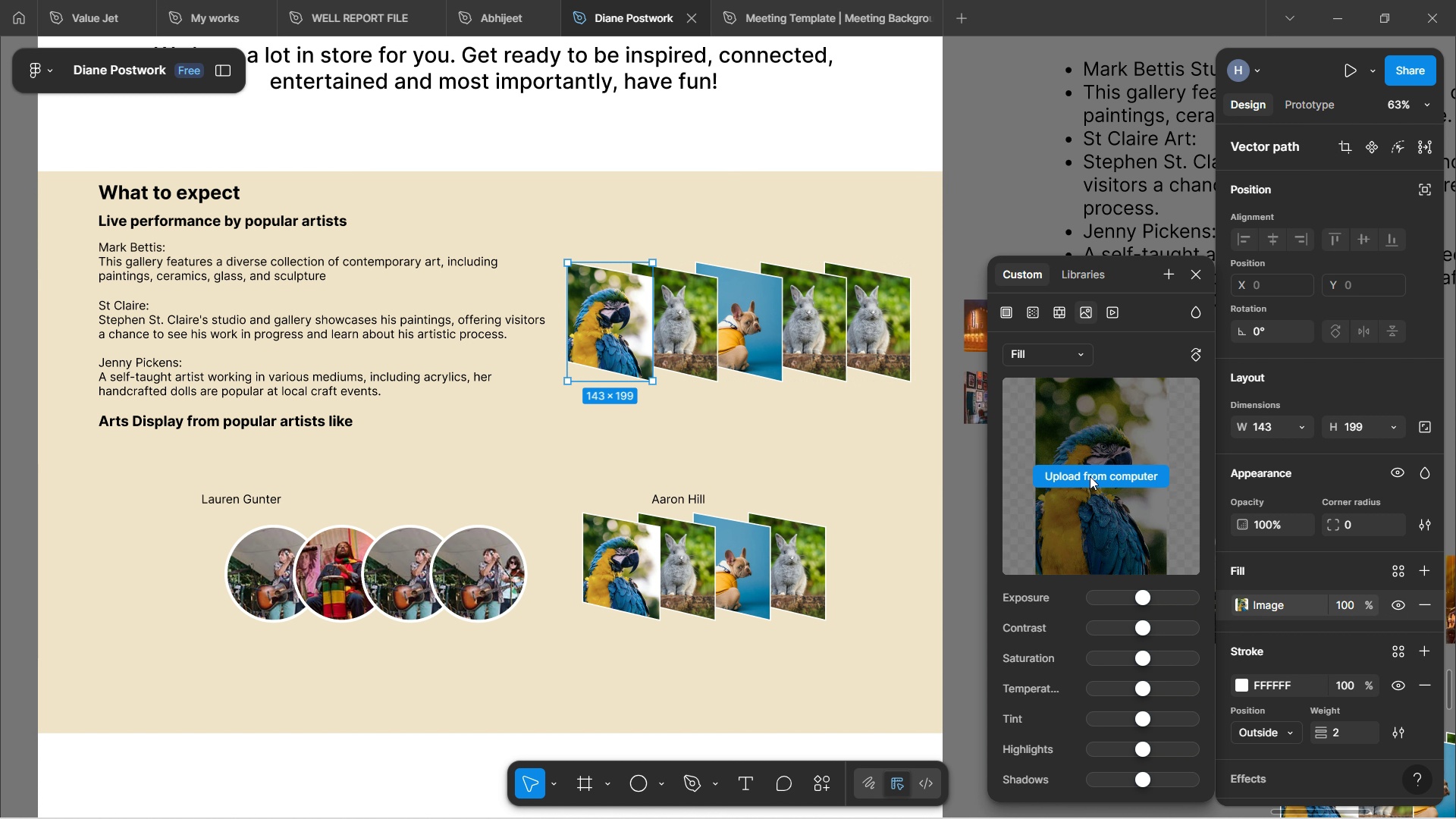 
left_click([1090, 476])
 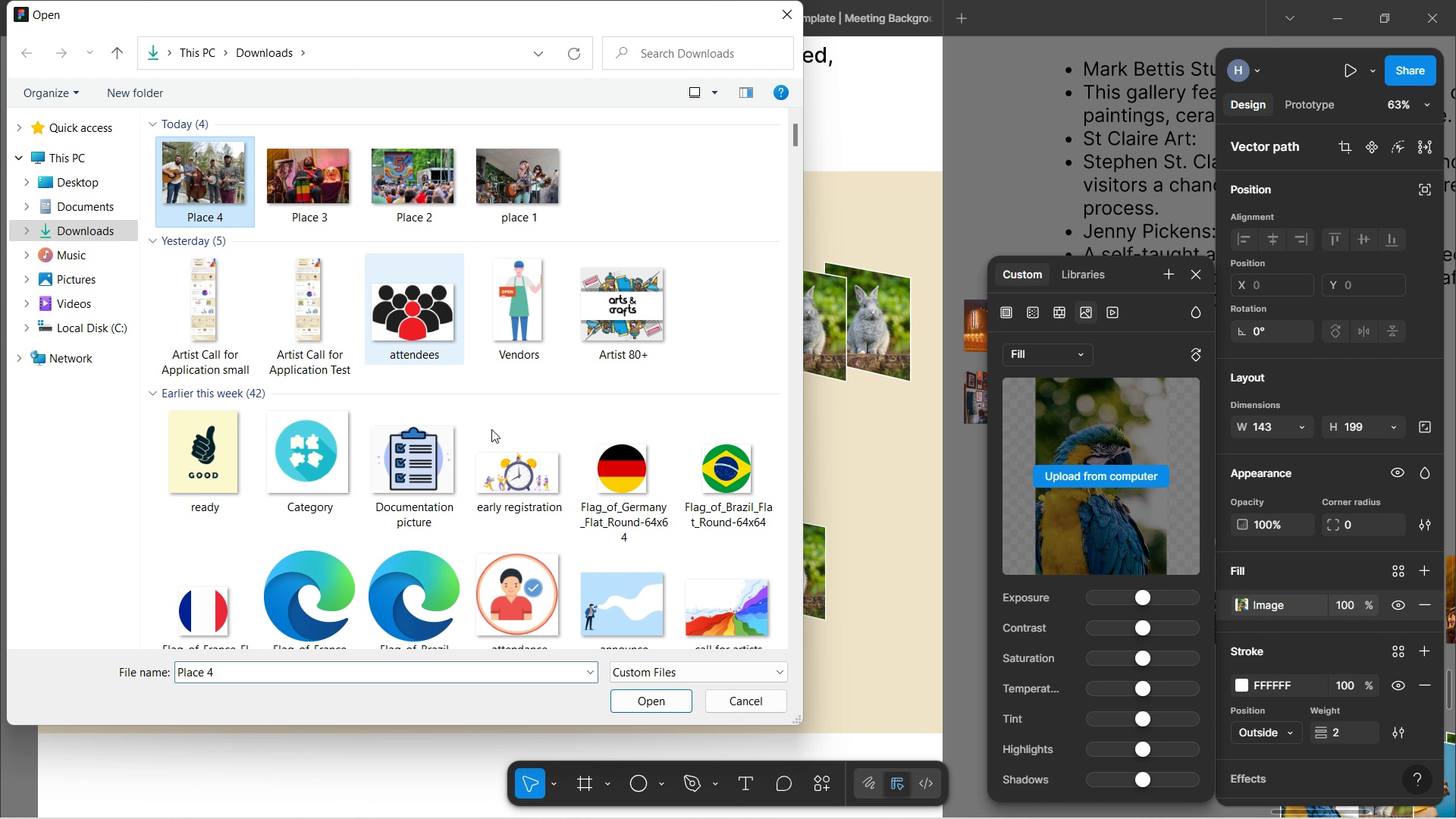 
left_click([684, 698])
 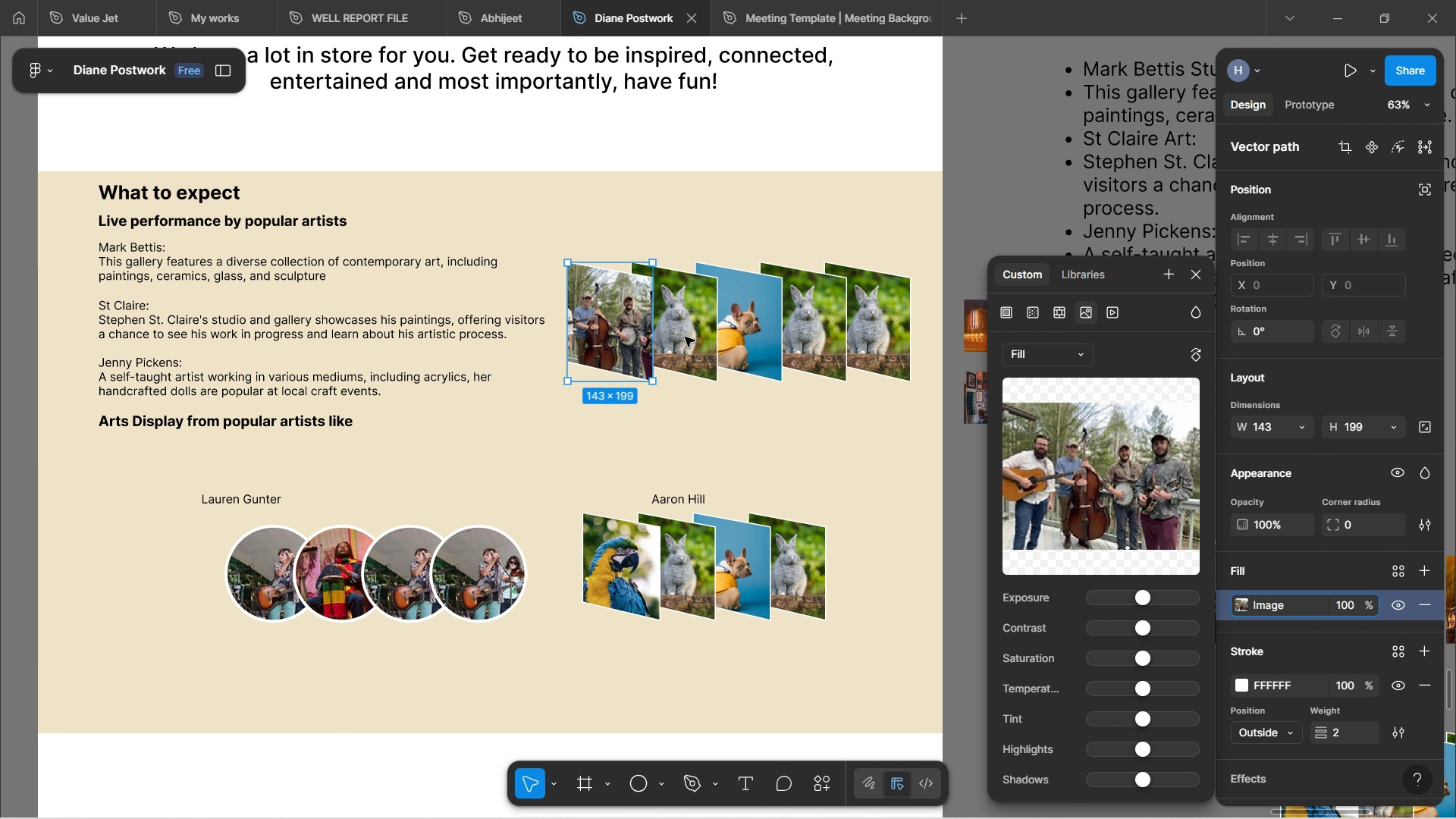 
double_click([685, 337])
 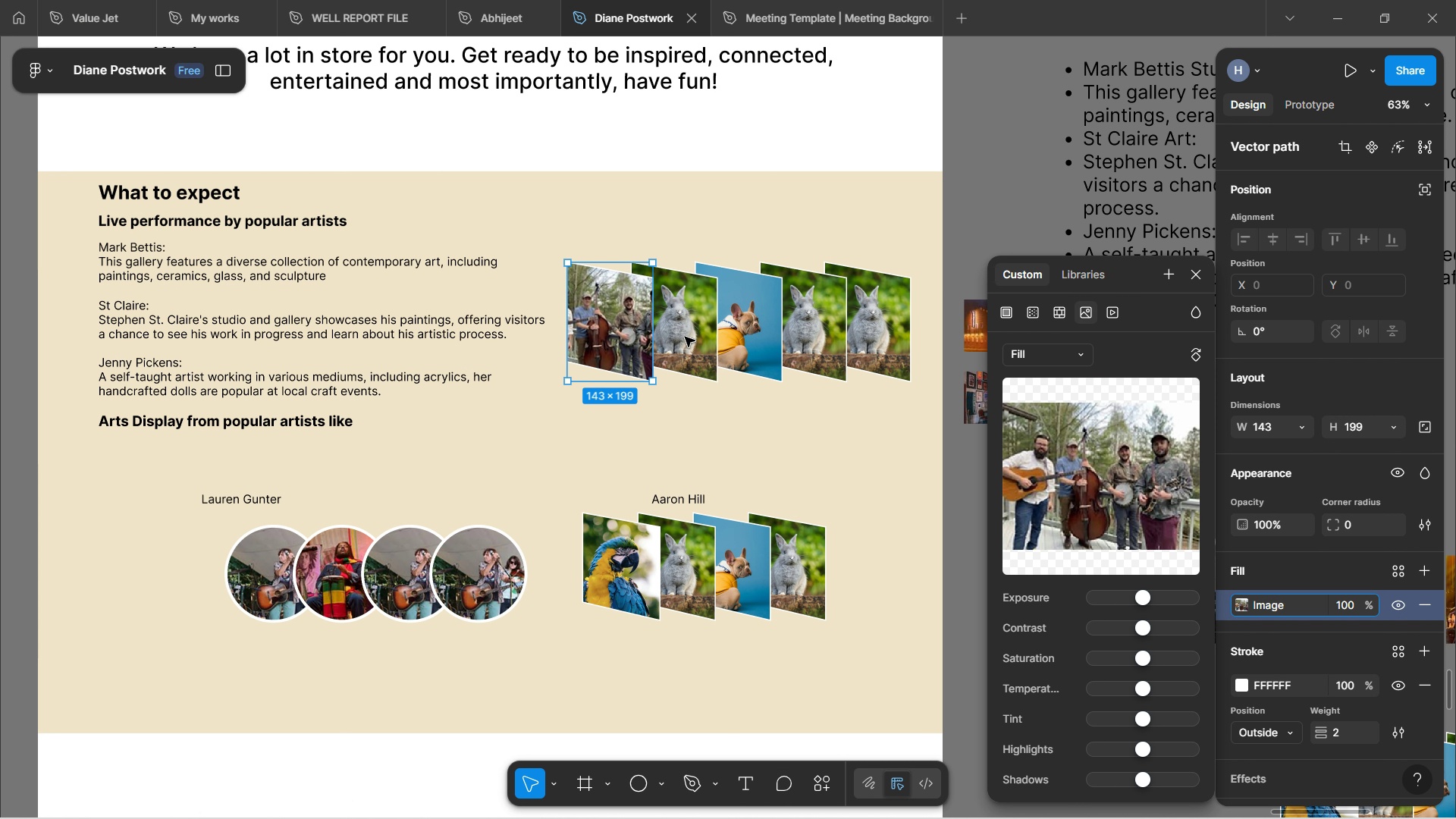 
double_click([685, 337])
 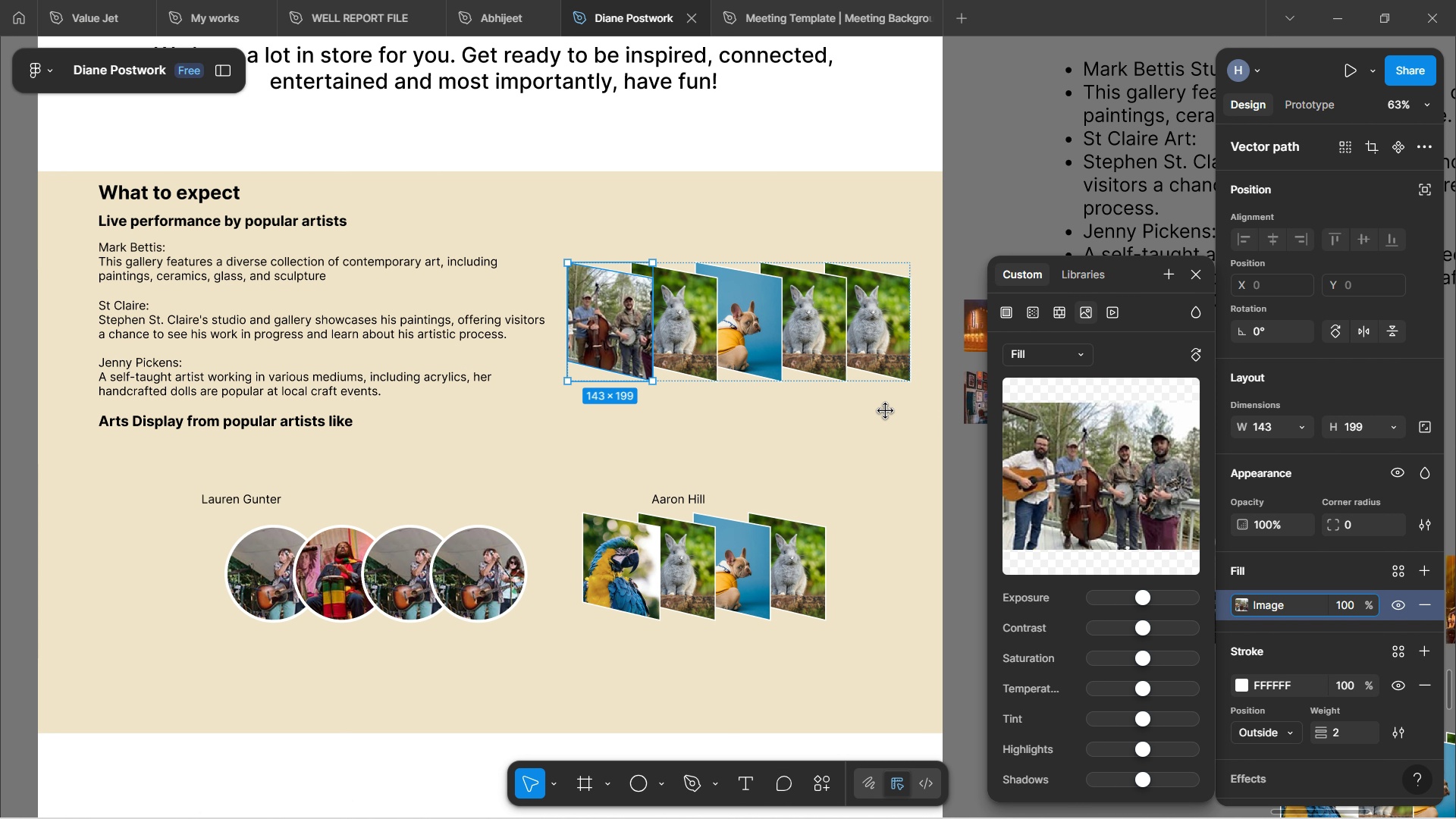 
left_click([886, 411])
 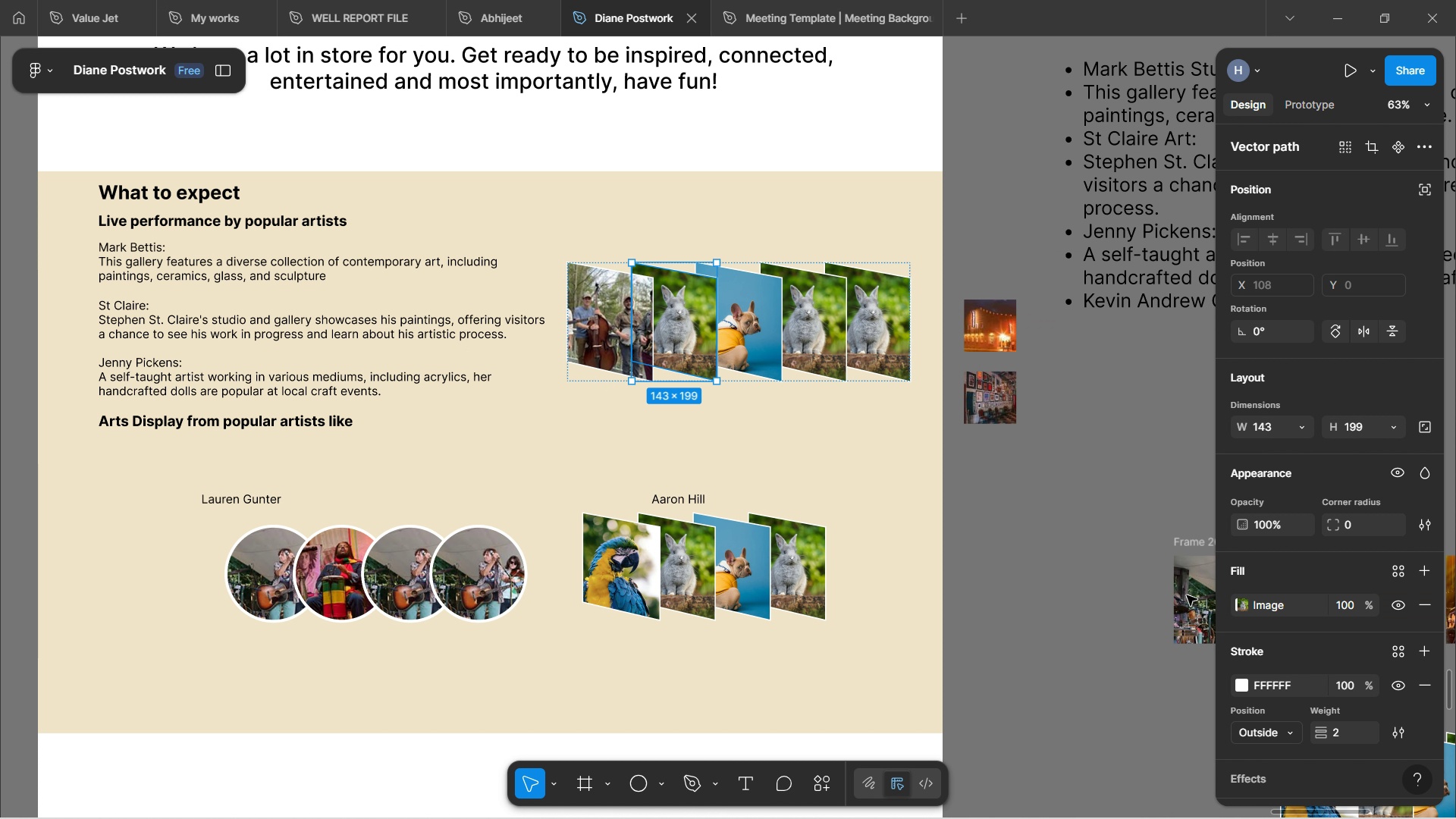 
left_click([1266, 605])
 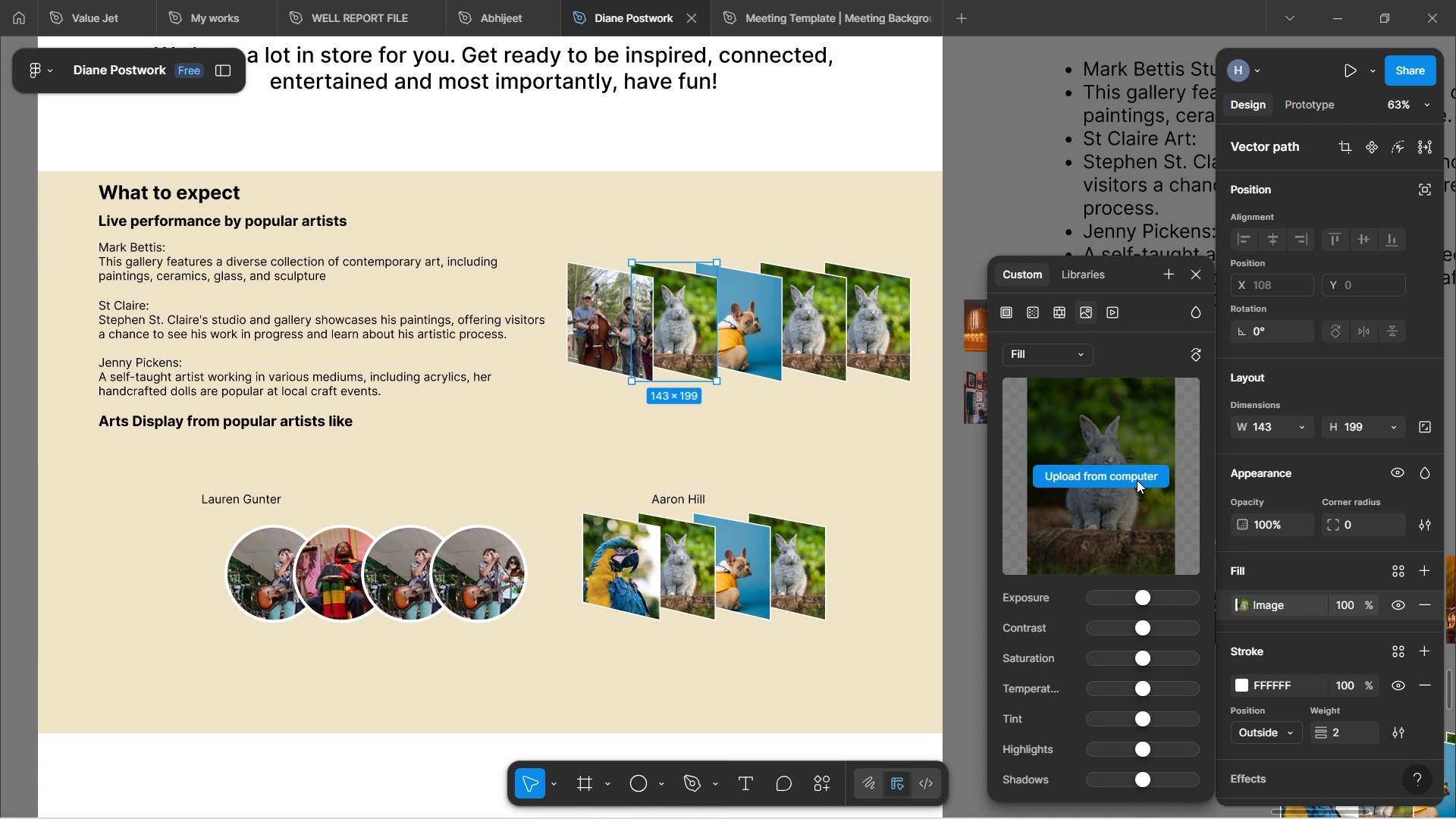 
left_click([1137, 480])
 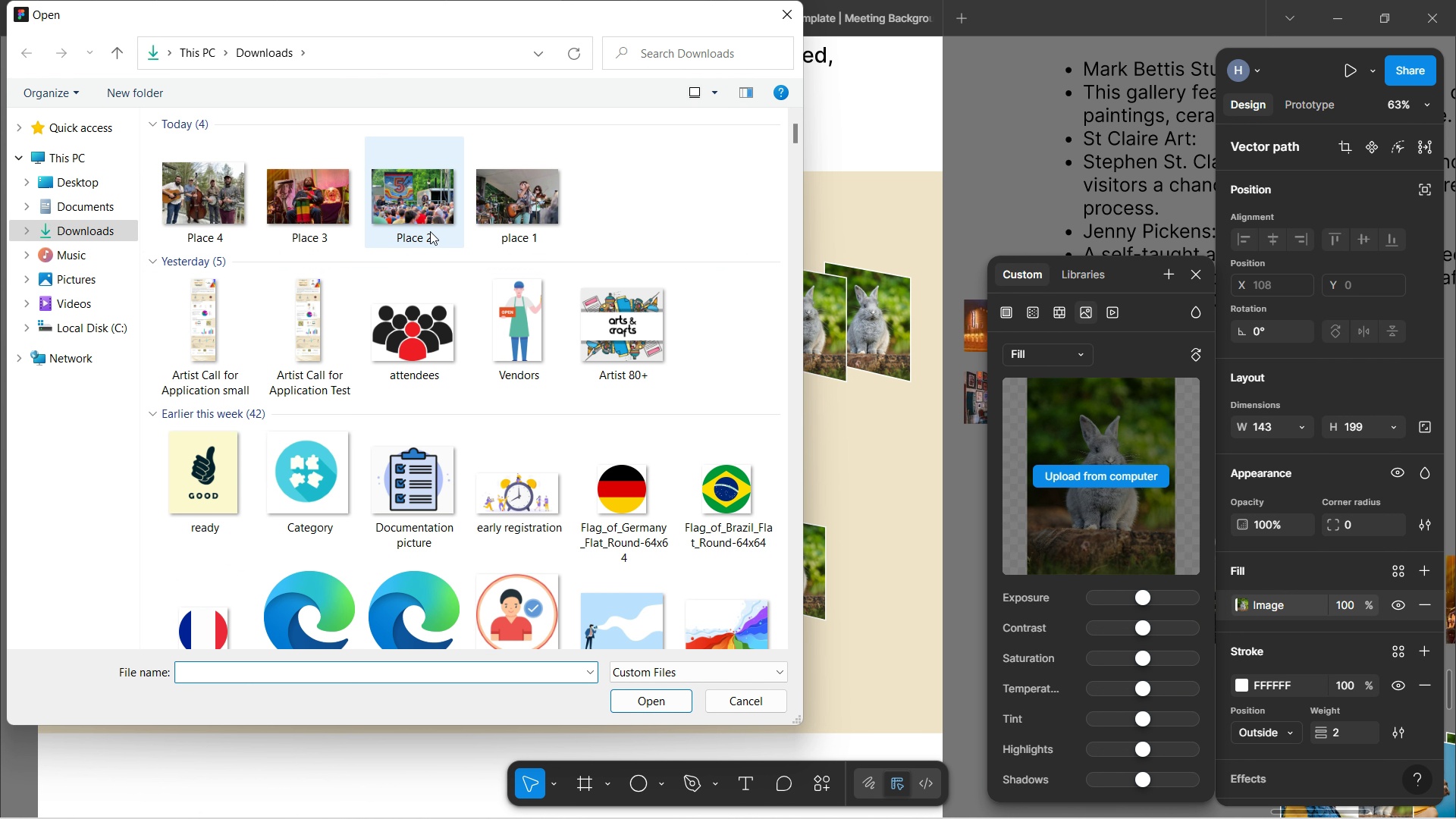 
left_click([316, 191])
 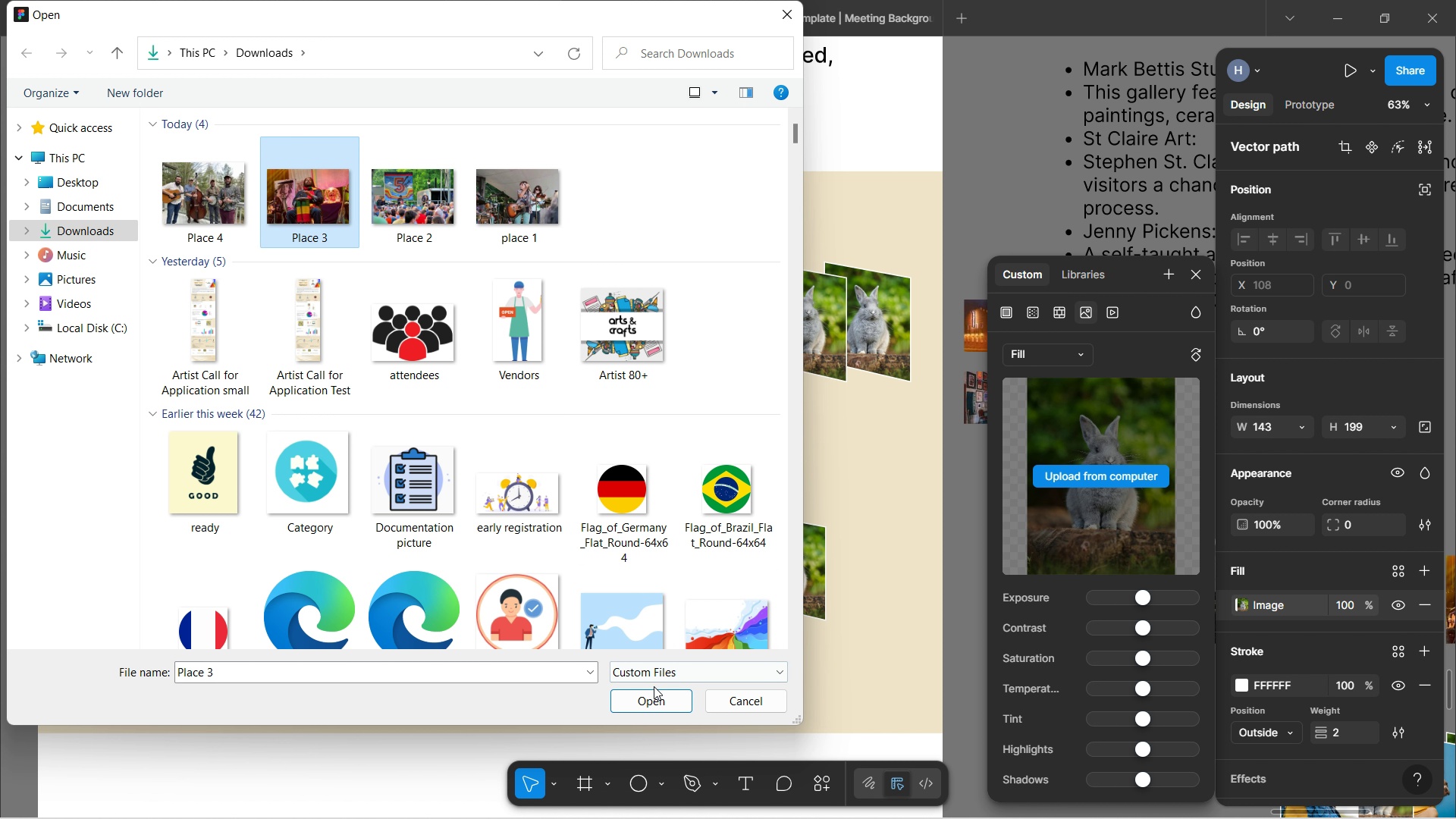 
left_click([654, 702])
 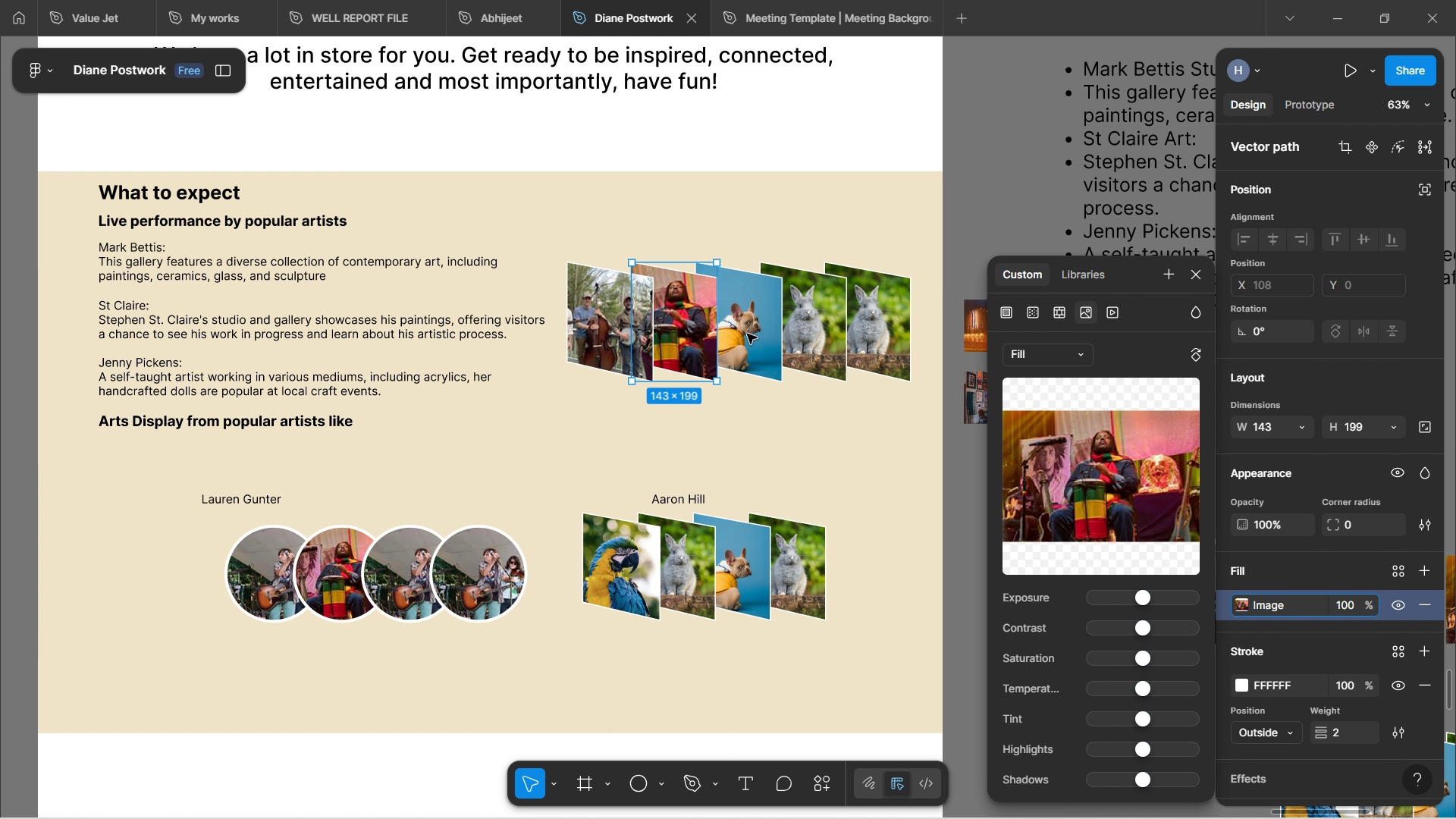 
double_click([746, 331])
 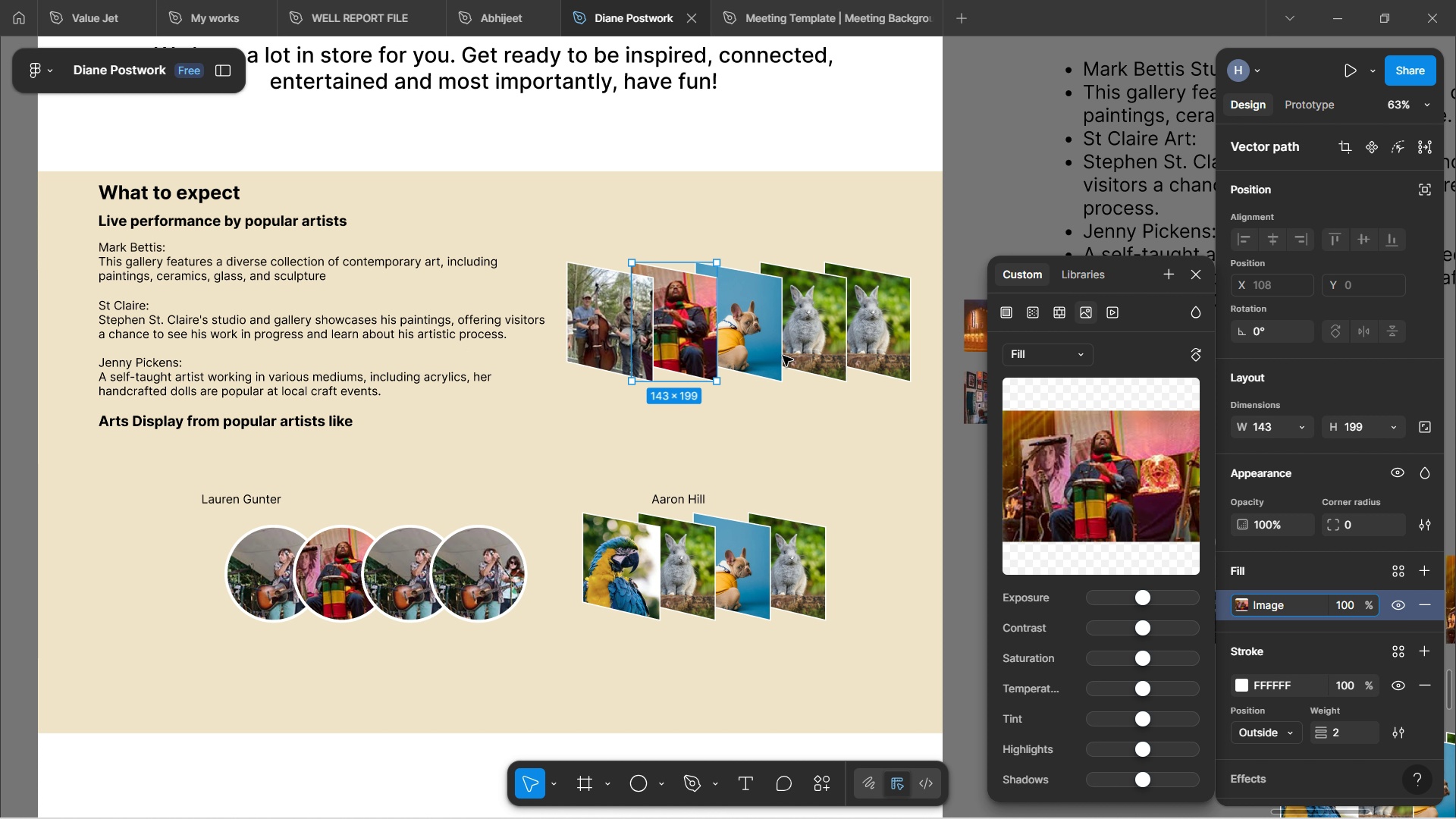 
left_click([782, 444])
 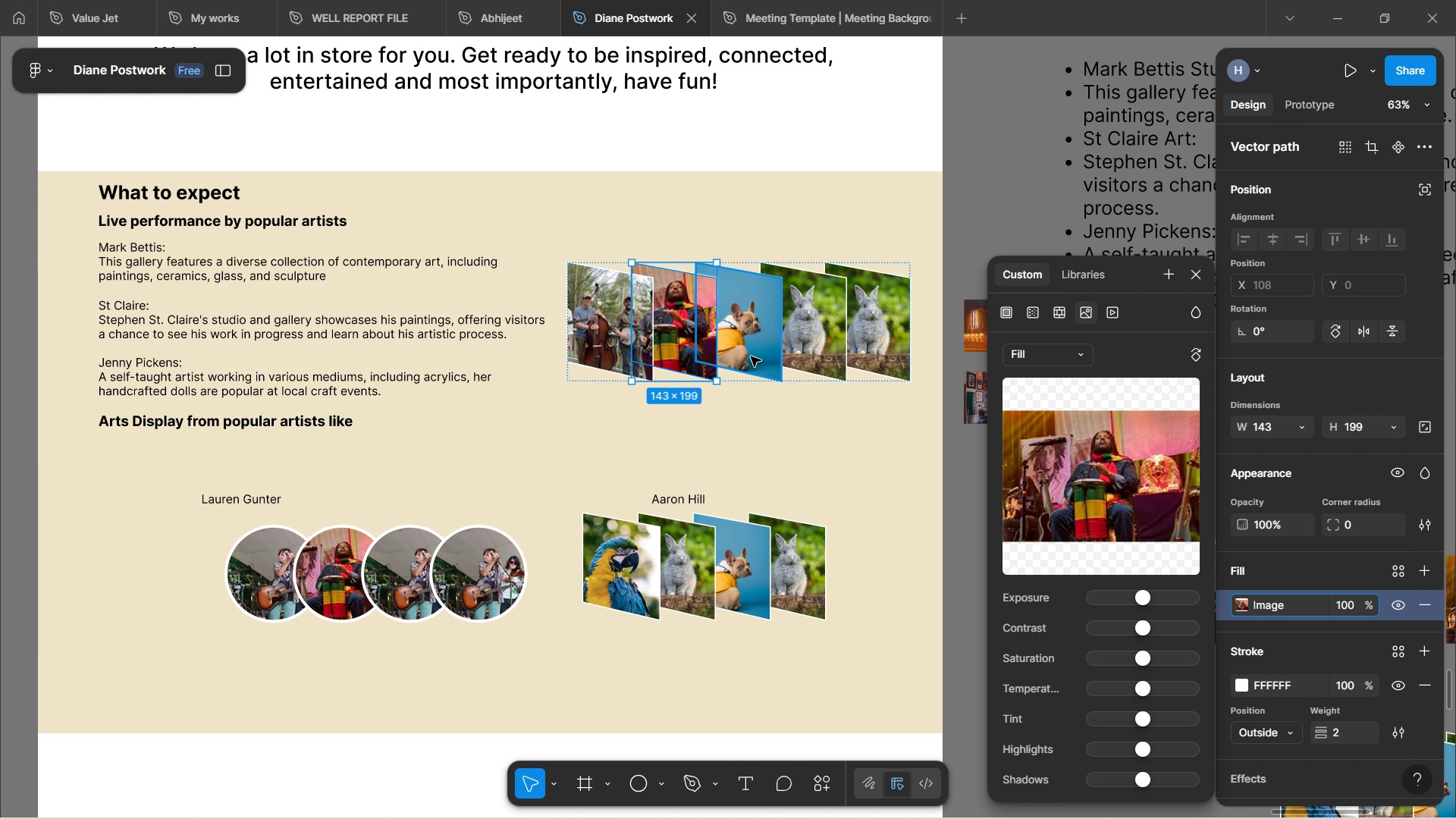 
left_click([756, 357])
 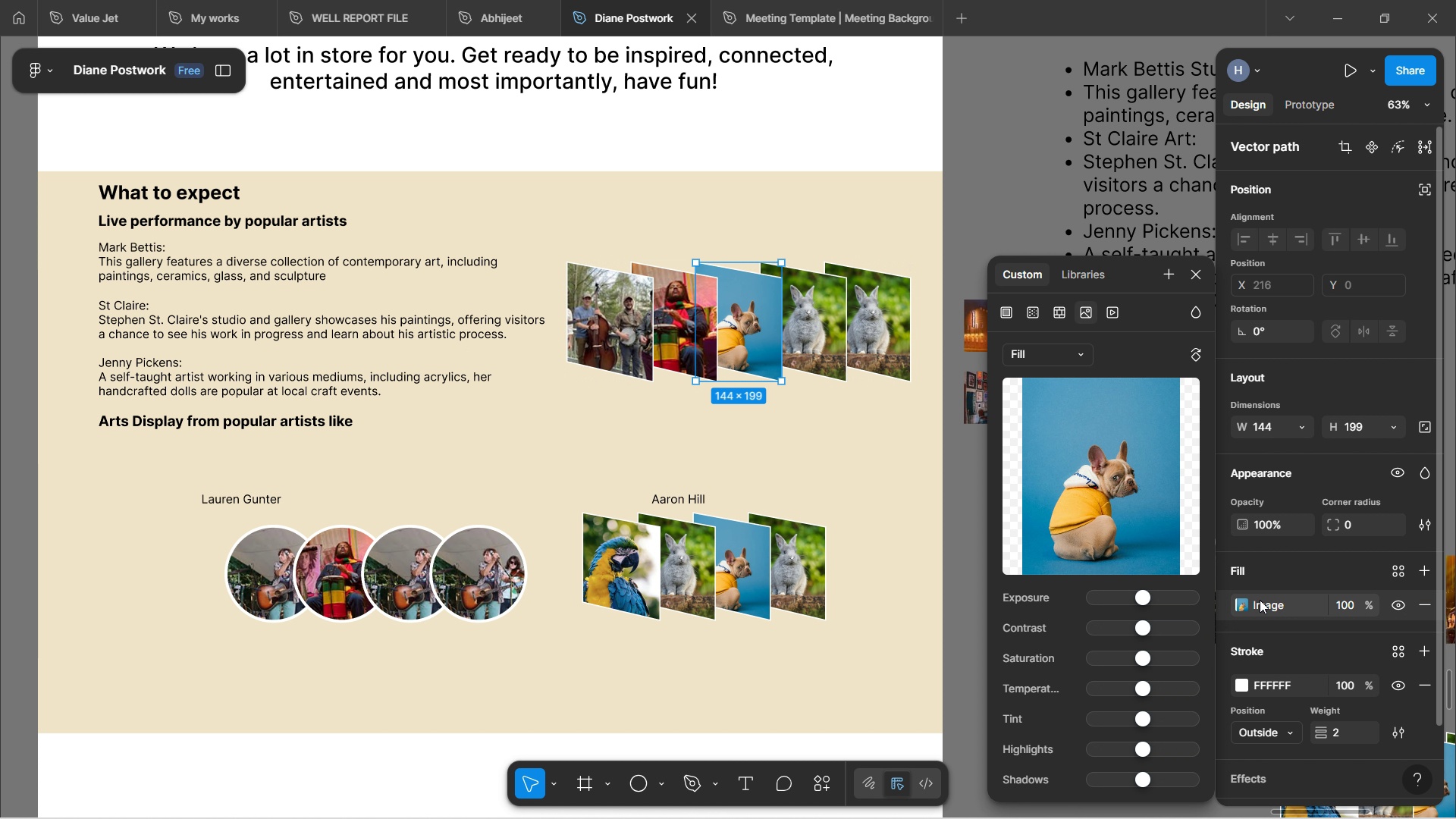 
left_click([1260, 600])
 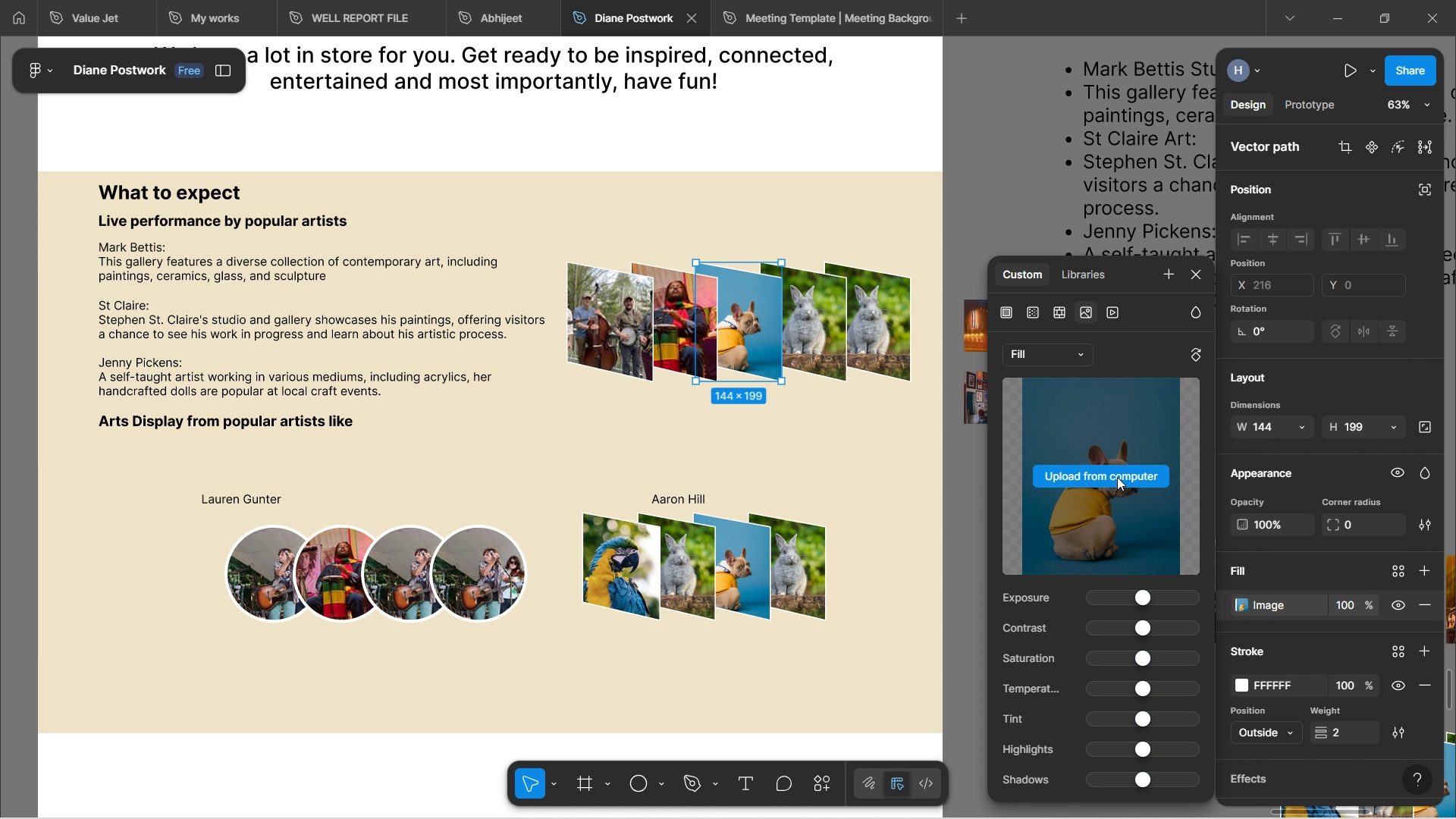 
left_click([1118, 469])
 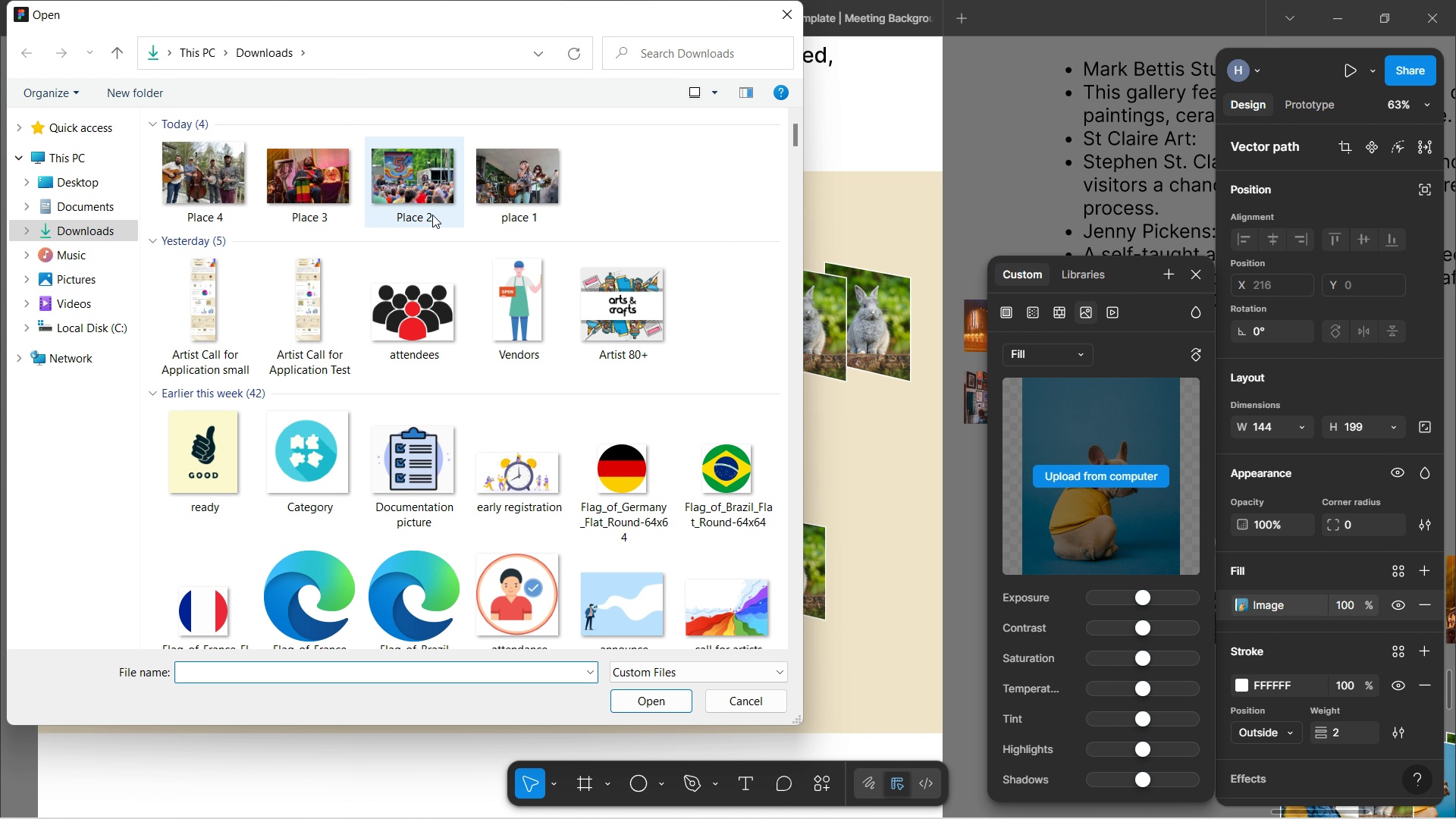 
left_click([517, 177])
 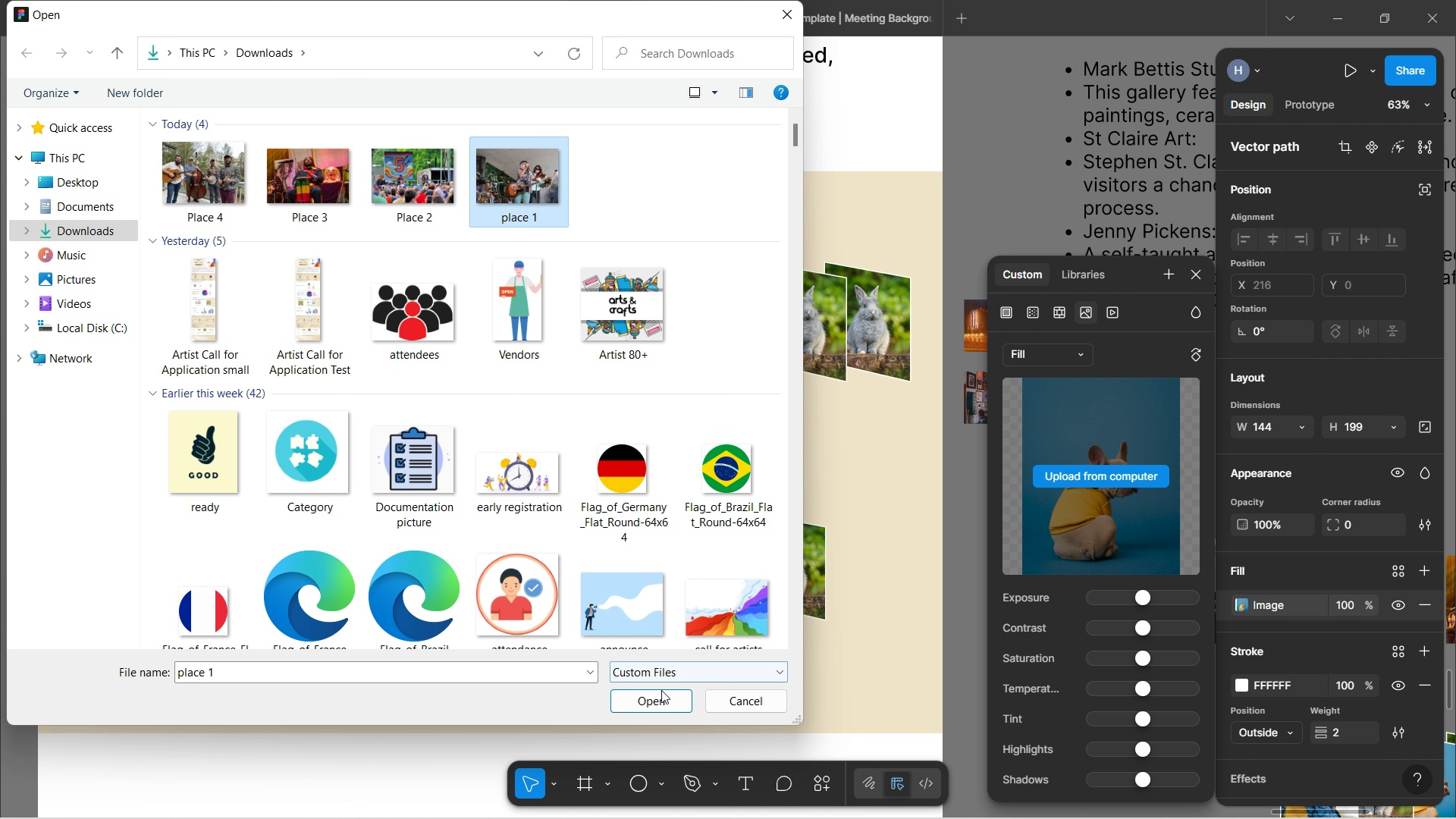 
left_click([661, 692])
 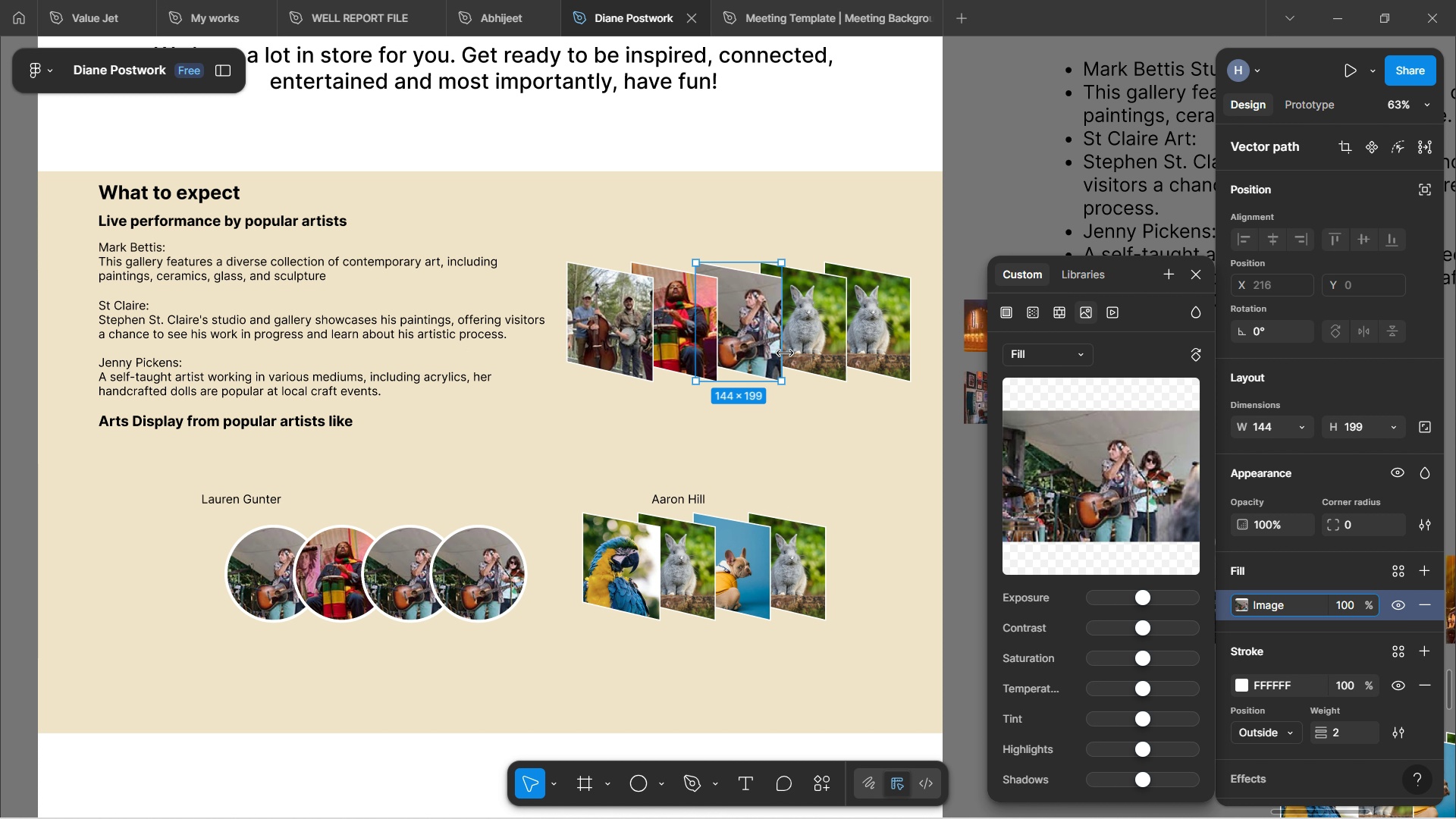 
left_click([842, 490])
 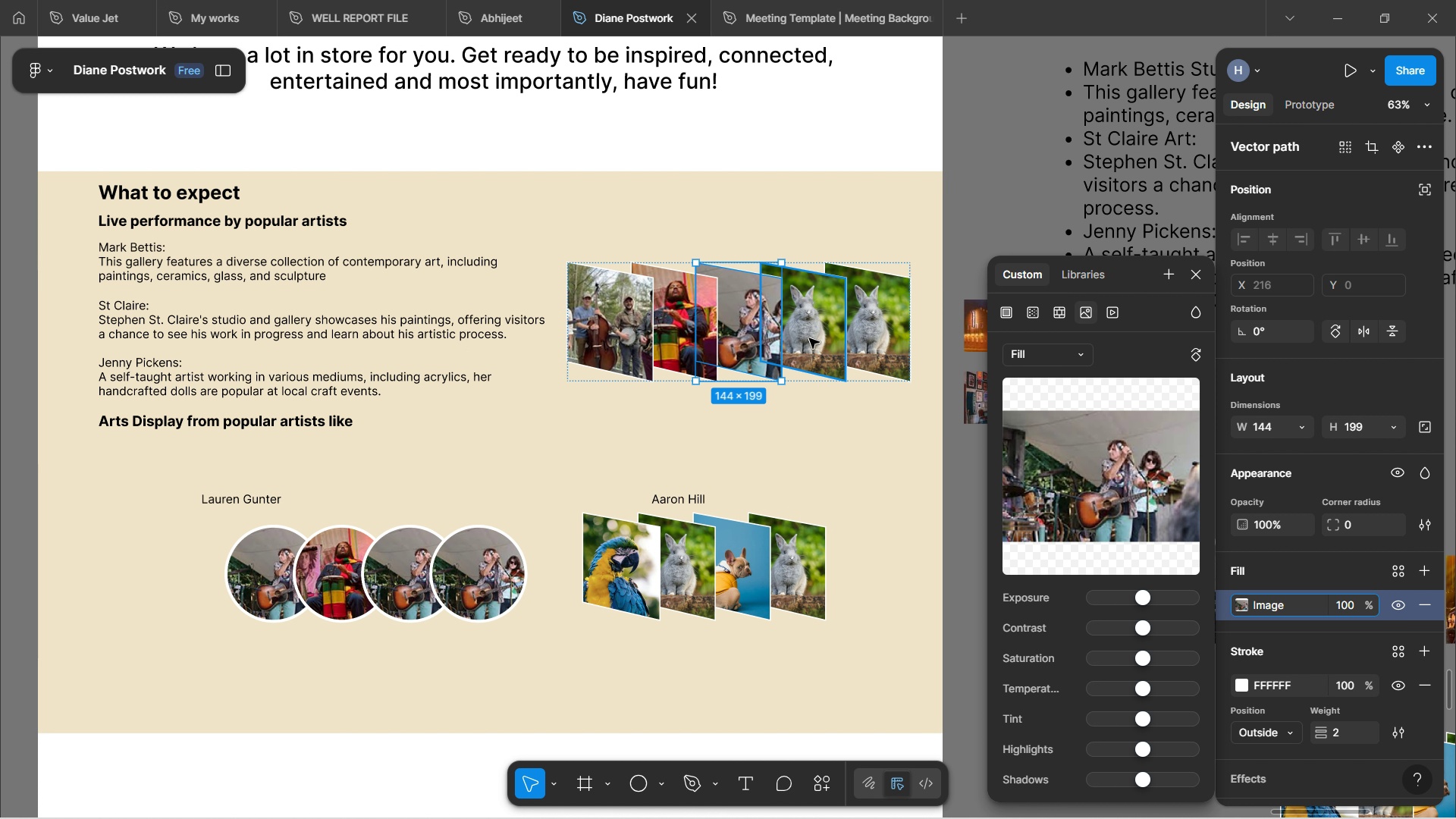 
left_click([808, 338])
 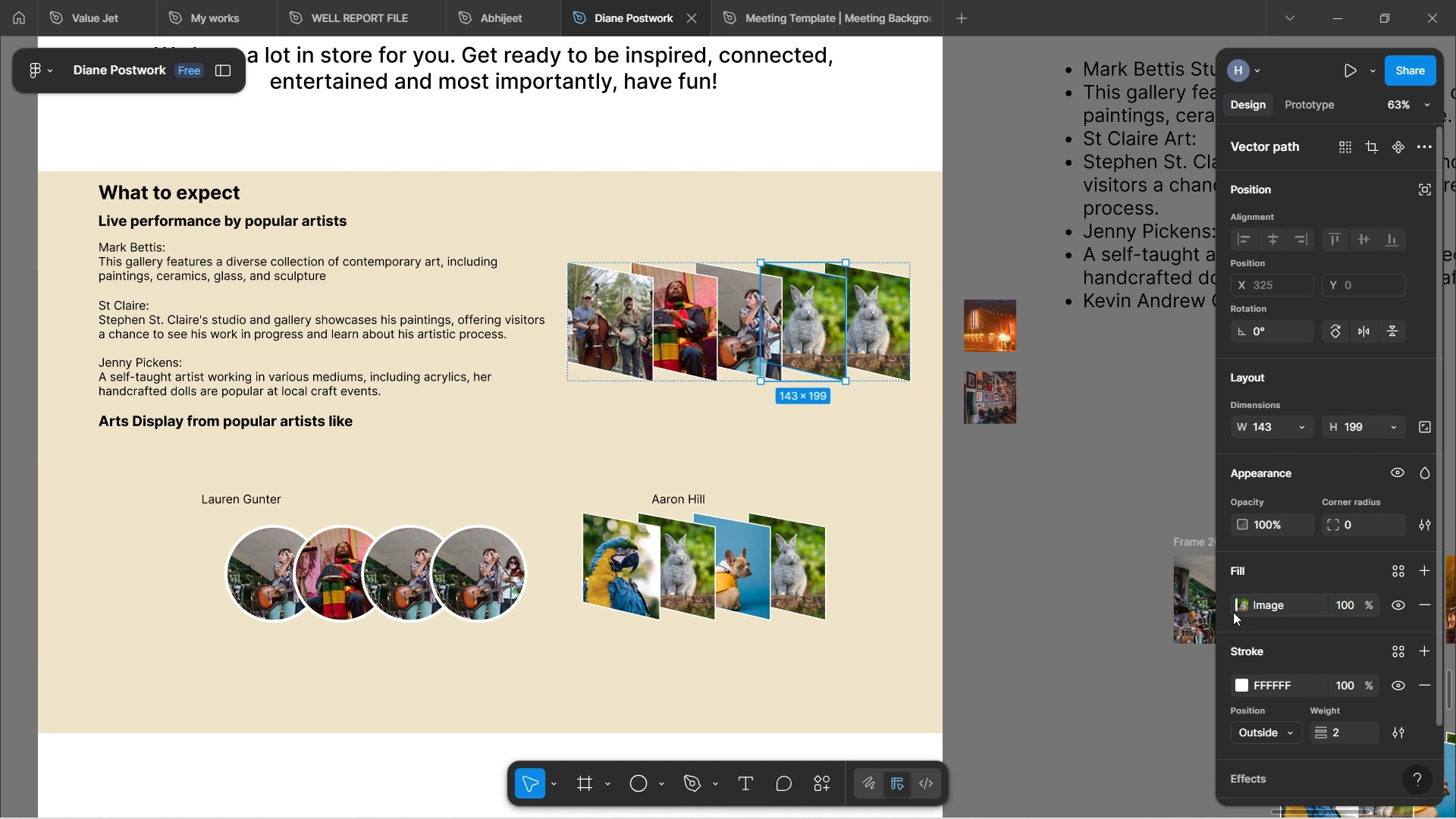 
left_click([1245, 600])
 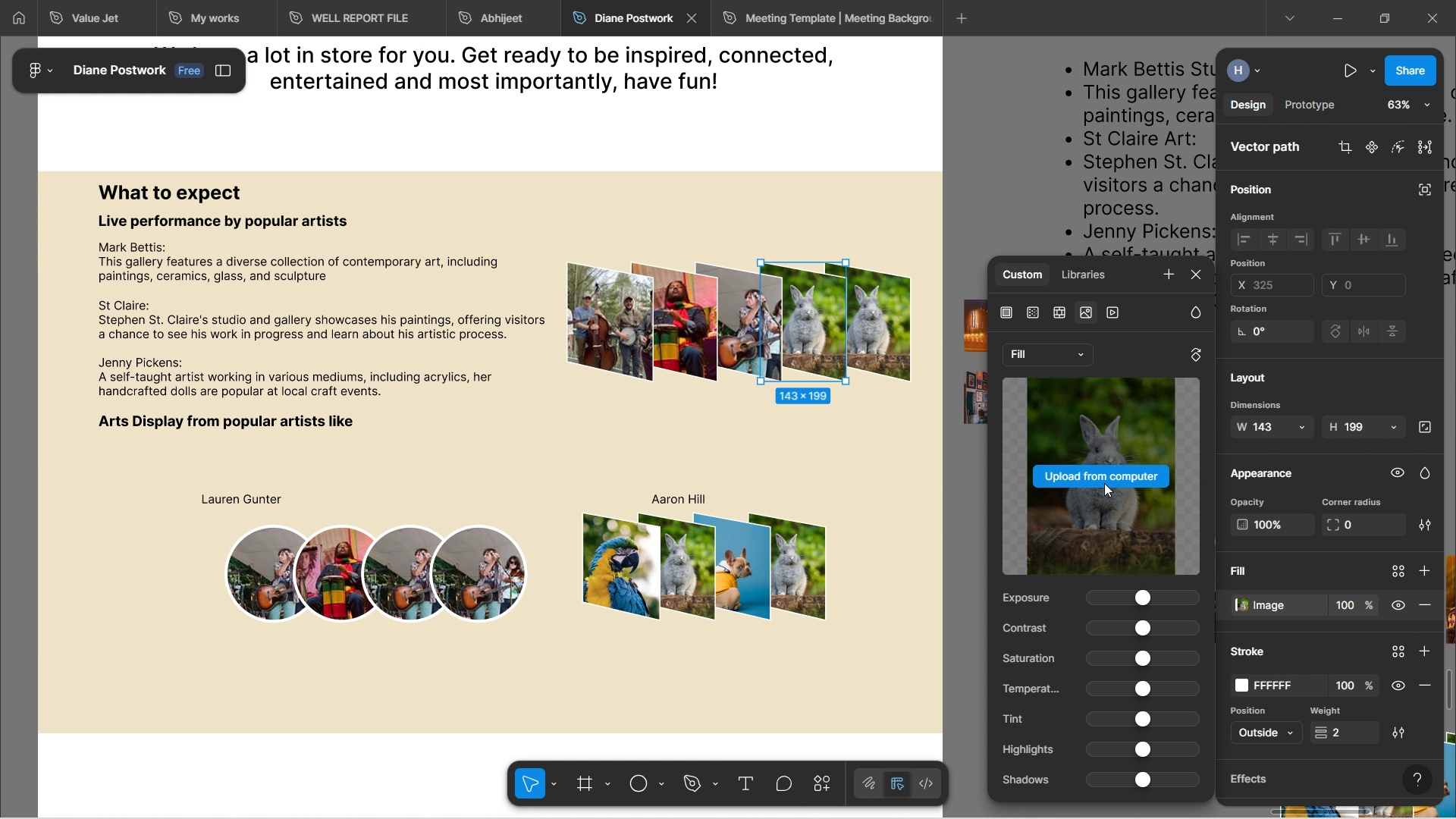 
left_click([1104, 476])
 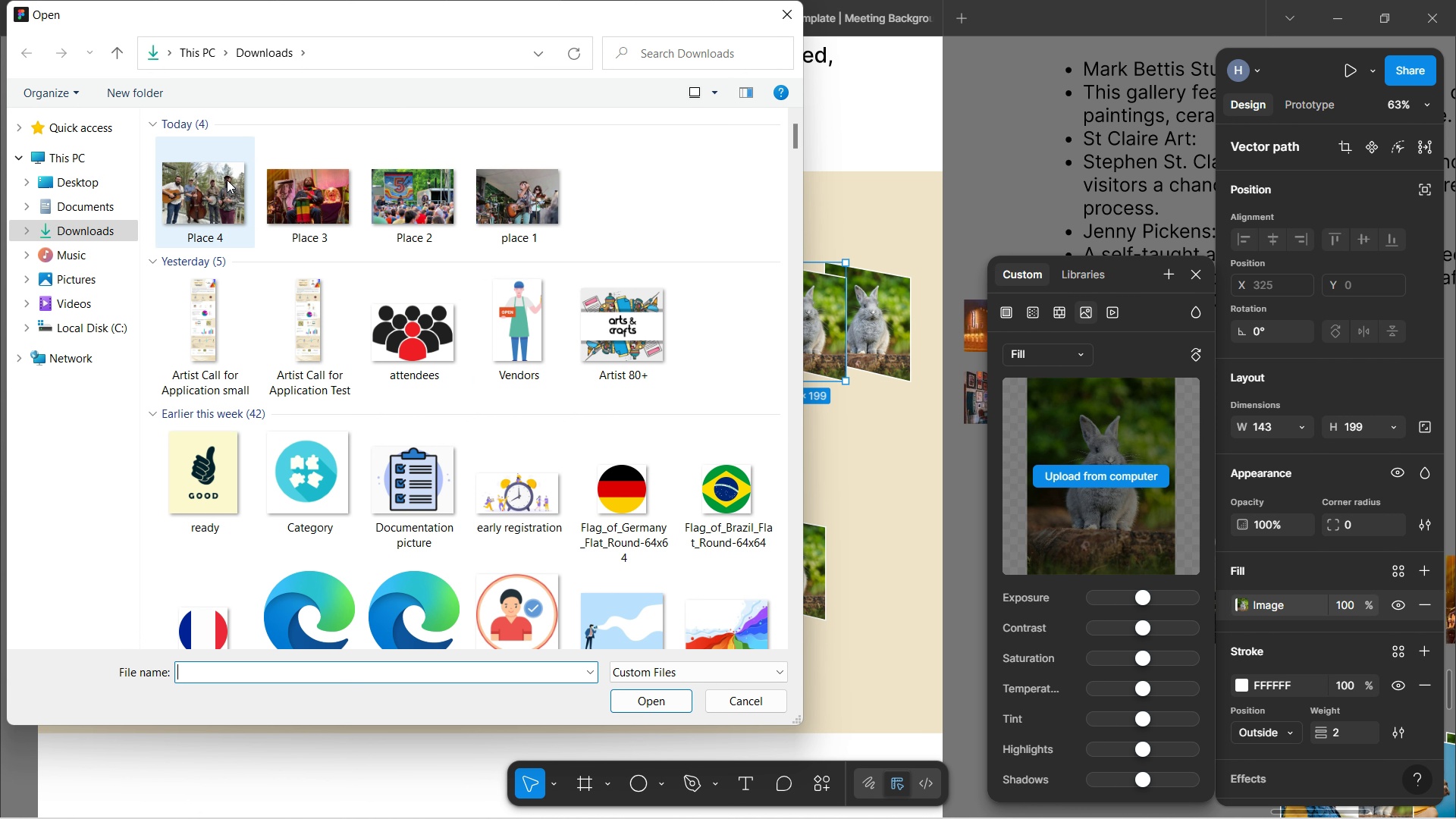 
left_click([429, 206])
 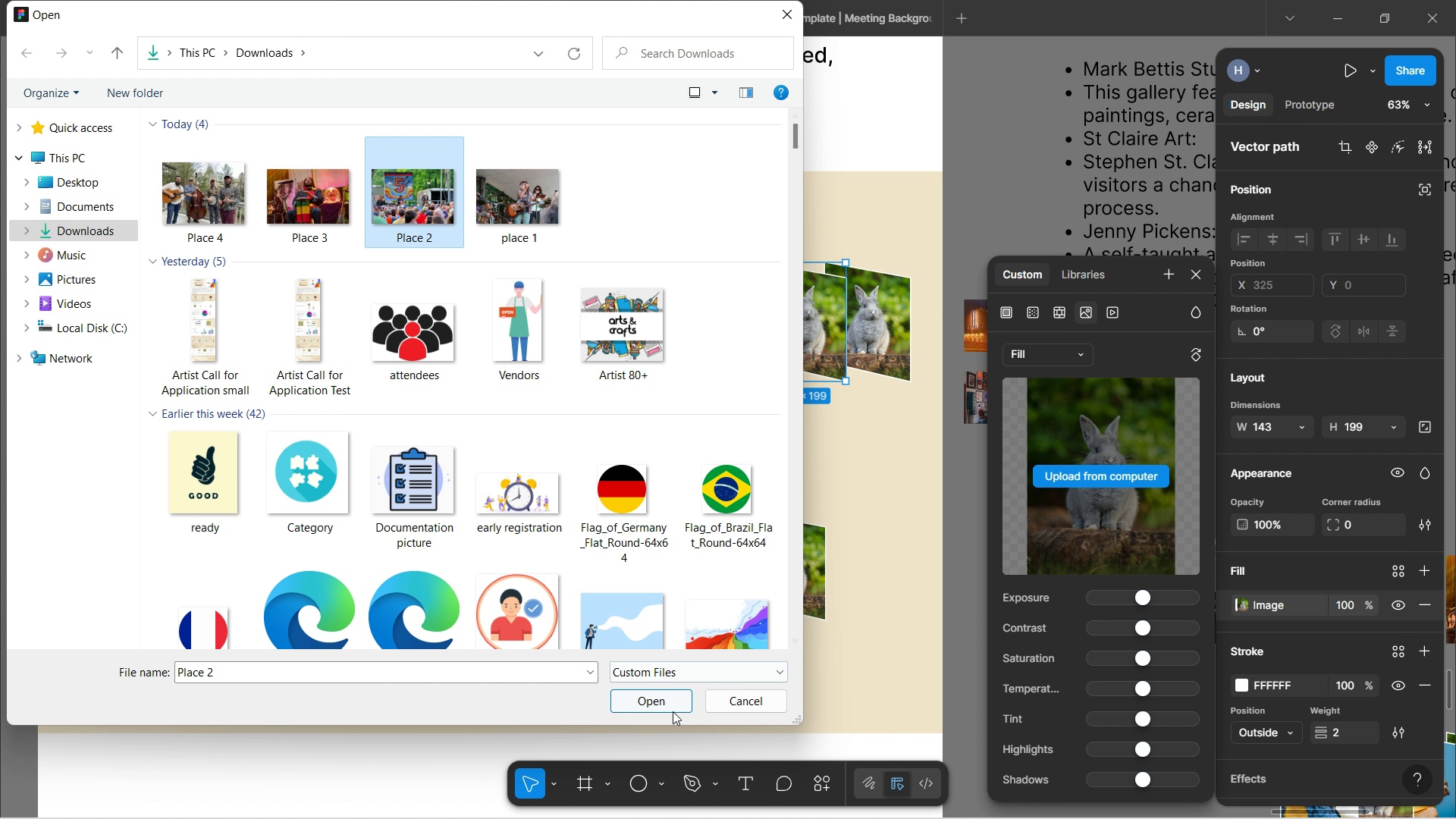 
left_click([664, 703])
 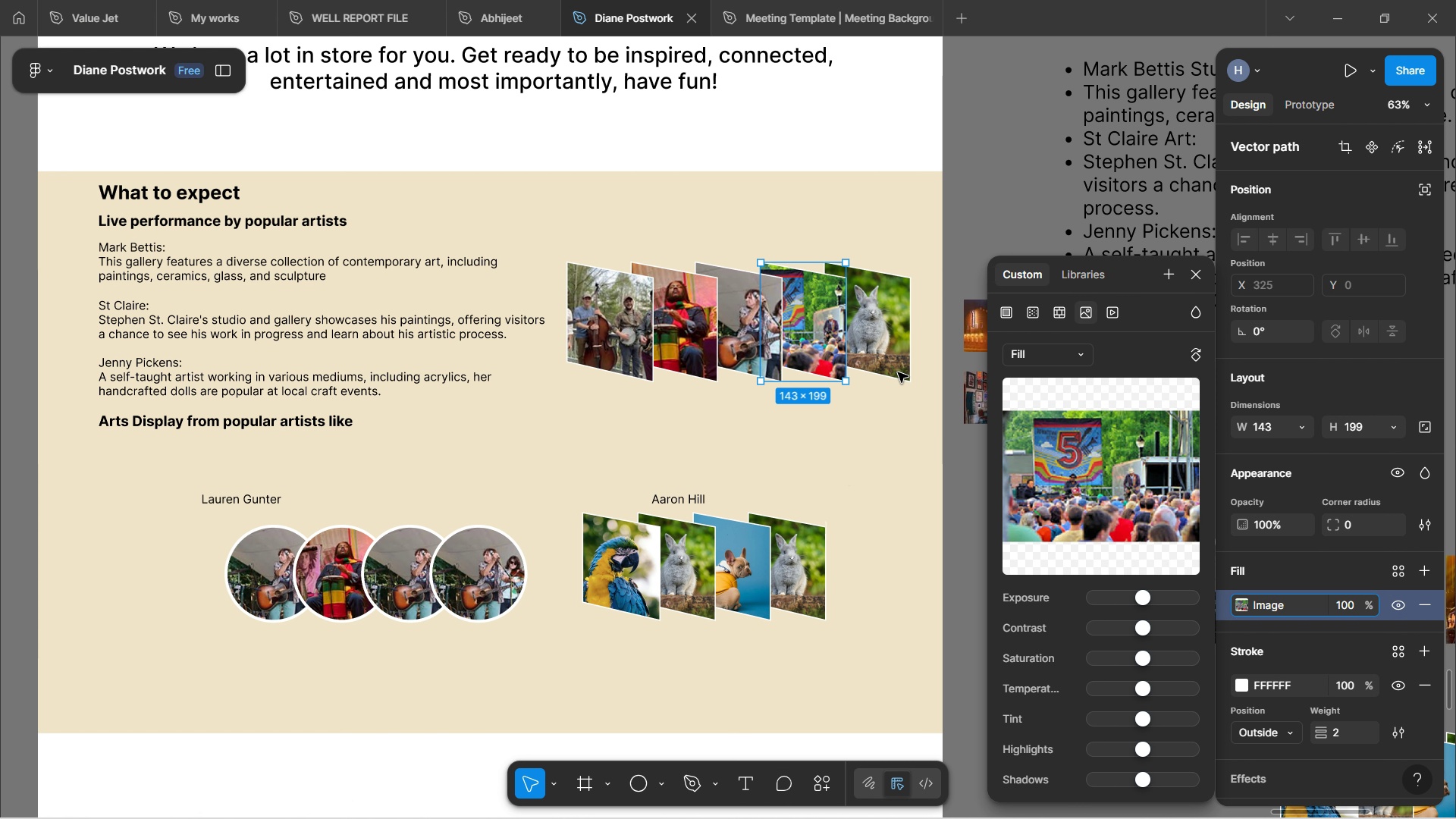 
left_click([886, 426])
 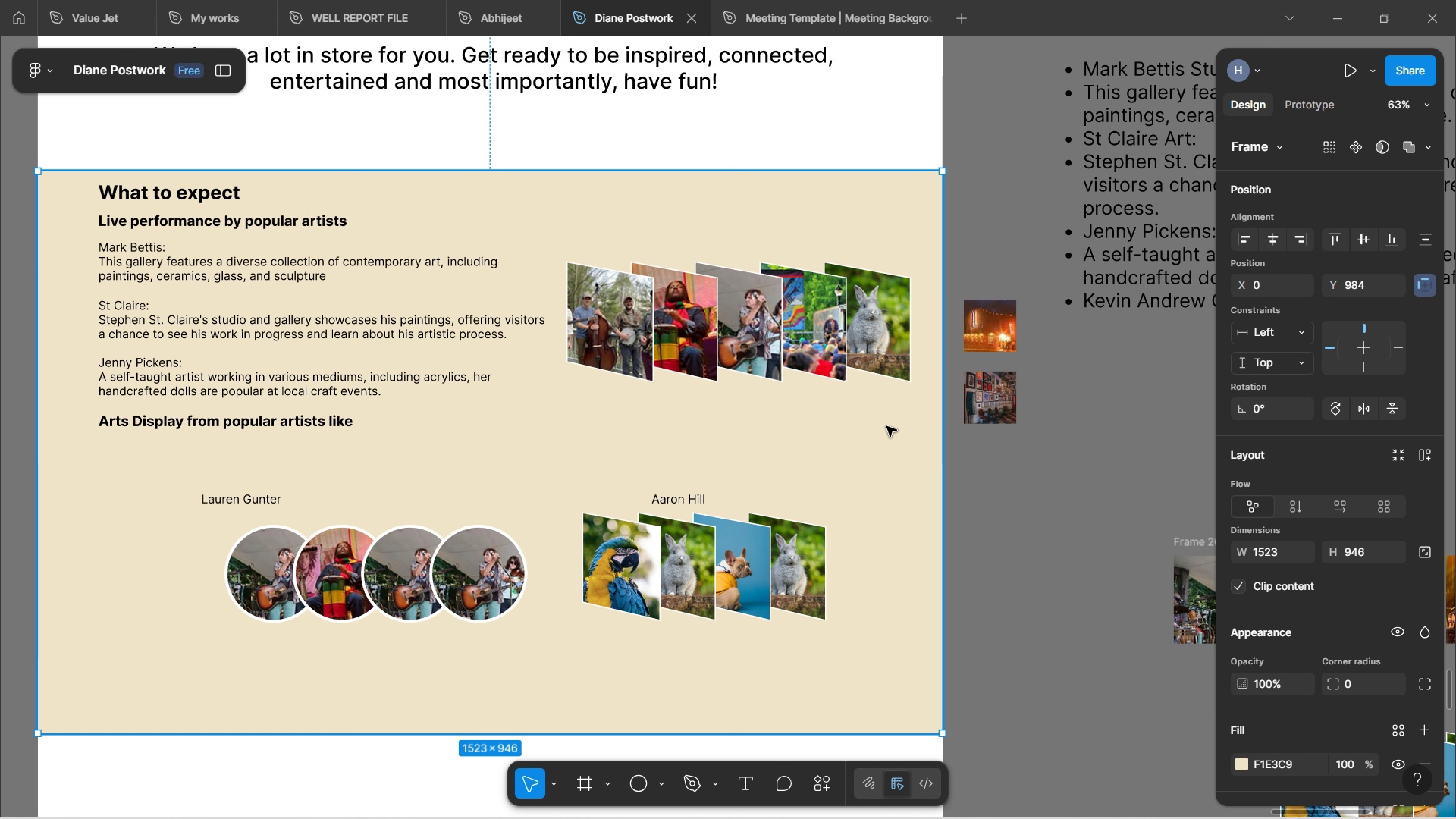 
left_click([886, 426])
 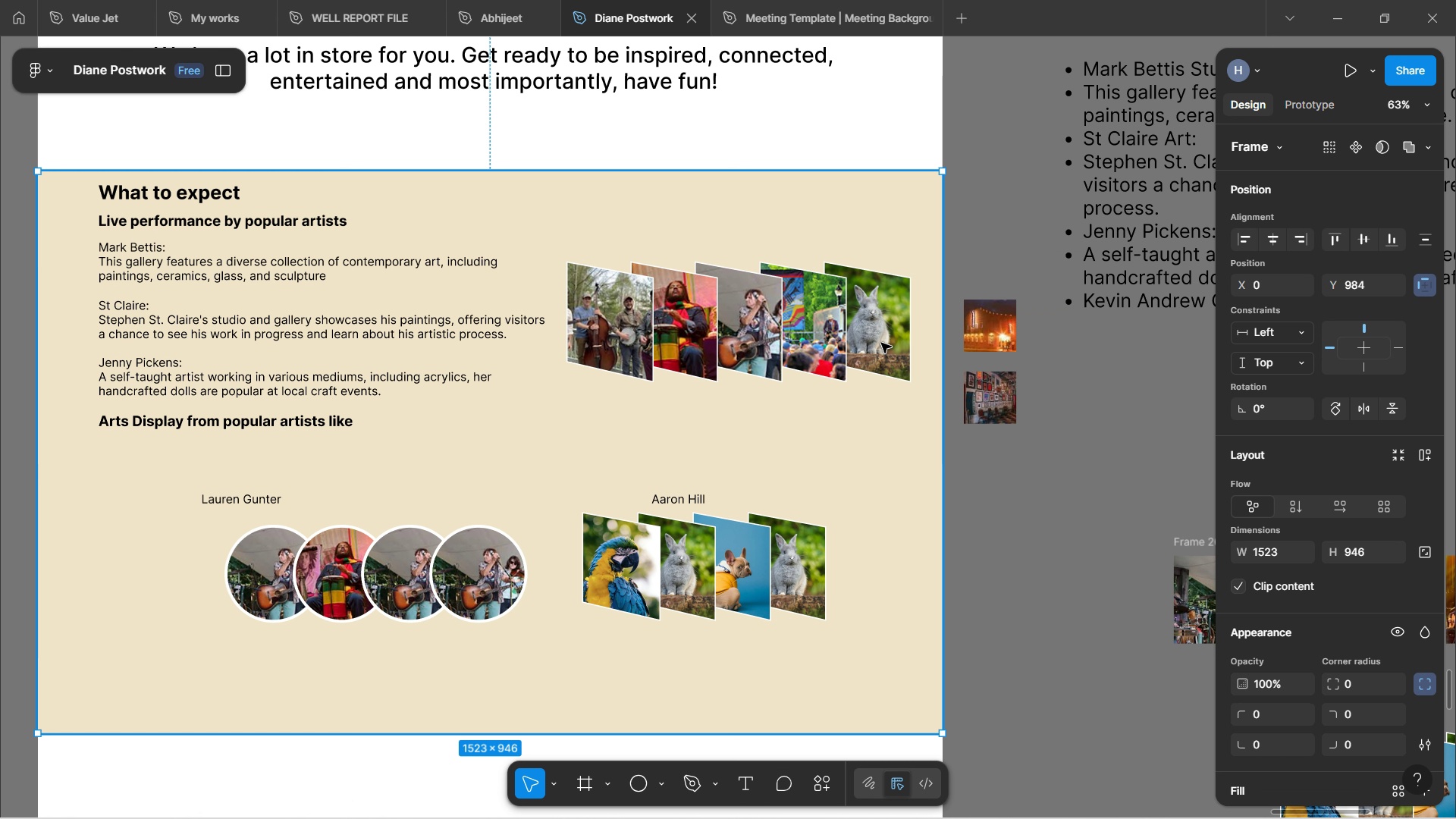 
double_click([881, 343])
 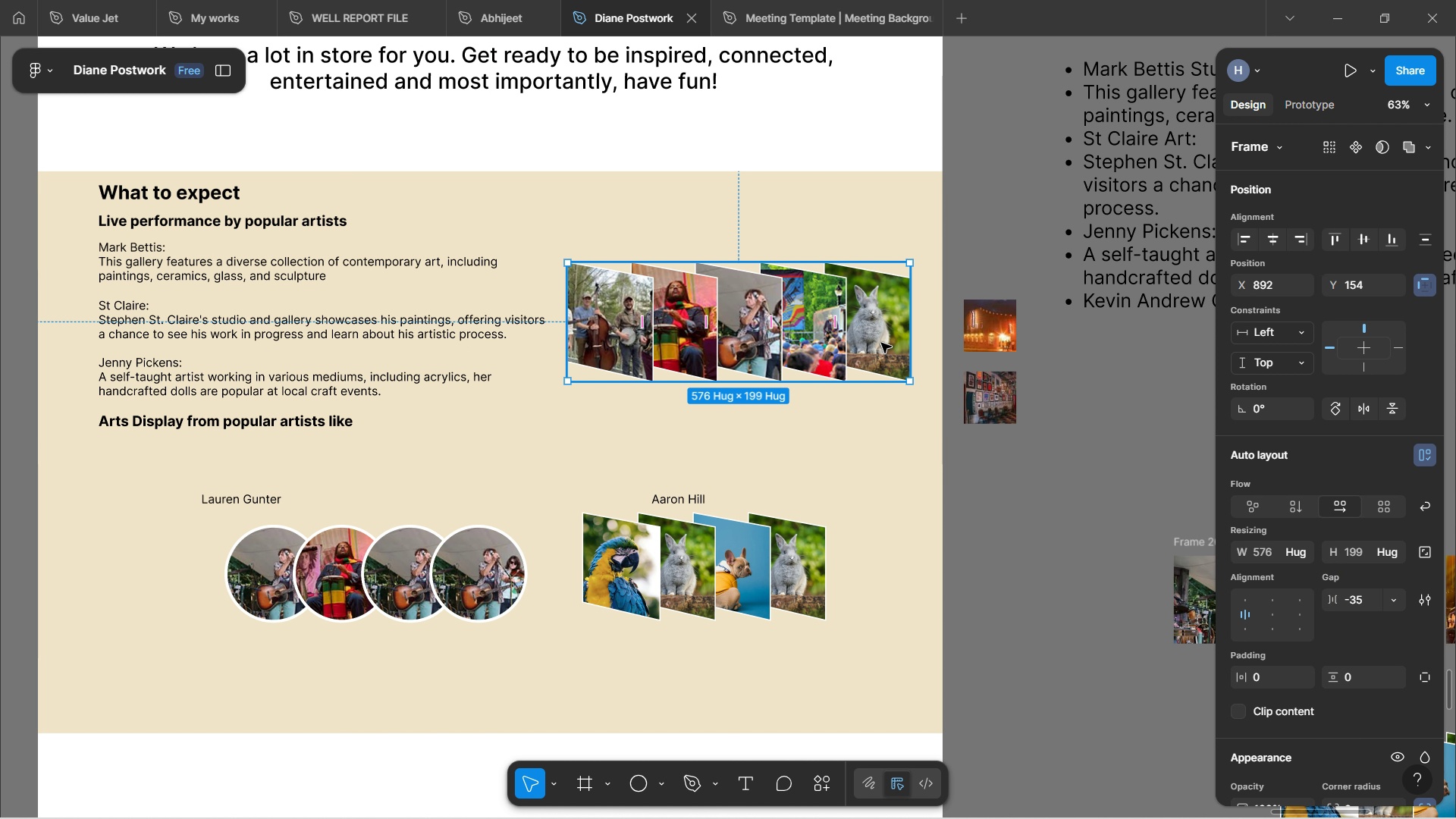 
double_click([881, 343])
 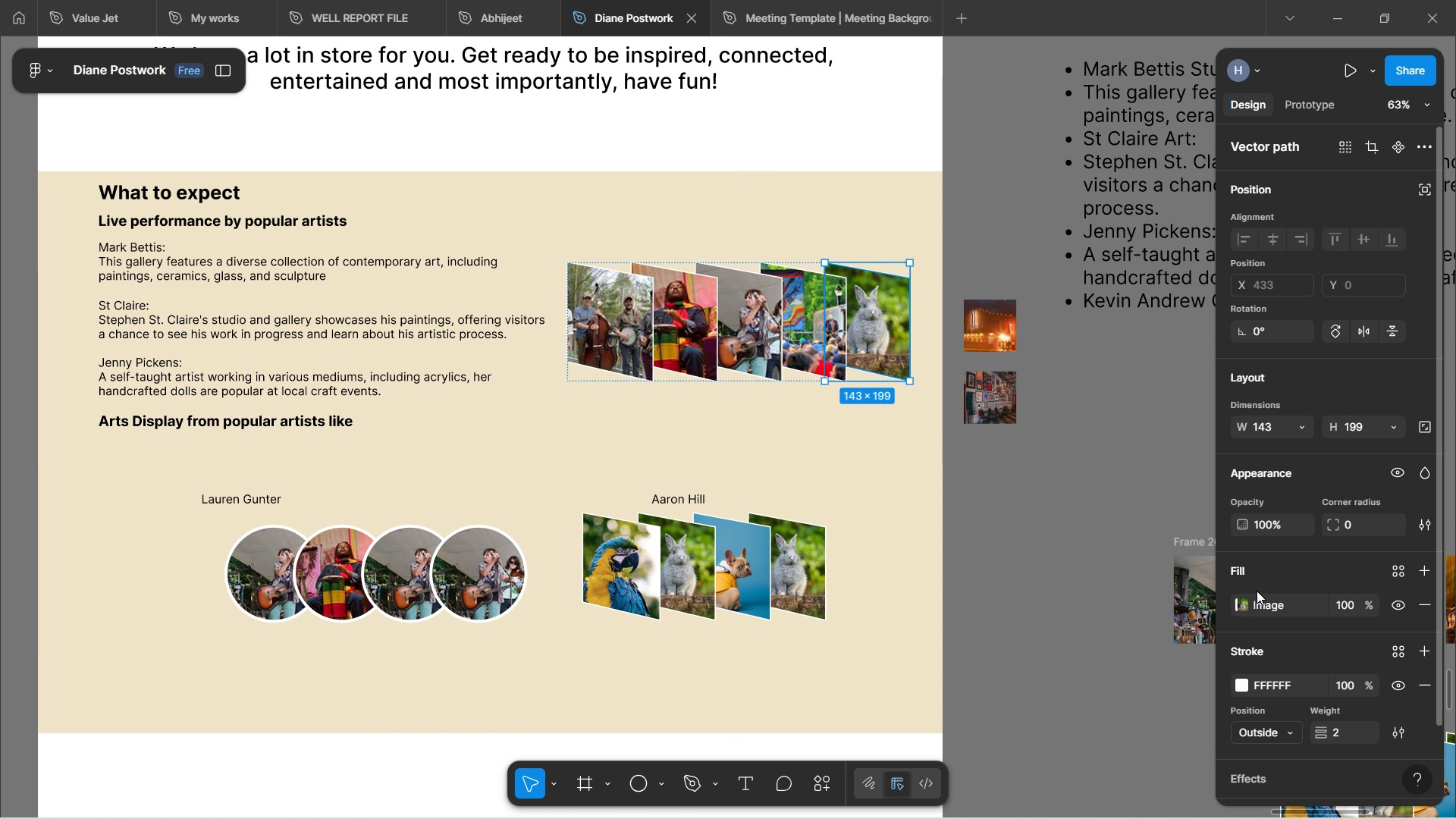 
left_click([1260, 602])
 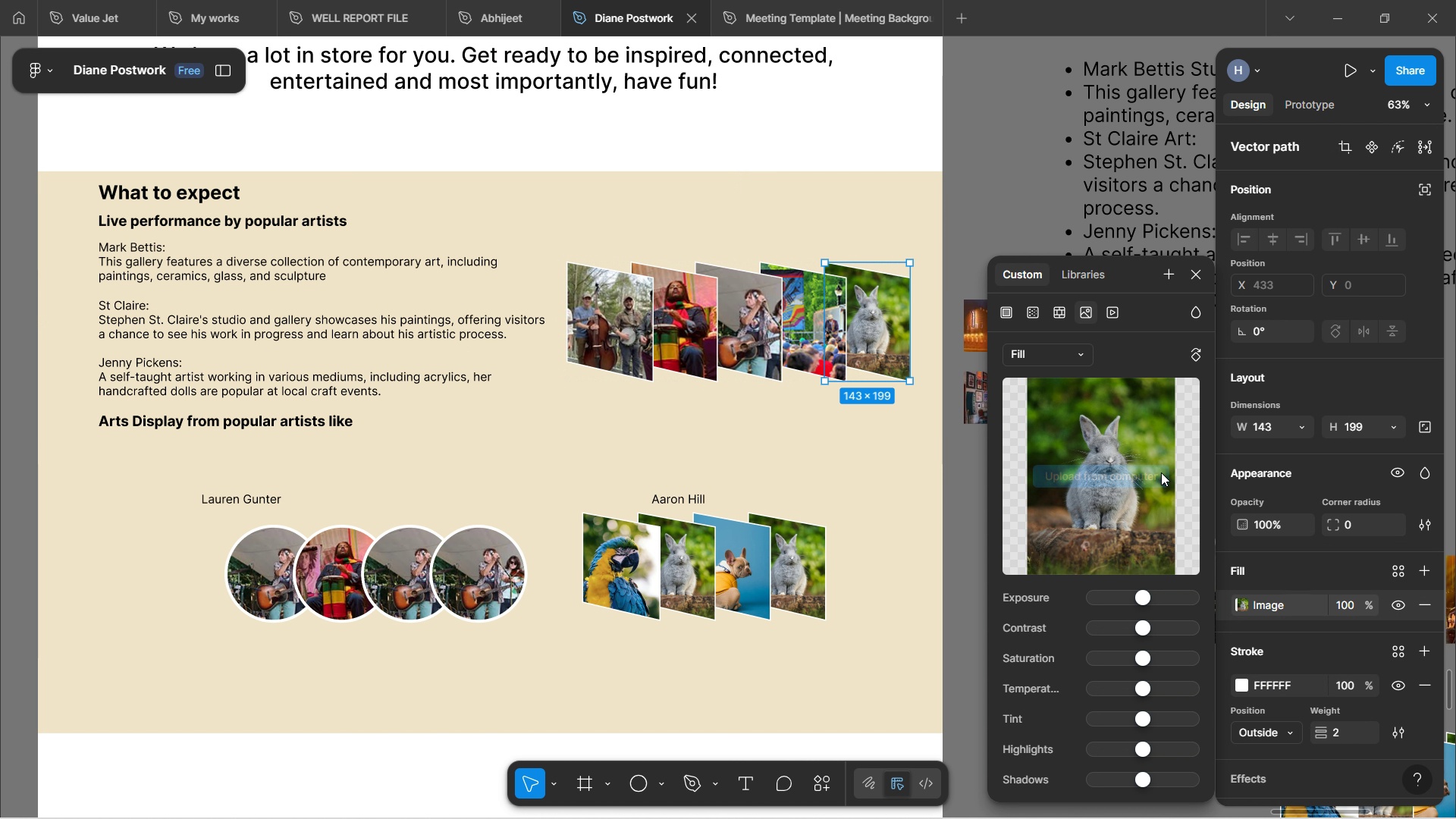 
mouse_move([1120, 479])
 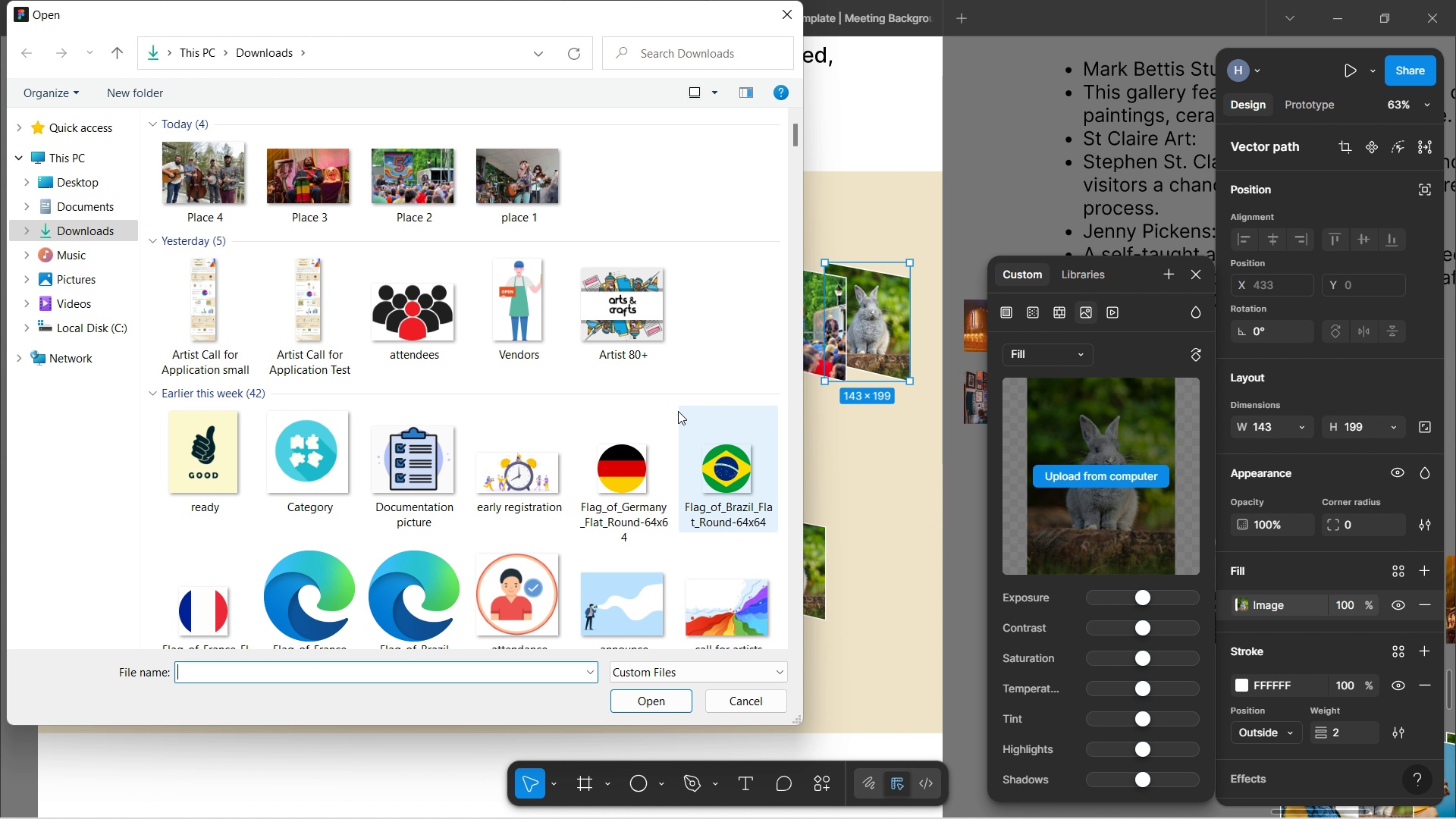 
scroll: coordinate [653, 383], scroll_direction: down, amount: 3.0
 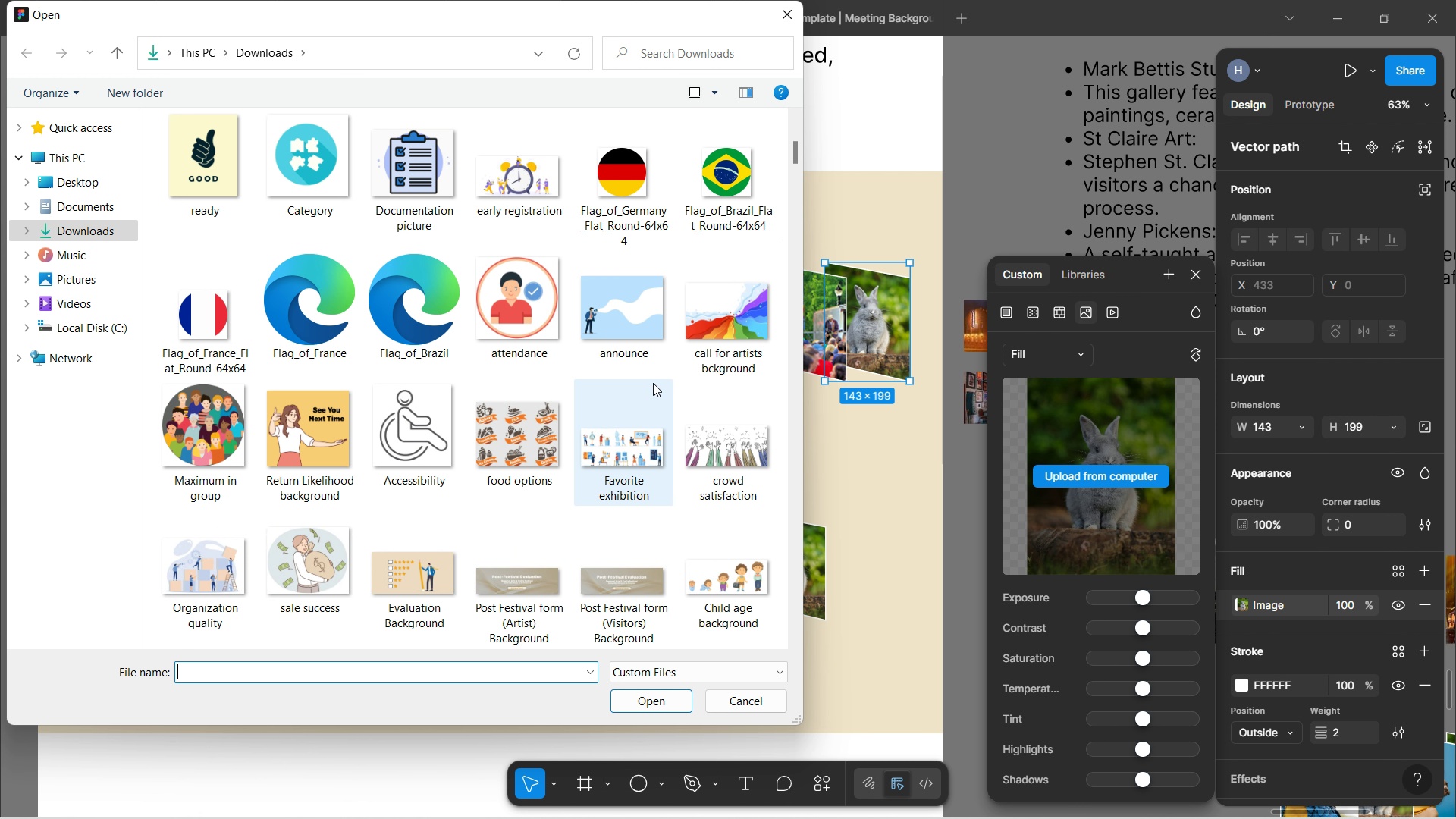 
scroll: coordinate [653, 383], scroll_direction: up, amount: 3.0
 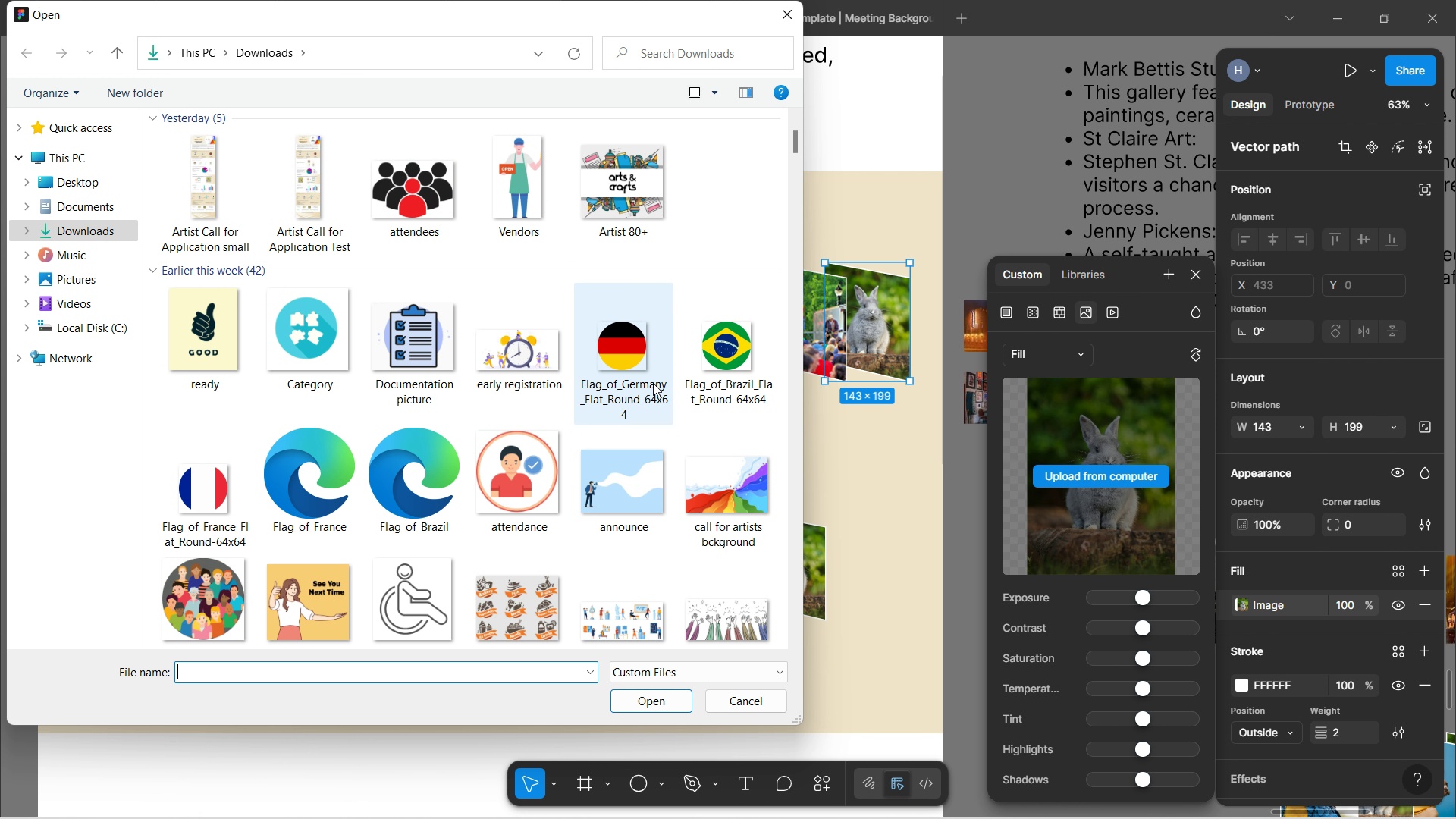 
scroll: coordinate [653, 383], scroll_direction: down, amount: 10.0
 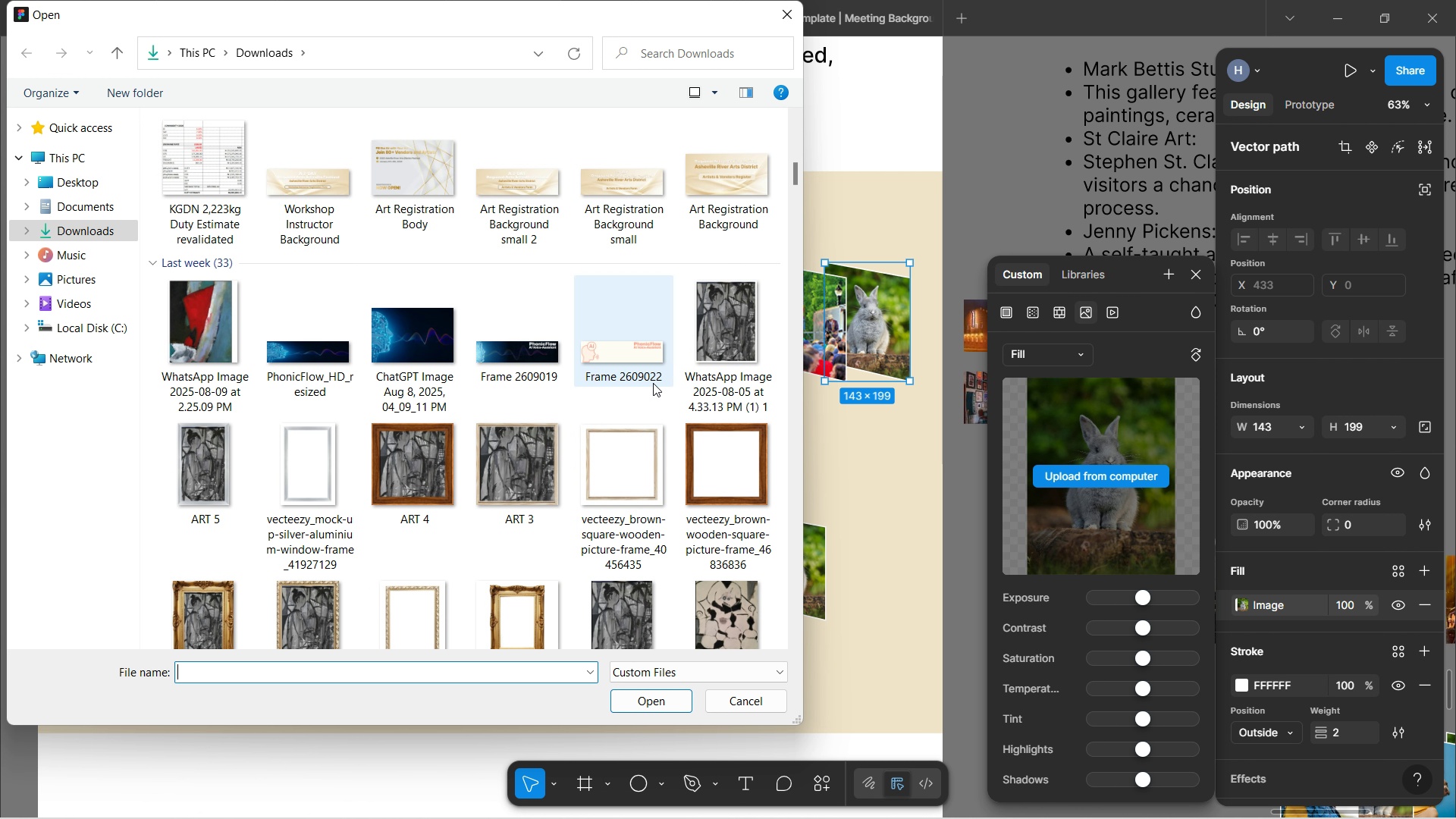 
scroll: coordinate [653, 383], scroll_direction: up, amount: 3.0
 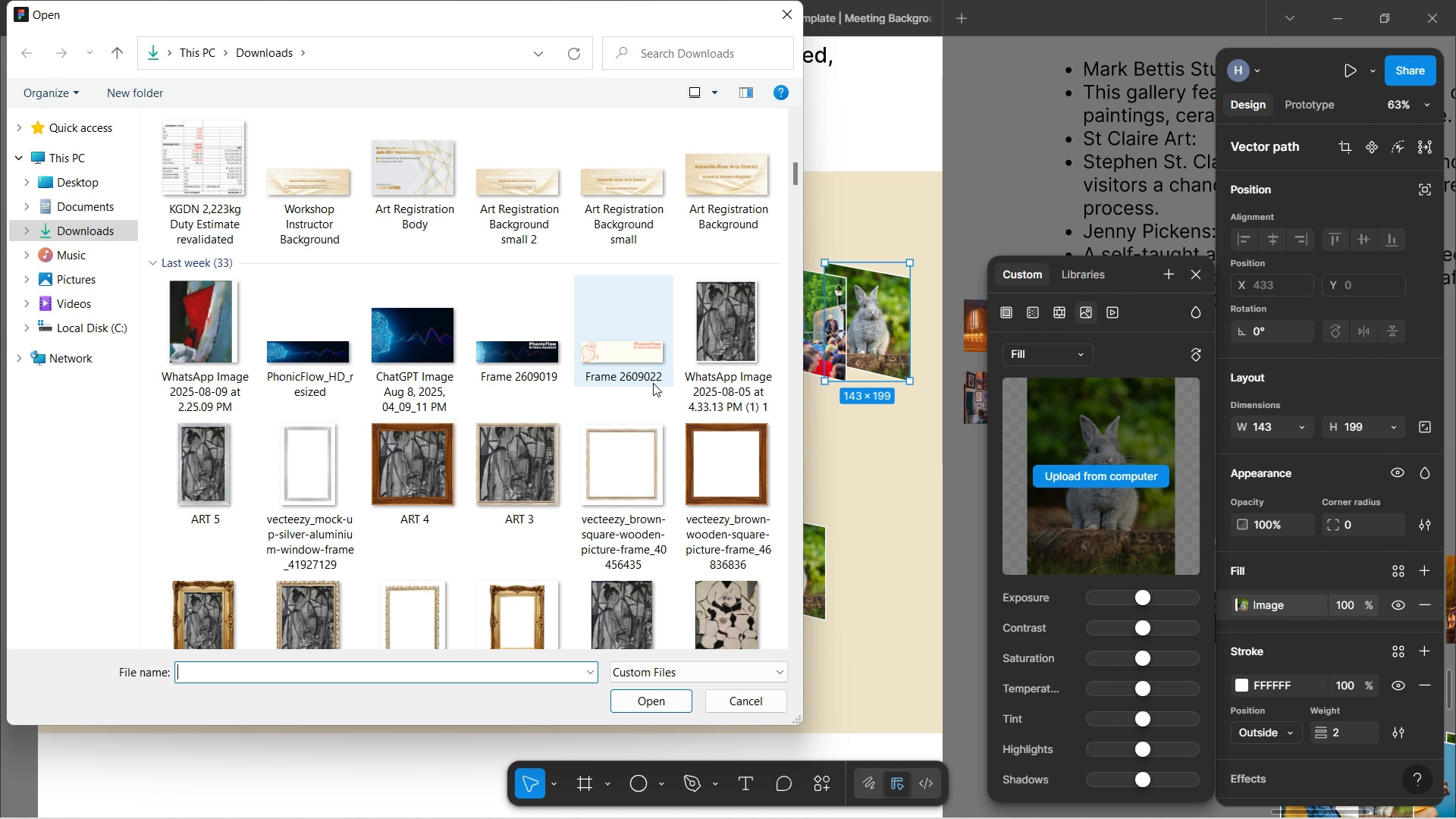 
scroll: coordinate [653, 383], scroll_direction: down, amount: 3.0
 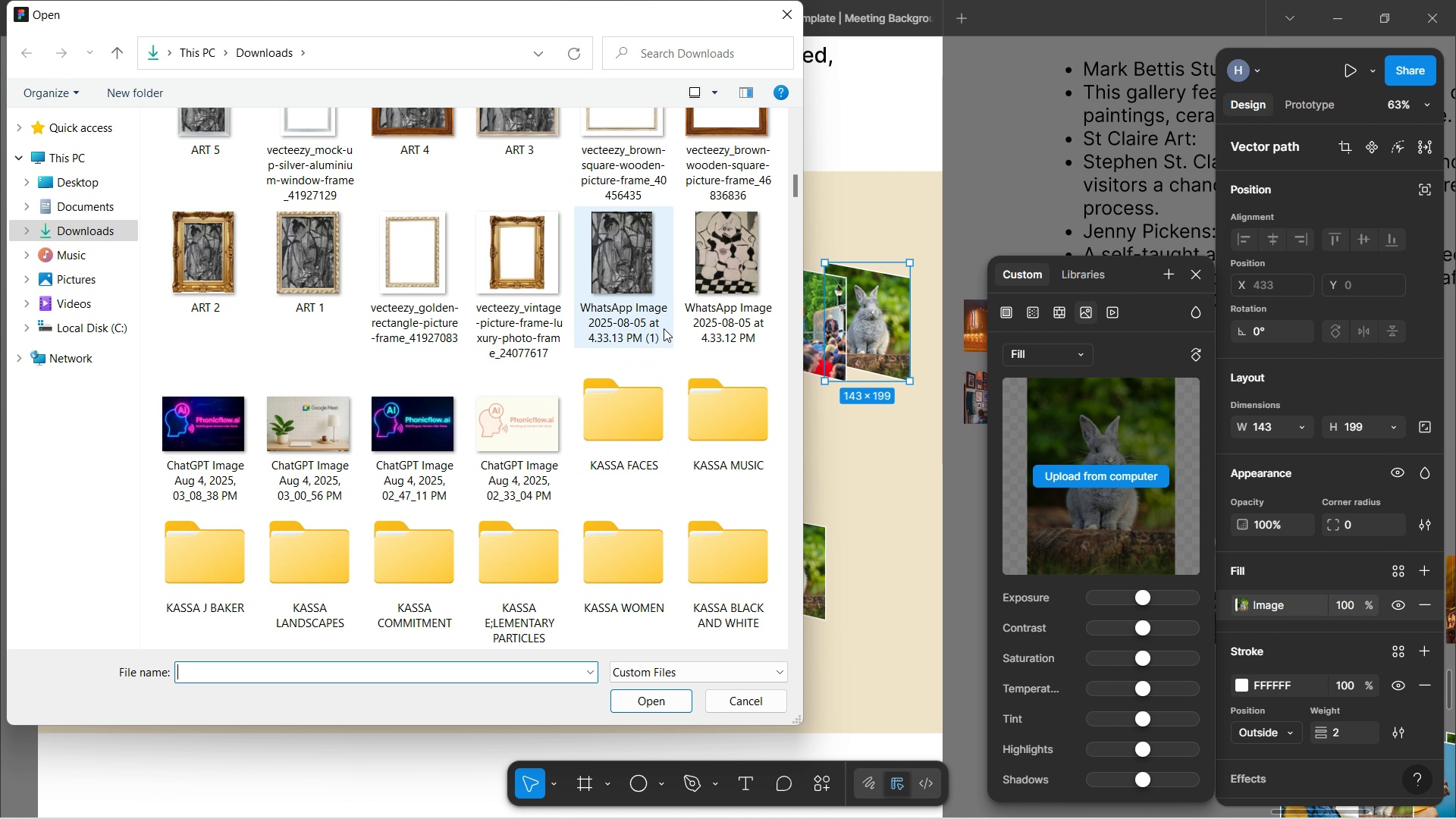 
left_click([623, 266])
 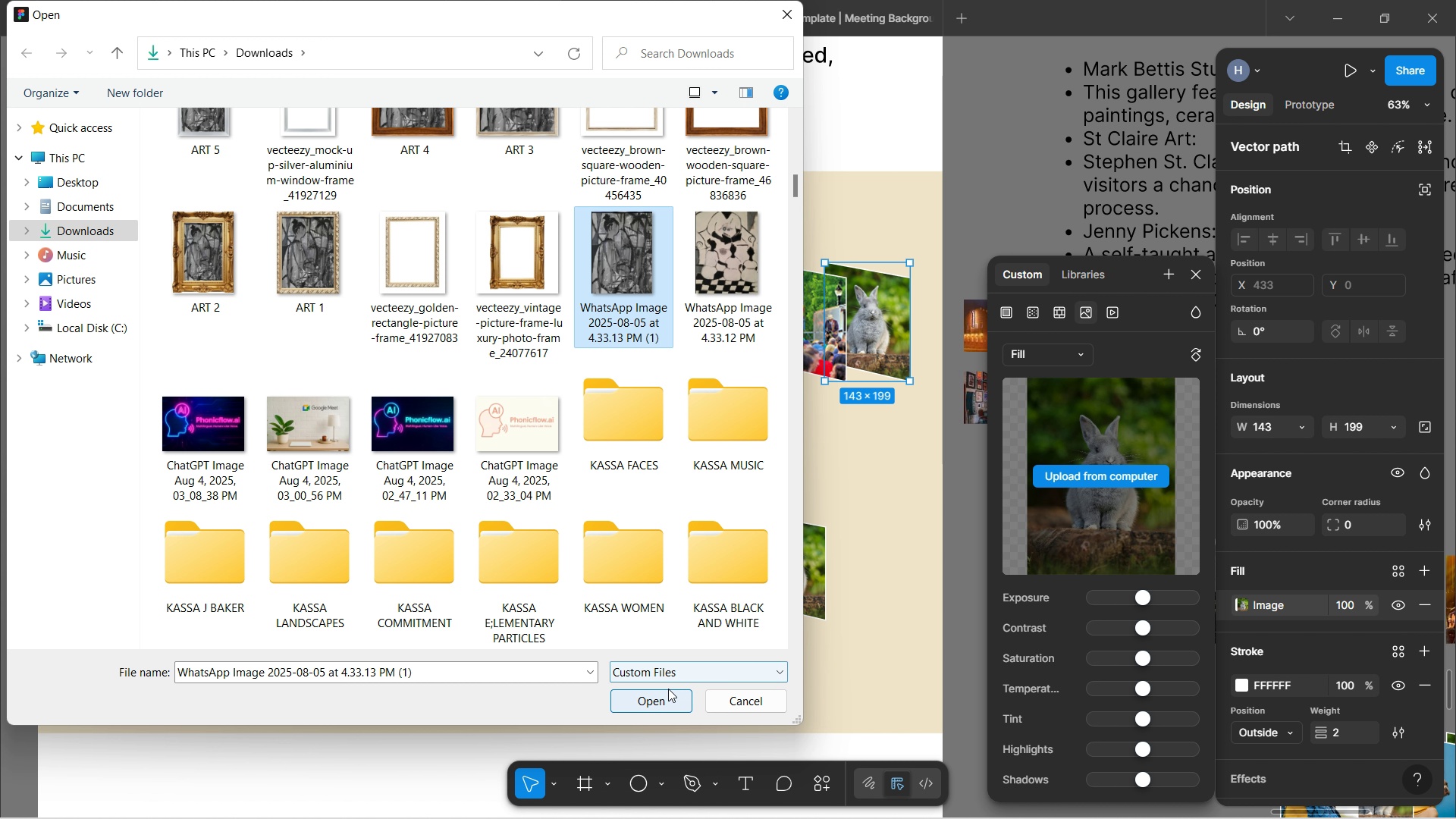 
left_click([667, 701])
 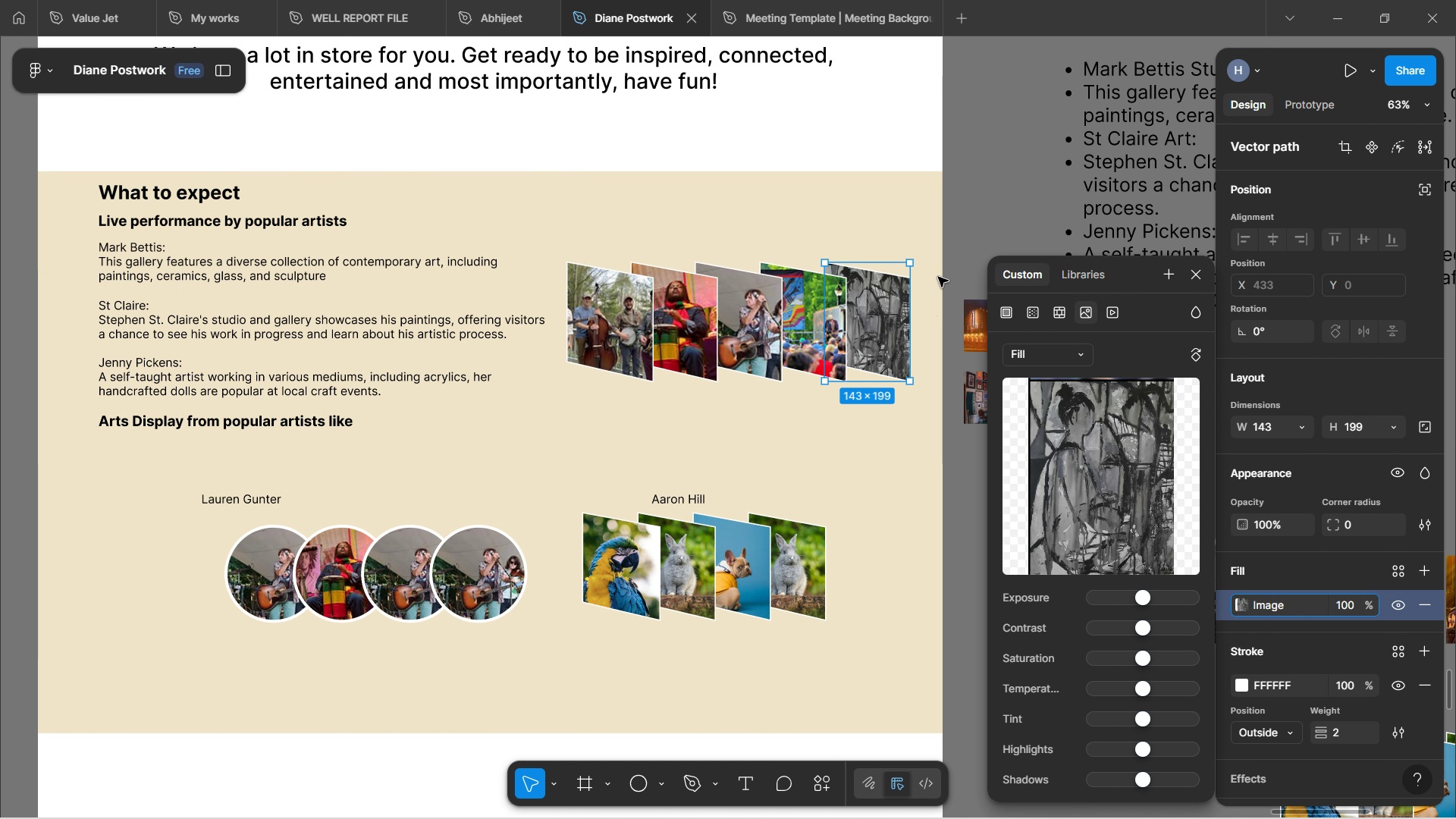 
left_click([961, 208])
 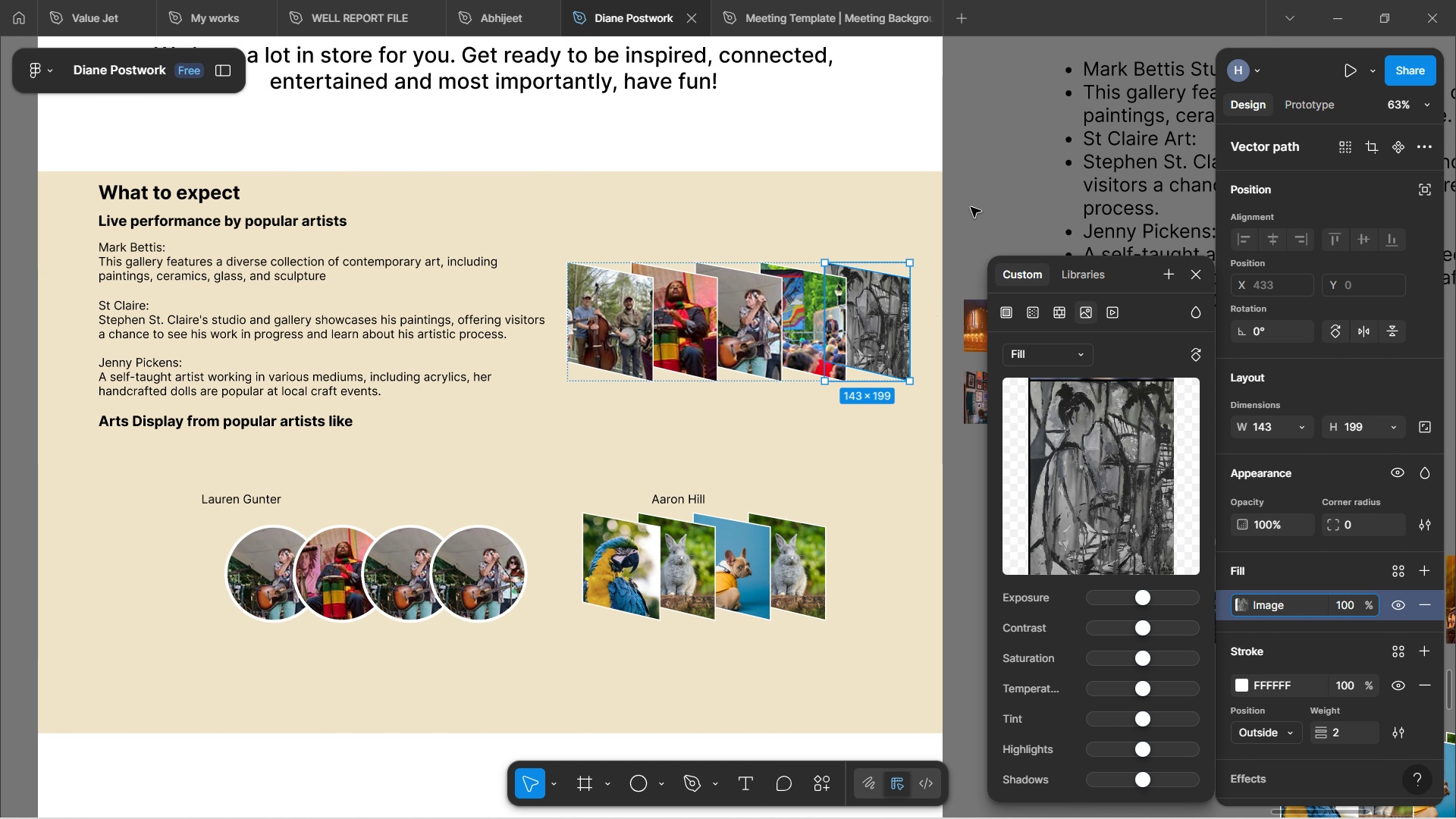 
left_click([974, 206])
 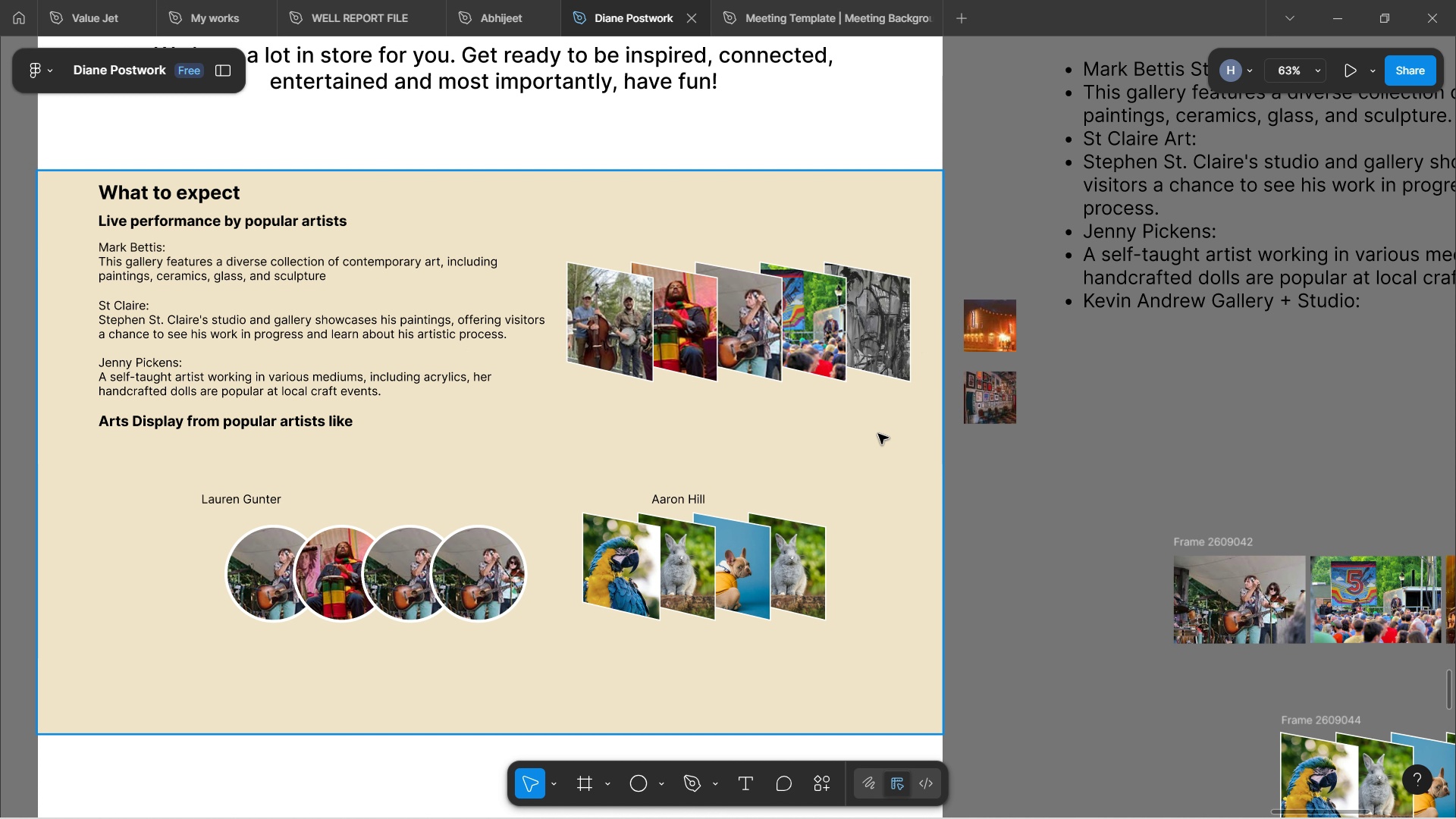 
wait(5.08)
 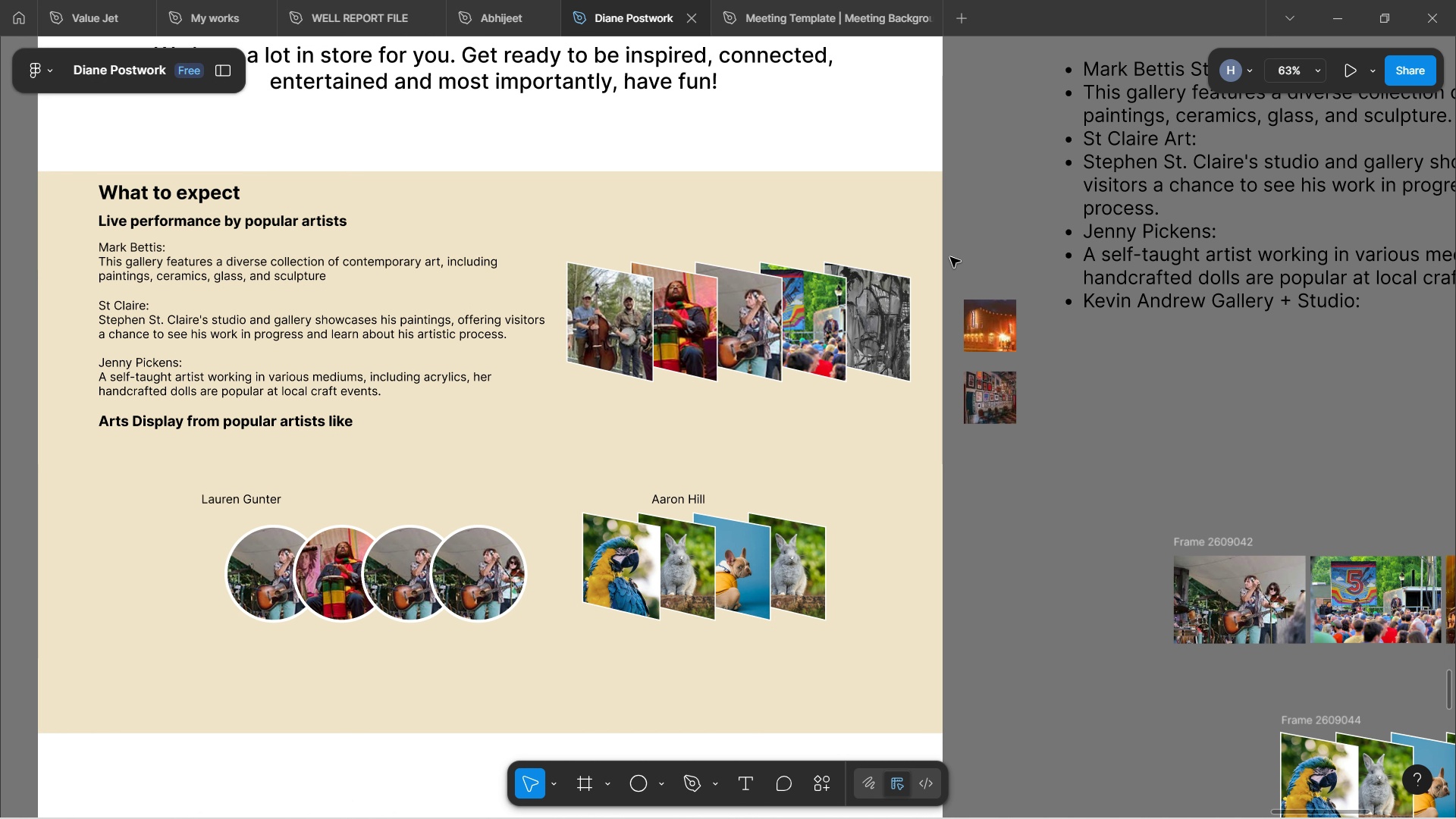 
hold_key(key=ShiftLeft, duration=1.51)
scroll: coordinate [1005, 463], scroll_direction: down, amount: 11.0
 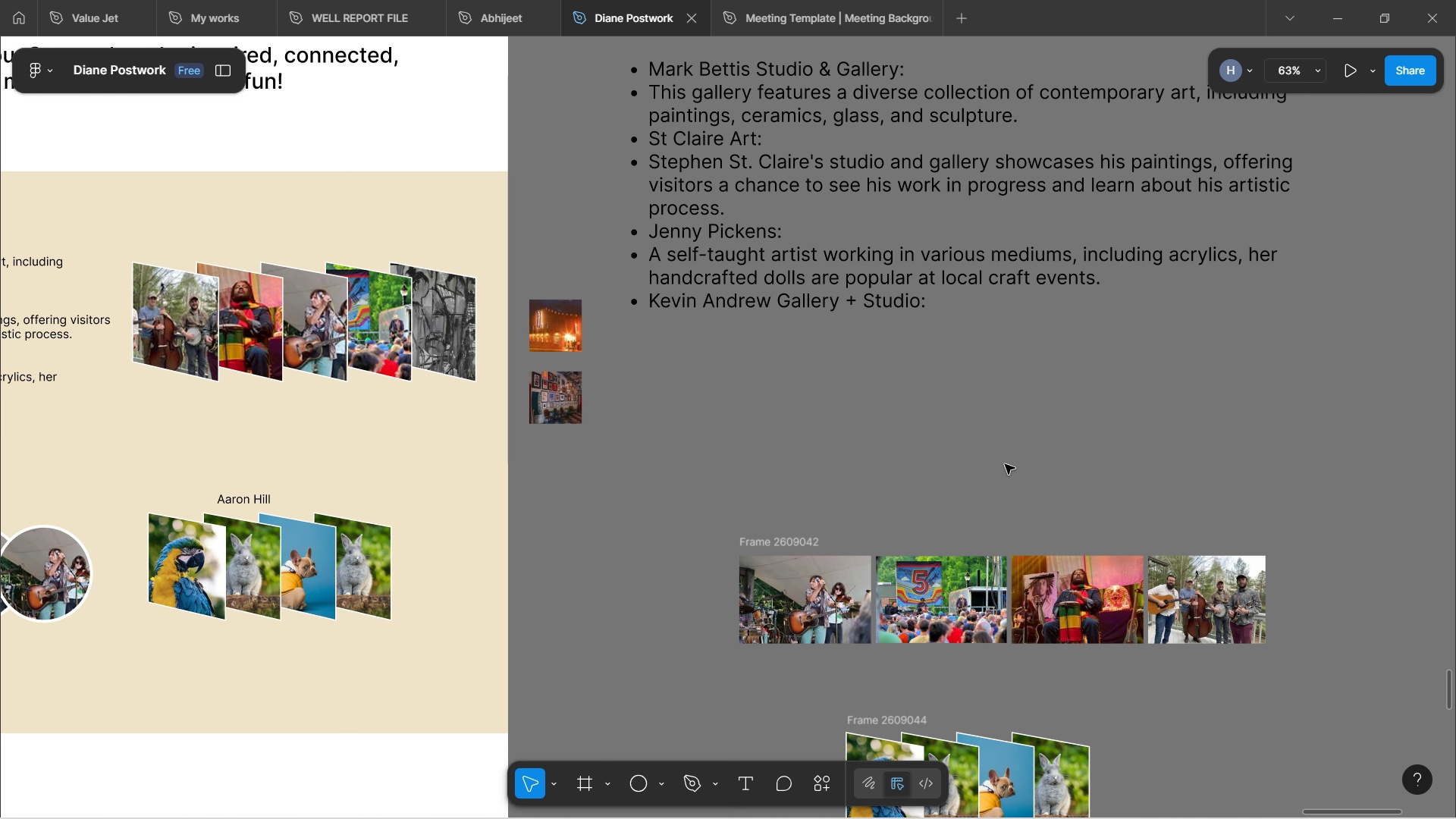 
key(Shift+ShiftLeft)
 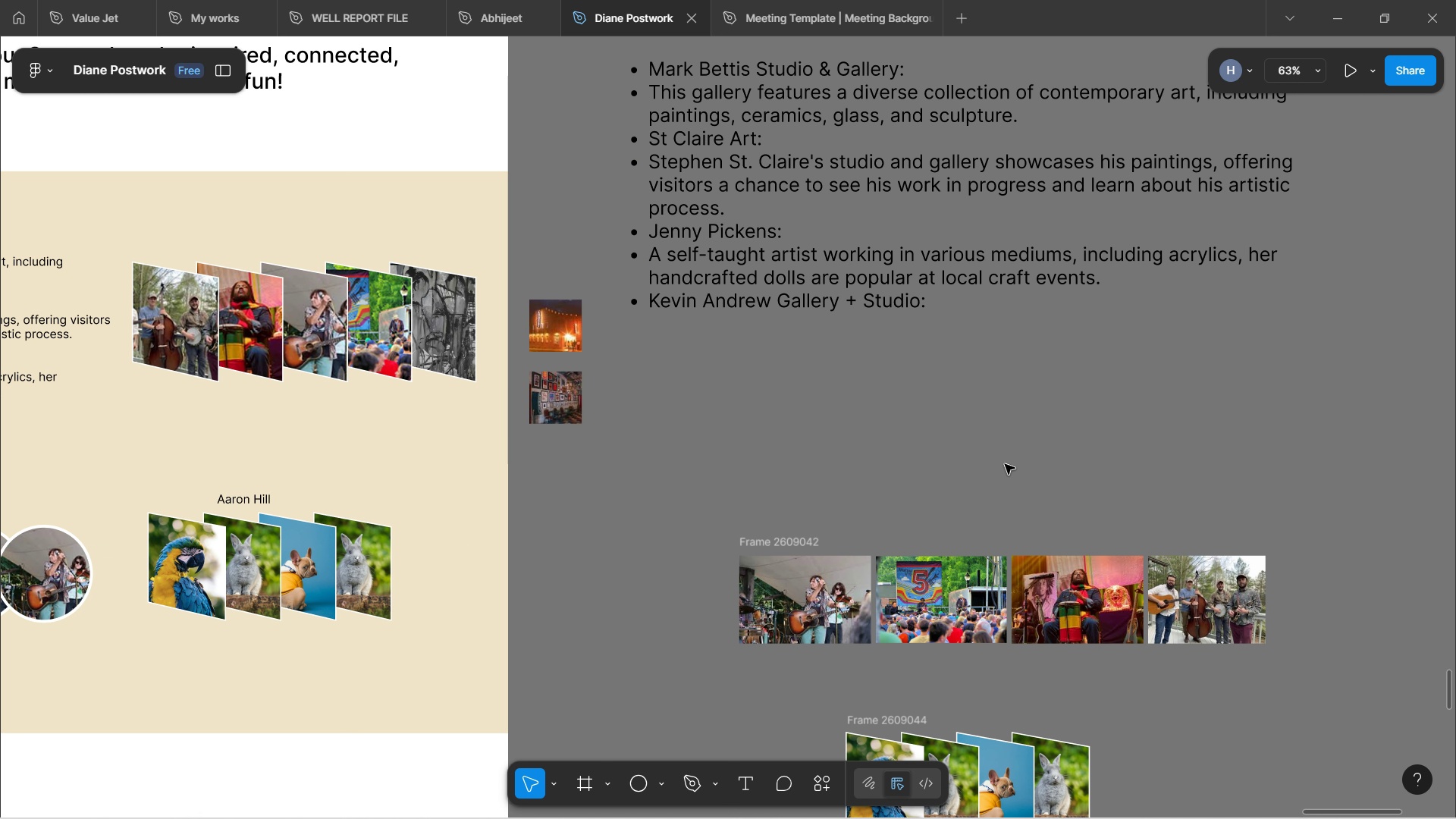 
key(Shift+ShiftLeft)
 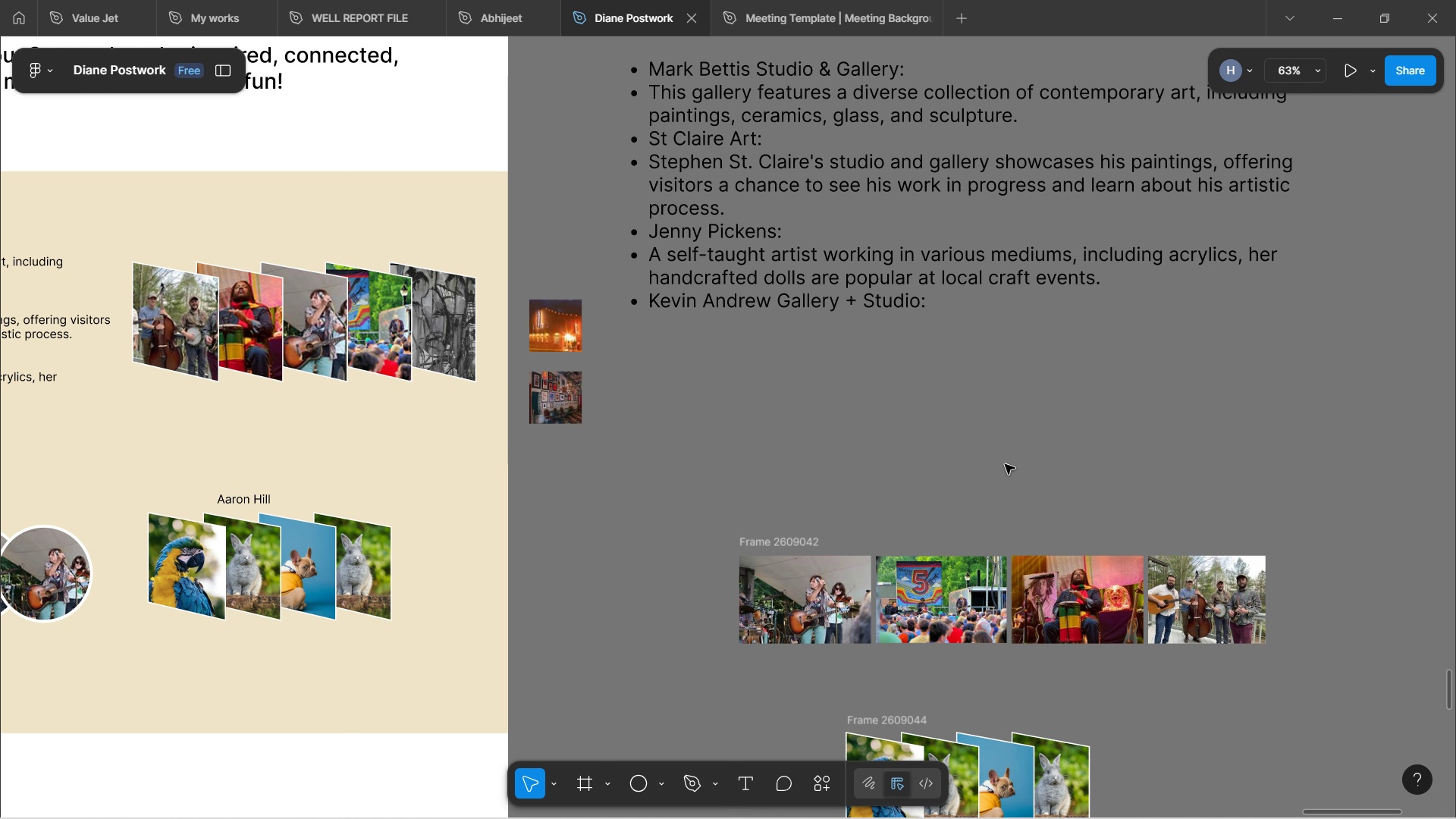 
key(Shift+ShiftLeft)
 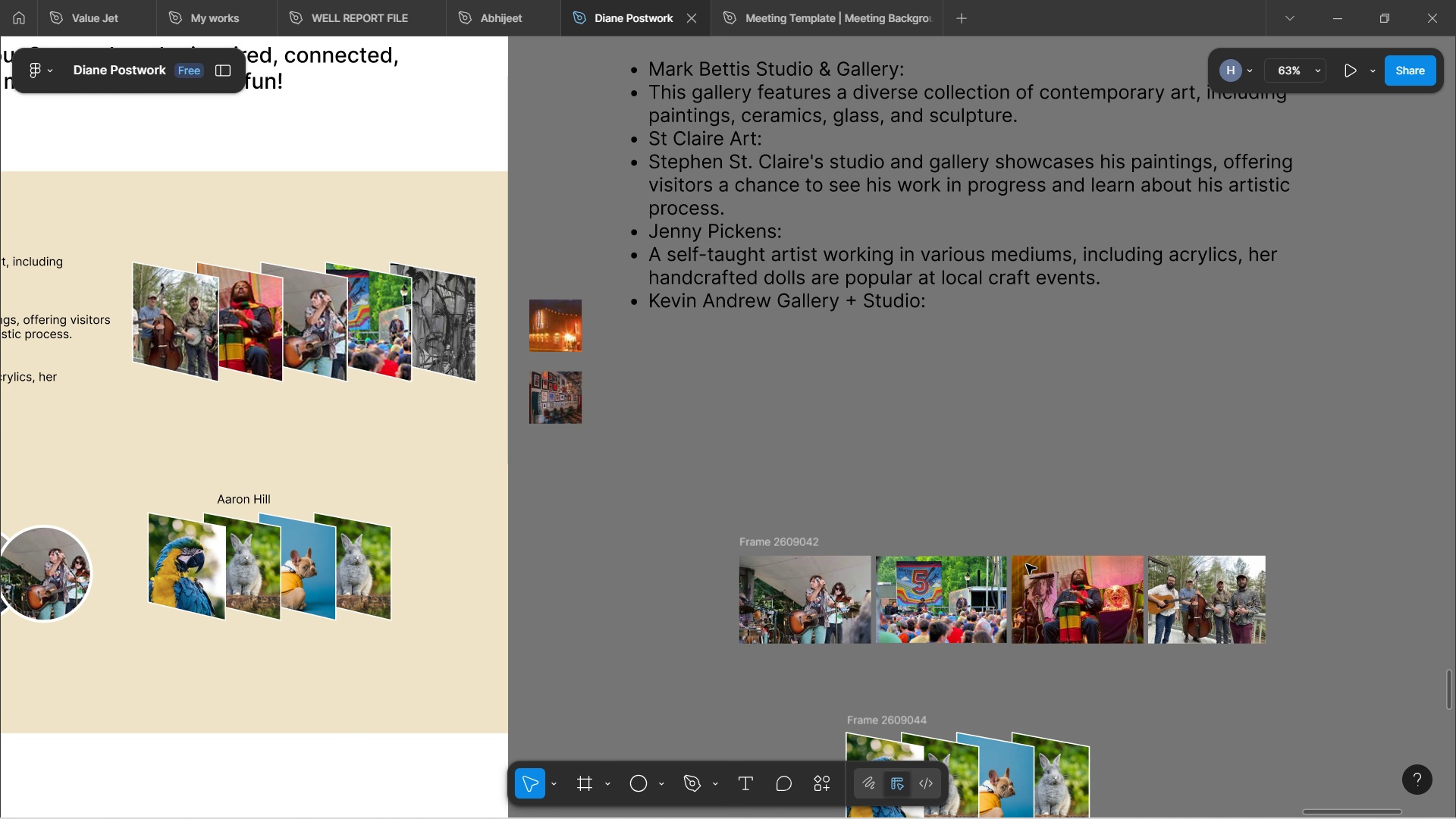 
scroll: coordinate [838, 637], scroll_direction: down, amount: 14.0
 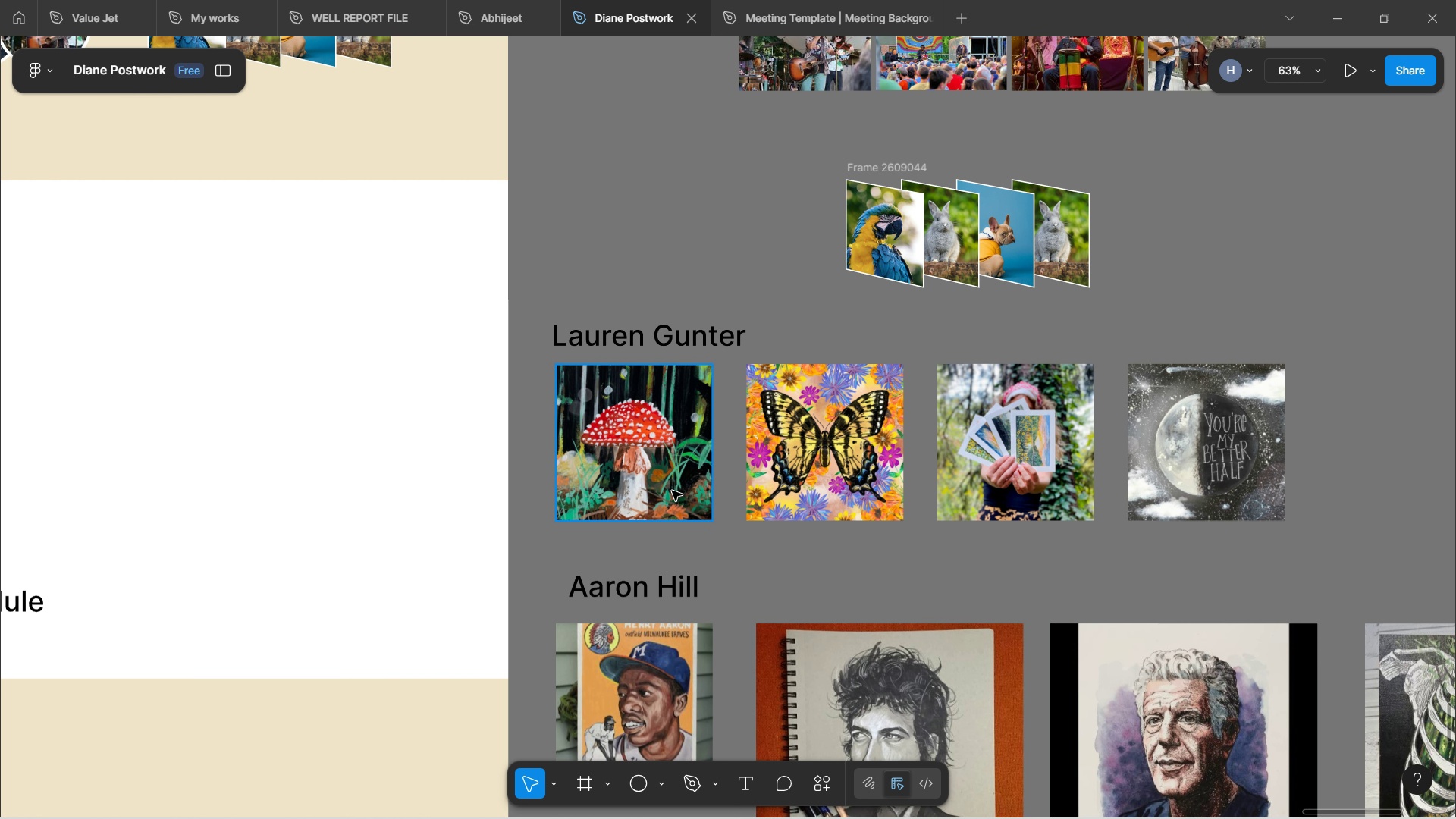 
left_click([667, 469])
 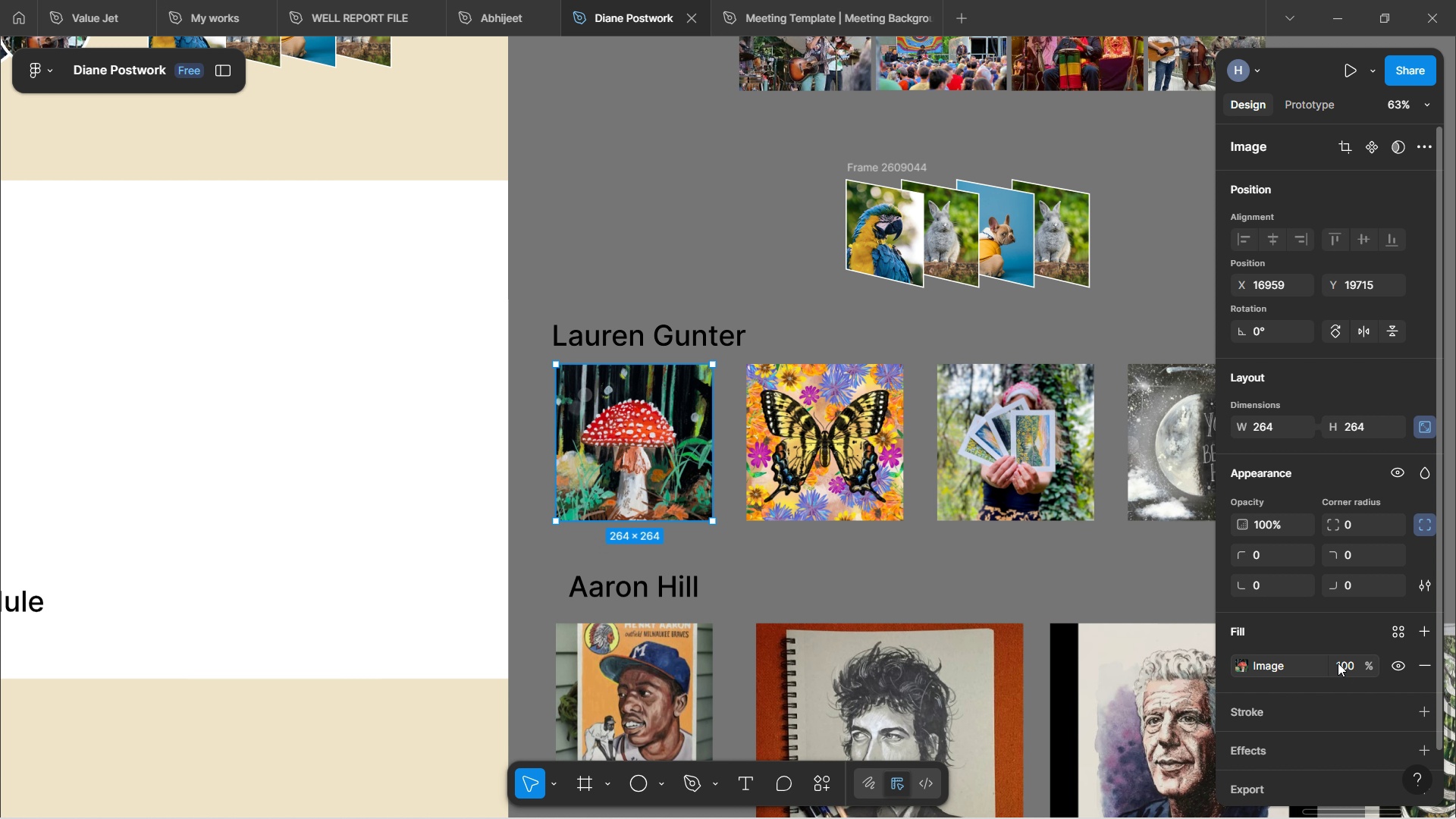 
left_click([1272, 659])
 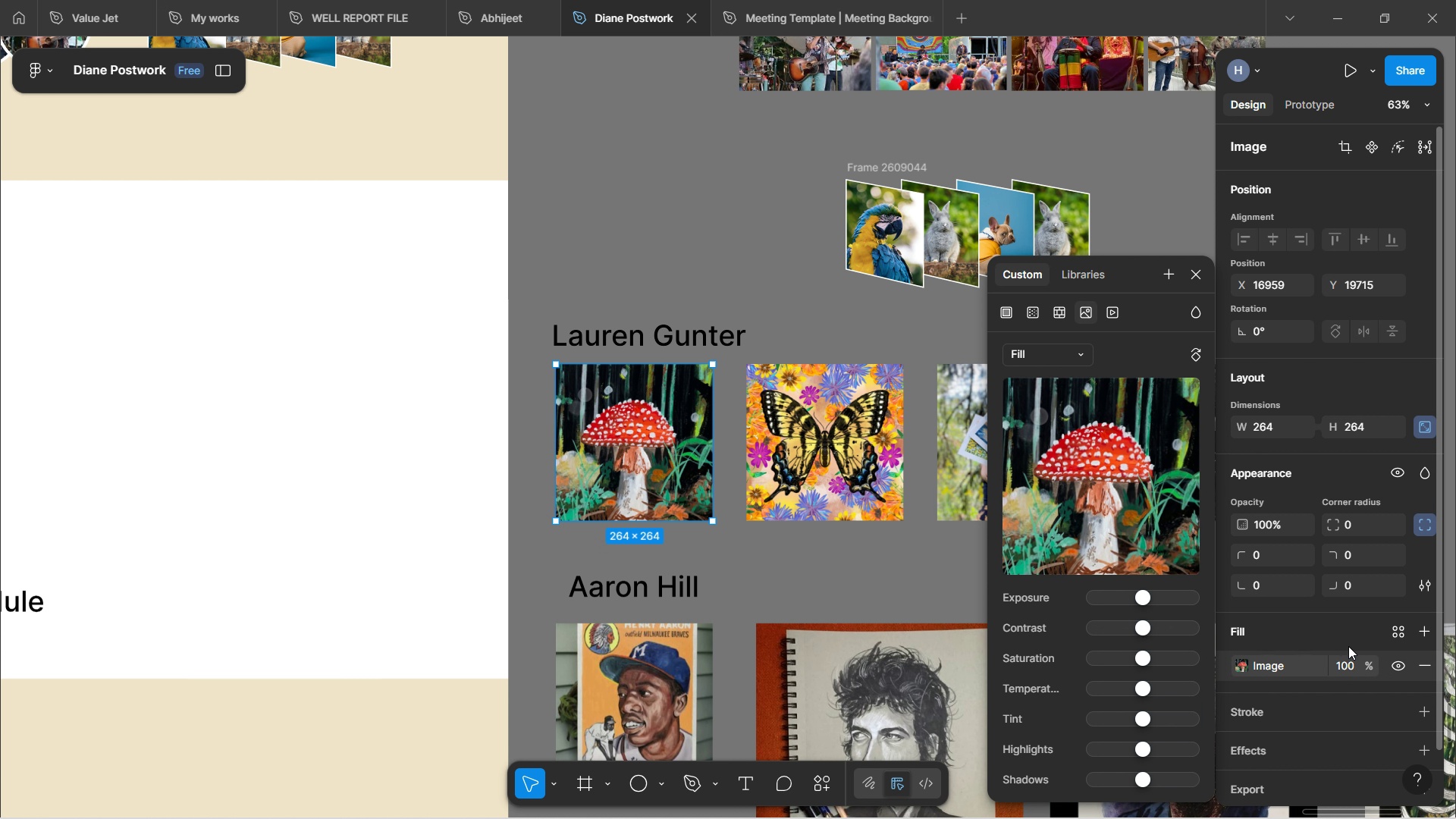 
left_click([1344, 631])
 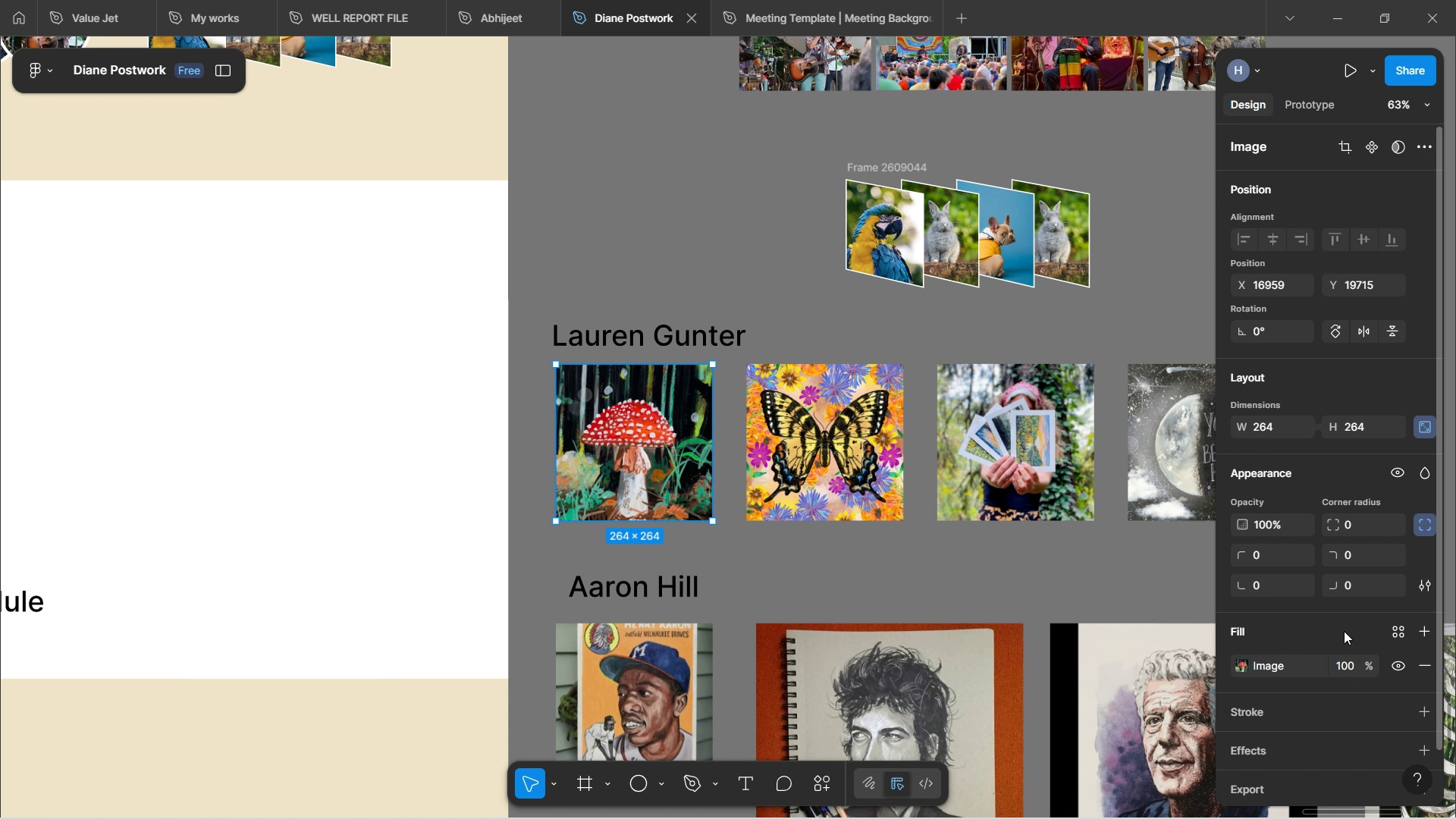 
scroll: coordinate [1338, 632], scroll_direction: down, amount: 5.0
 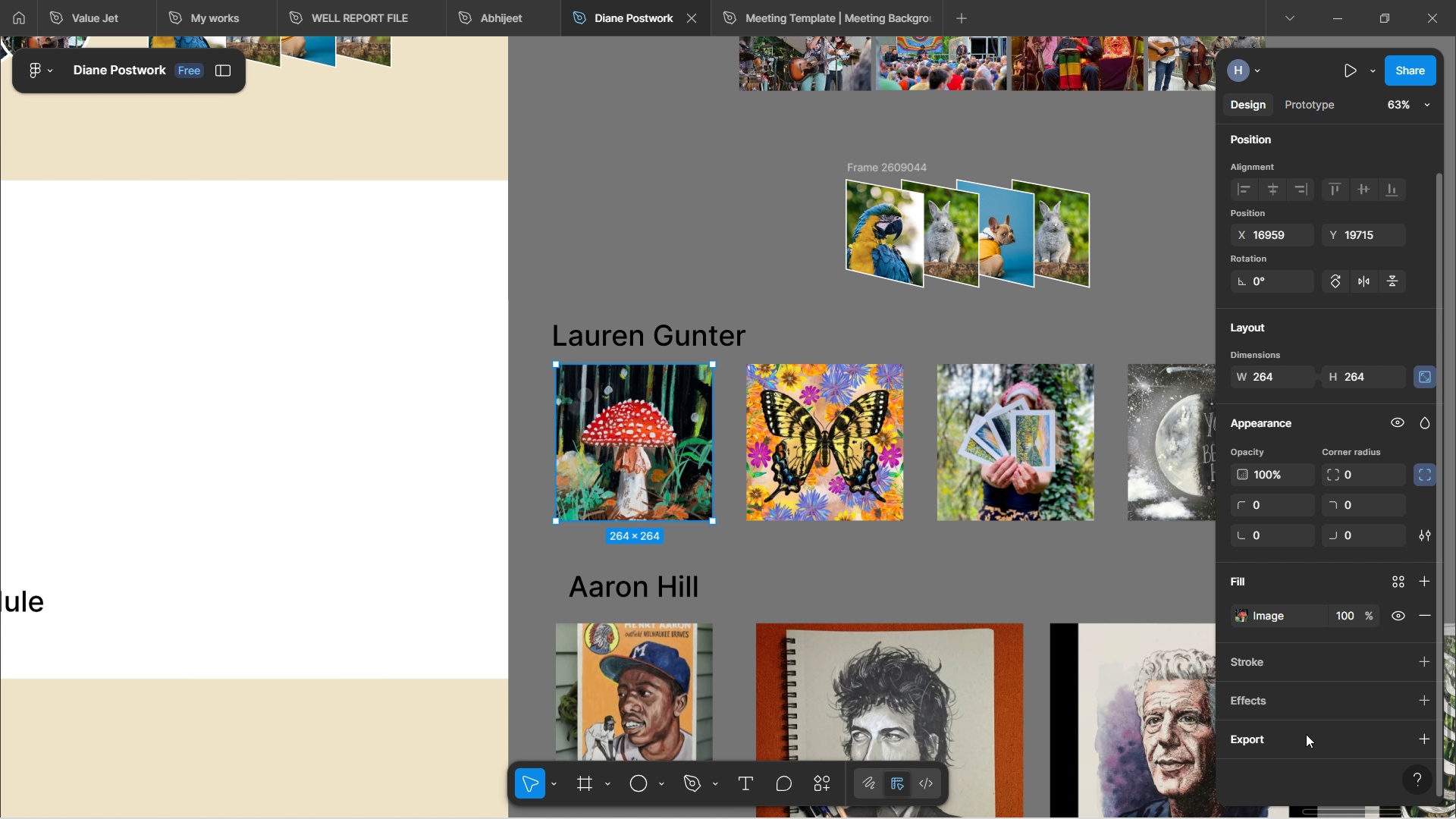 
left_click([1306, 734])
 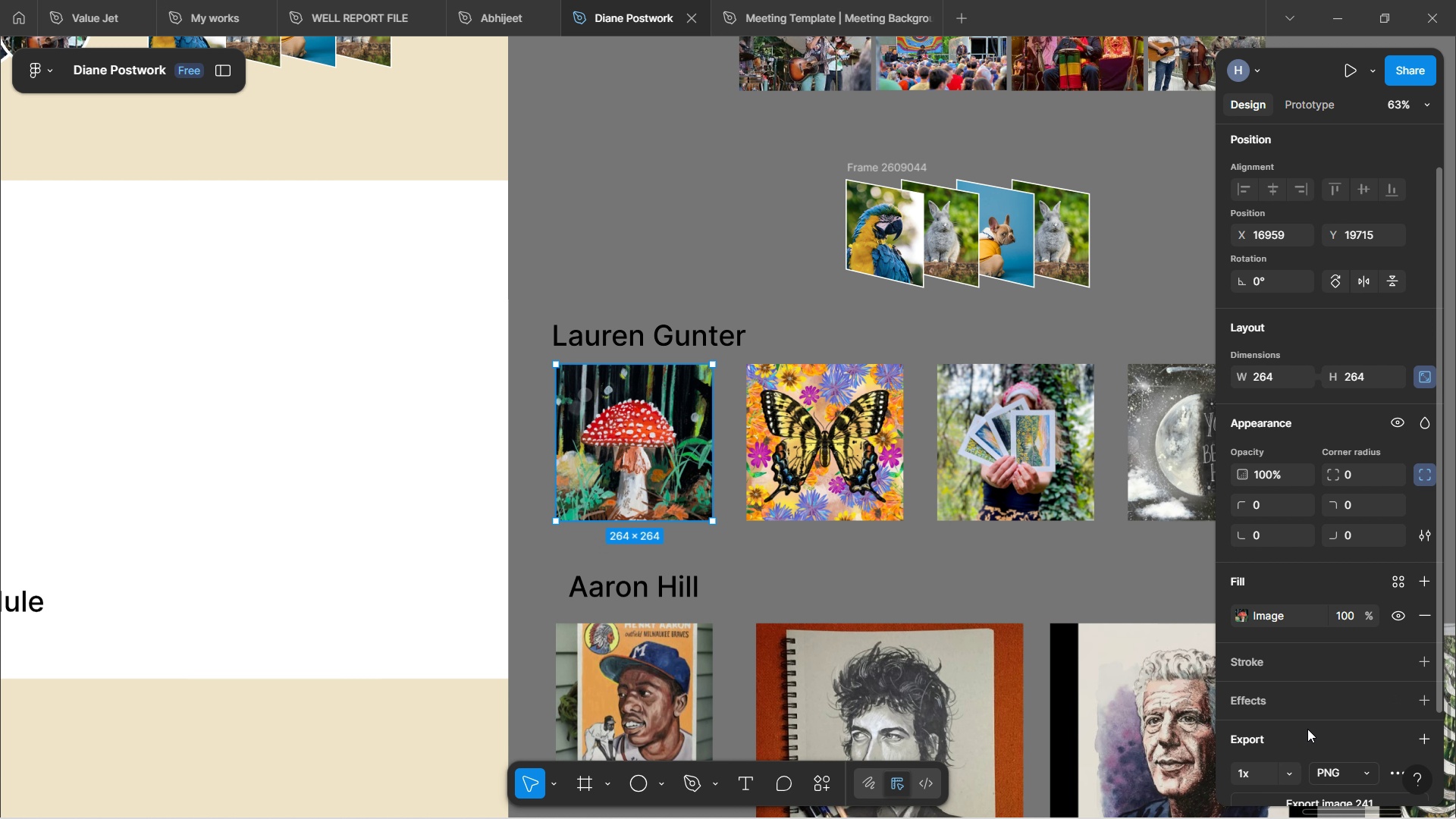 
scroll: coordinate [1335, 692], scroll_direction: down, amount: 8.0
 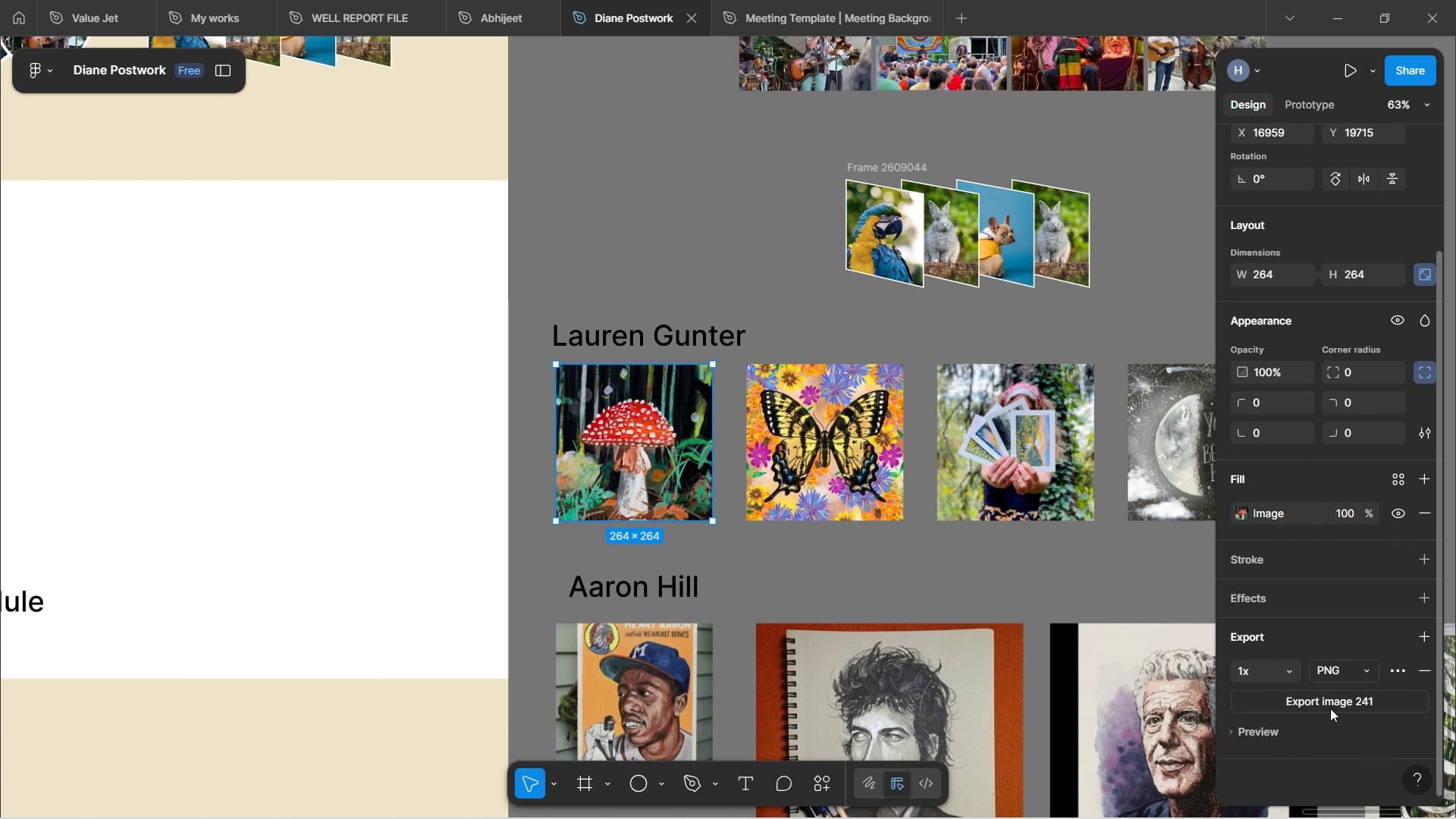 
left_click([1335, 701])
 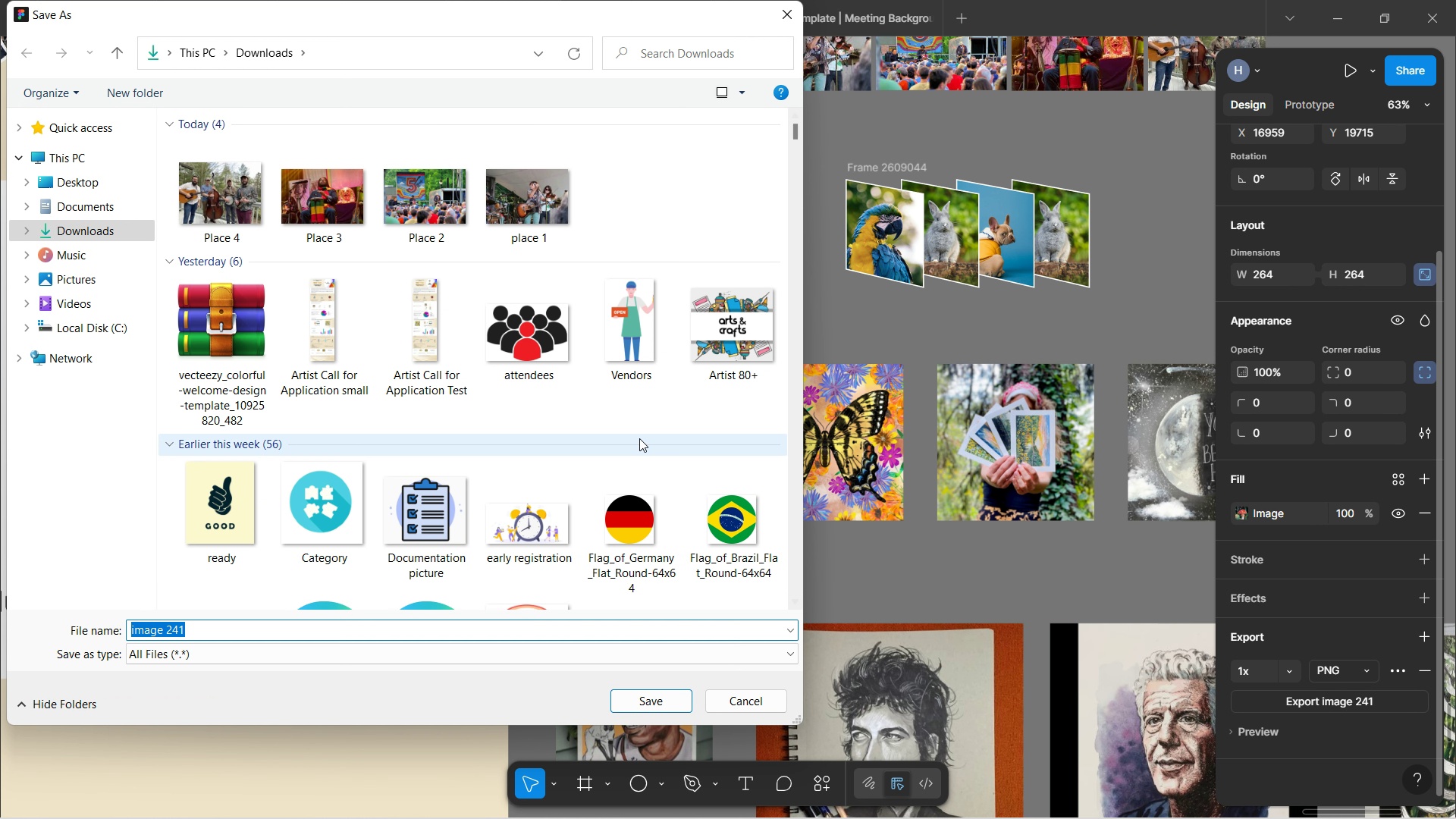 
type(g1)
 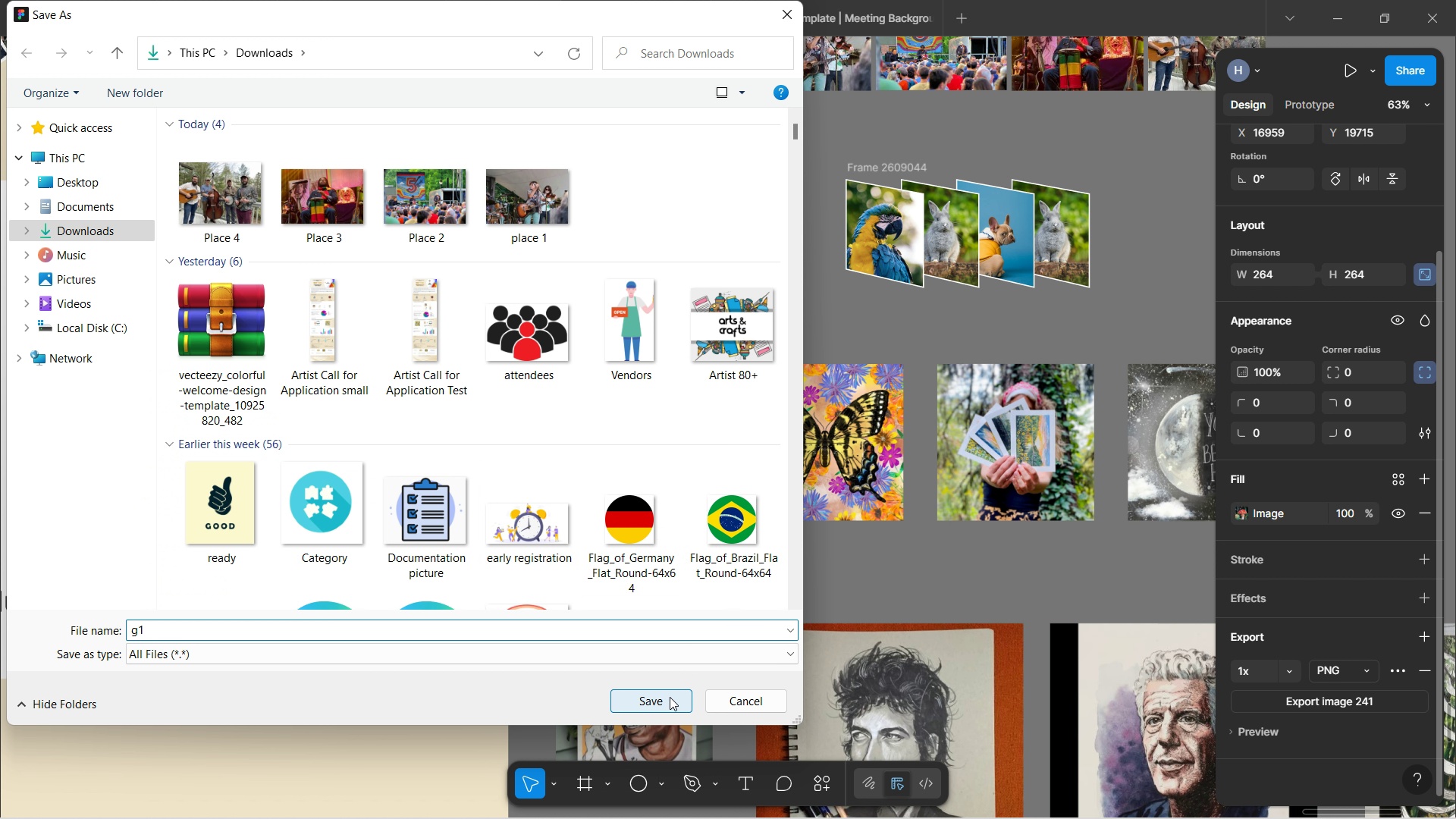 
left_click([670, 697])
 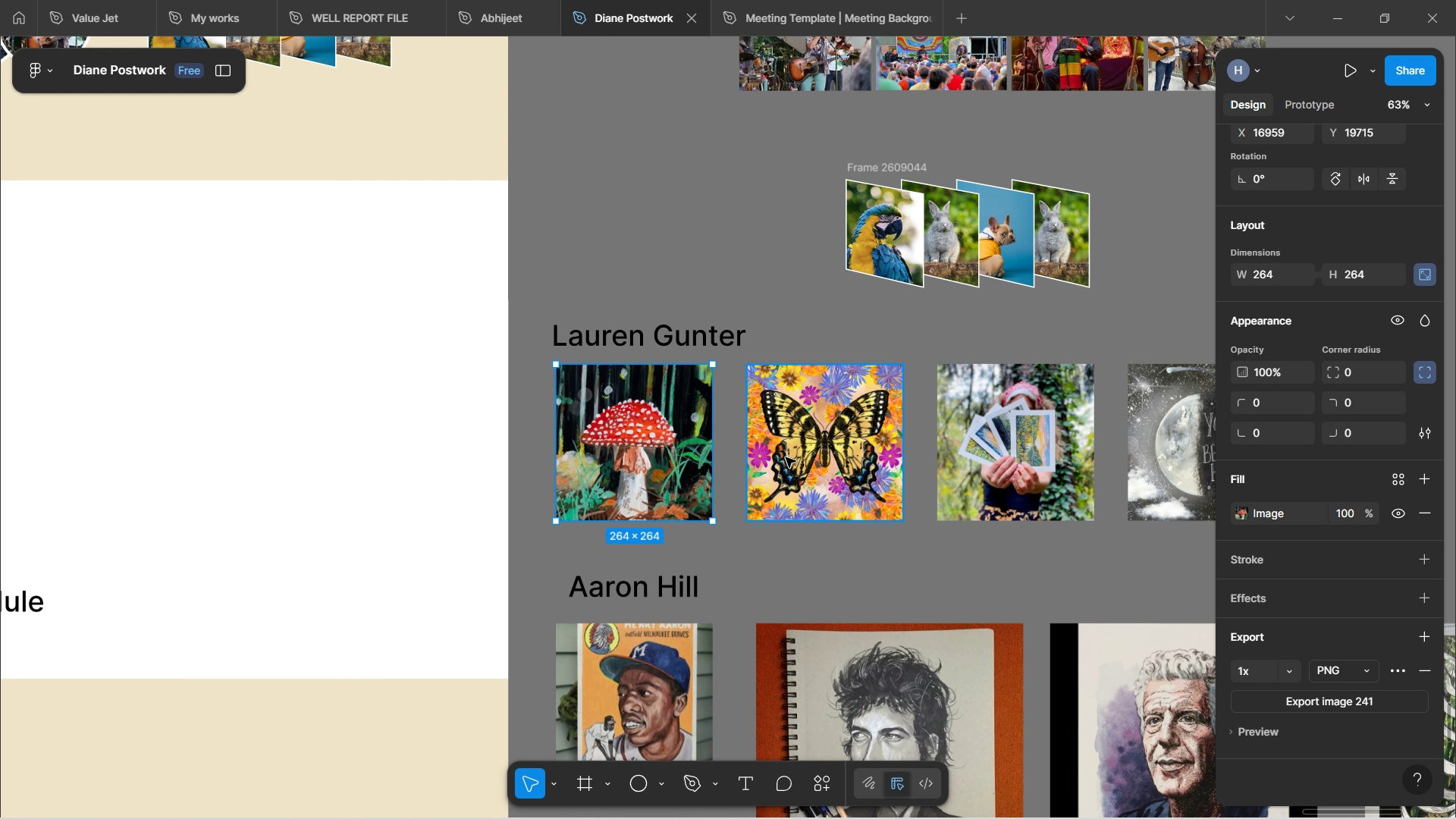 
left_click([786, 457])
 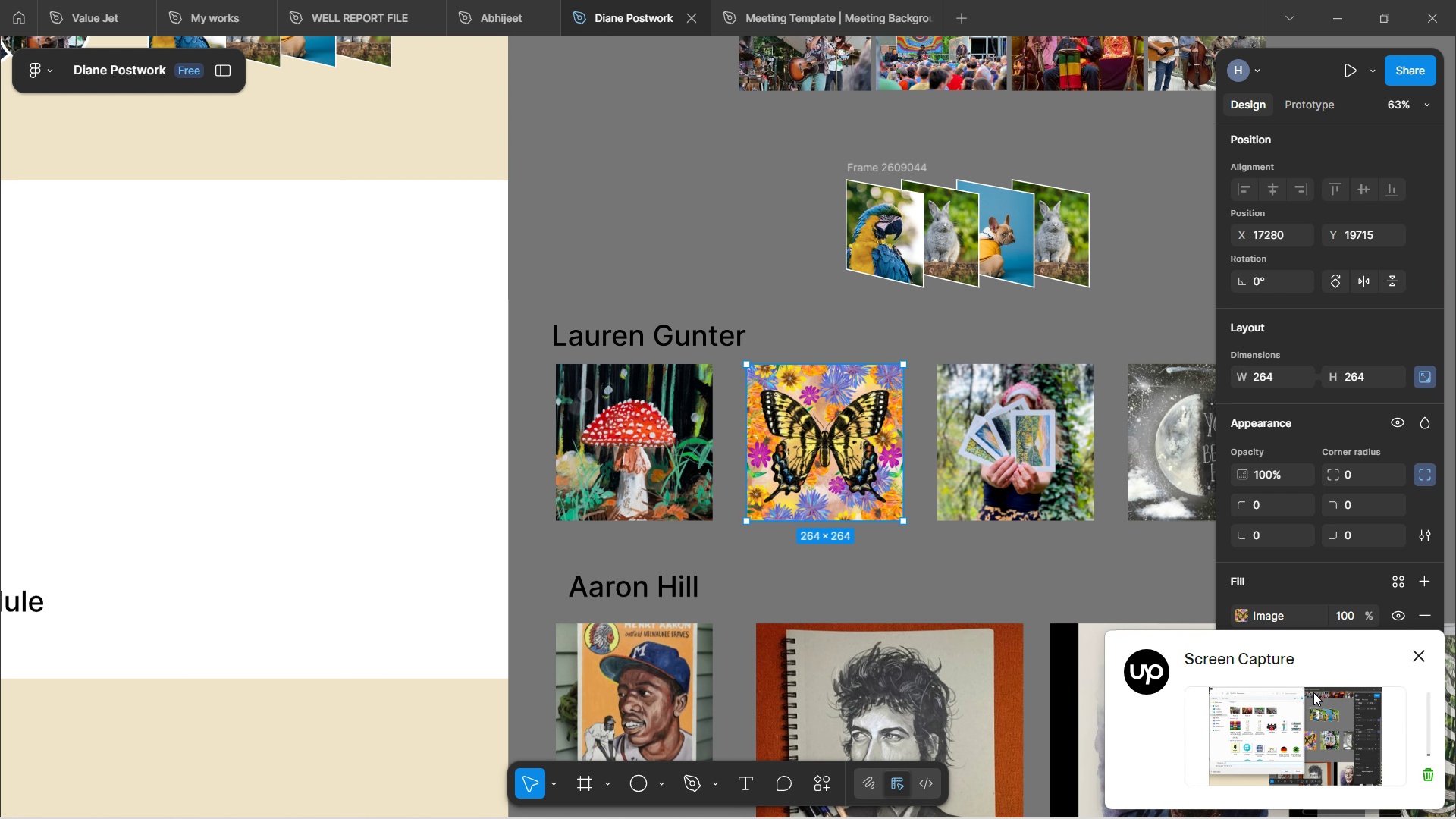 
scroll: coordinate [1322, 589], scroll_direction: down, amount: 5.0
 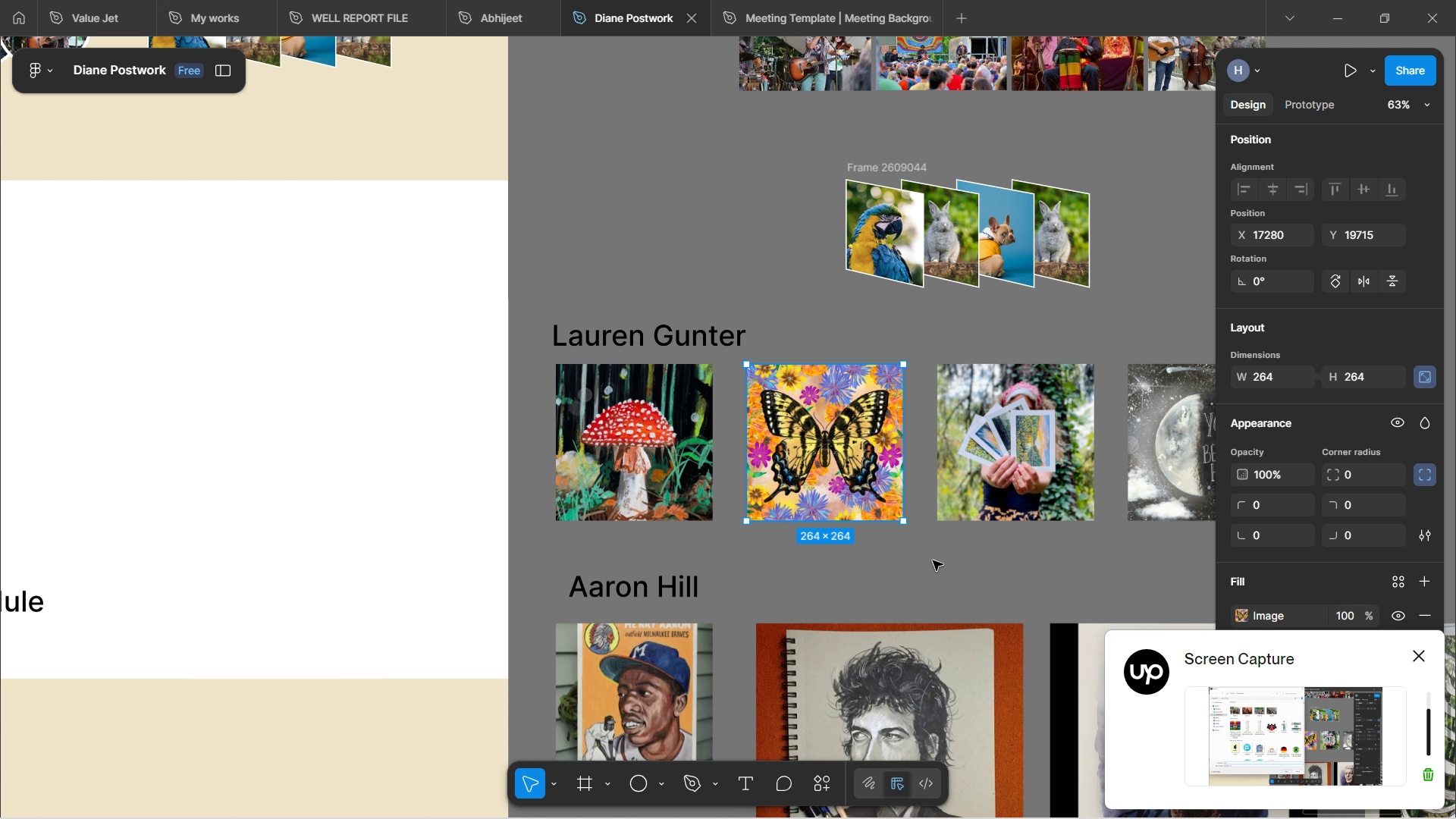 
wait(6.83)
 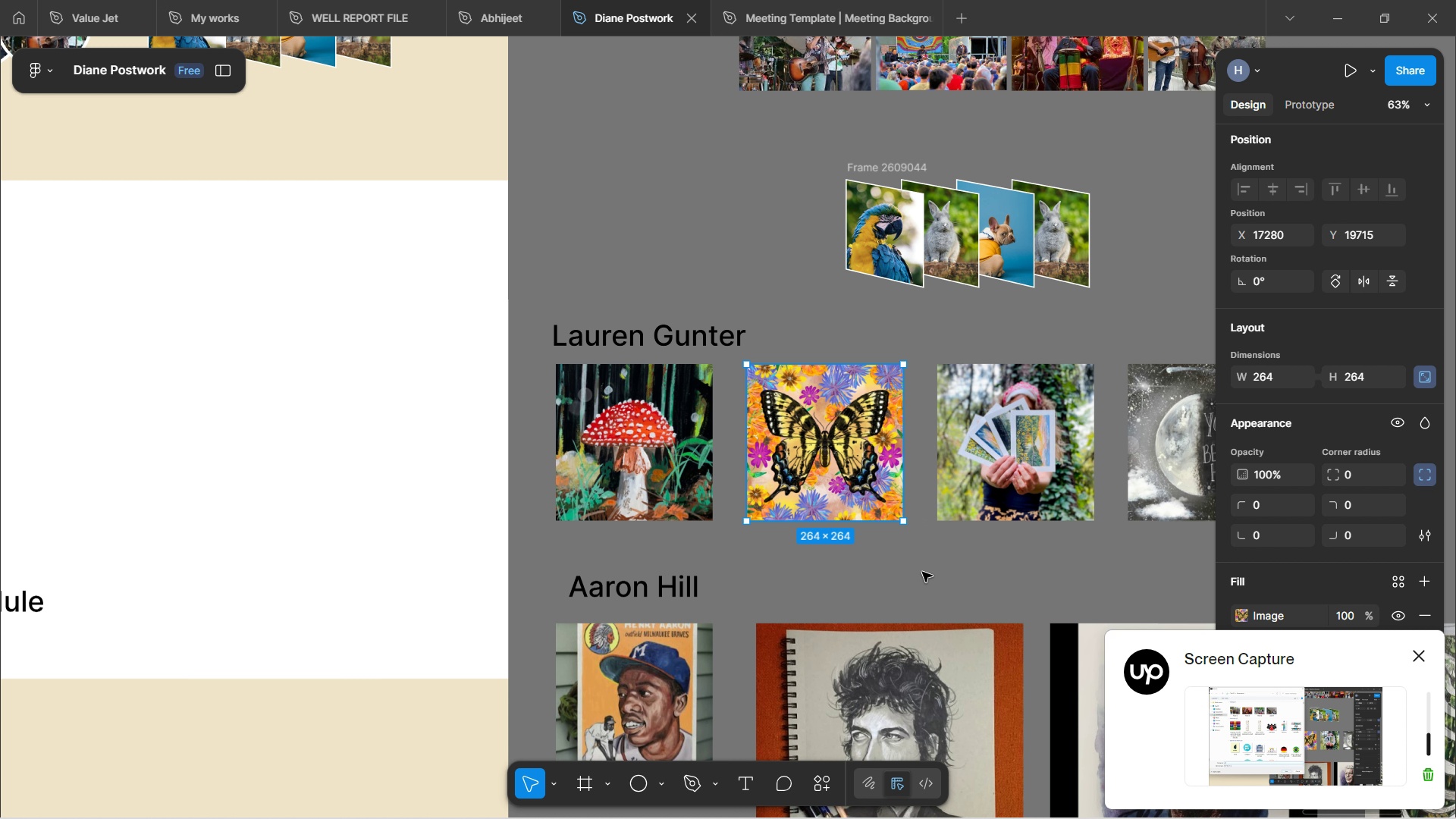 
left_click([1284, 730])
 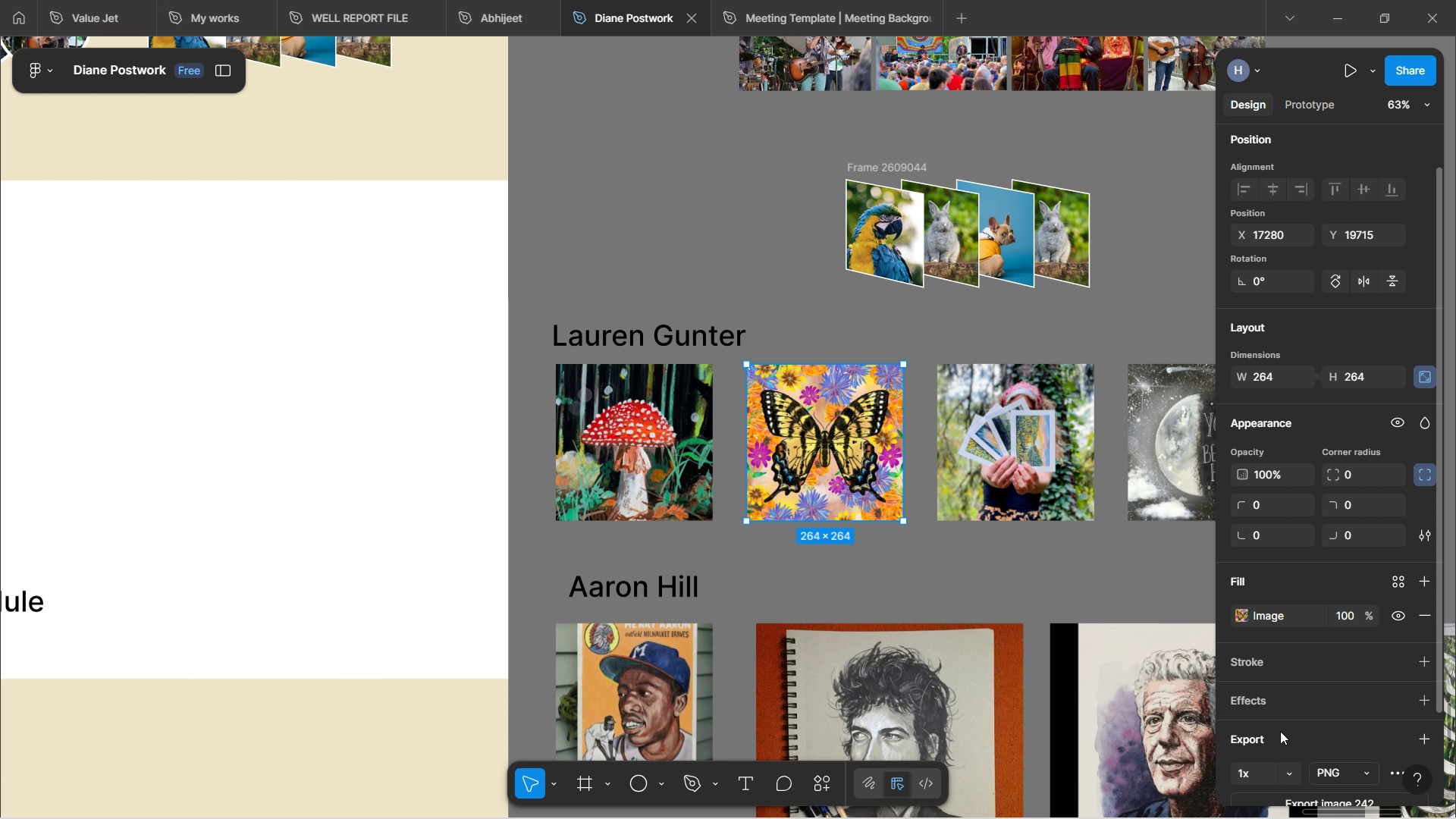 
scroll: coordinate [1269, 685], scroll_direction: down, amount: 4.0
 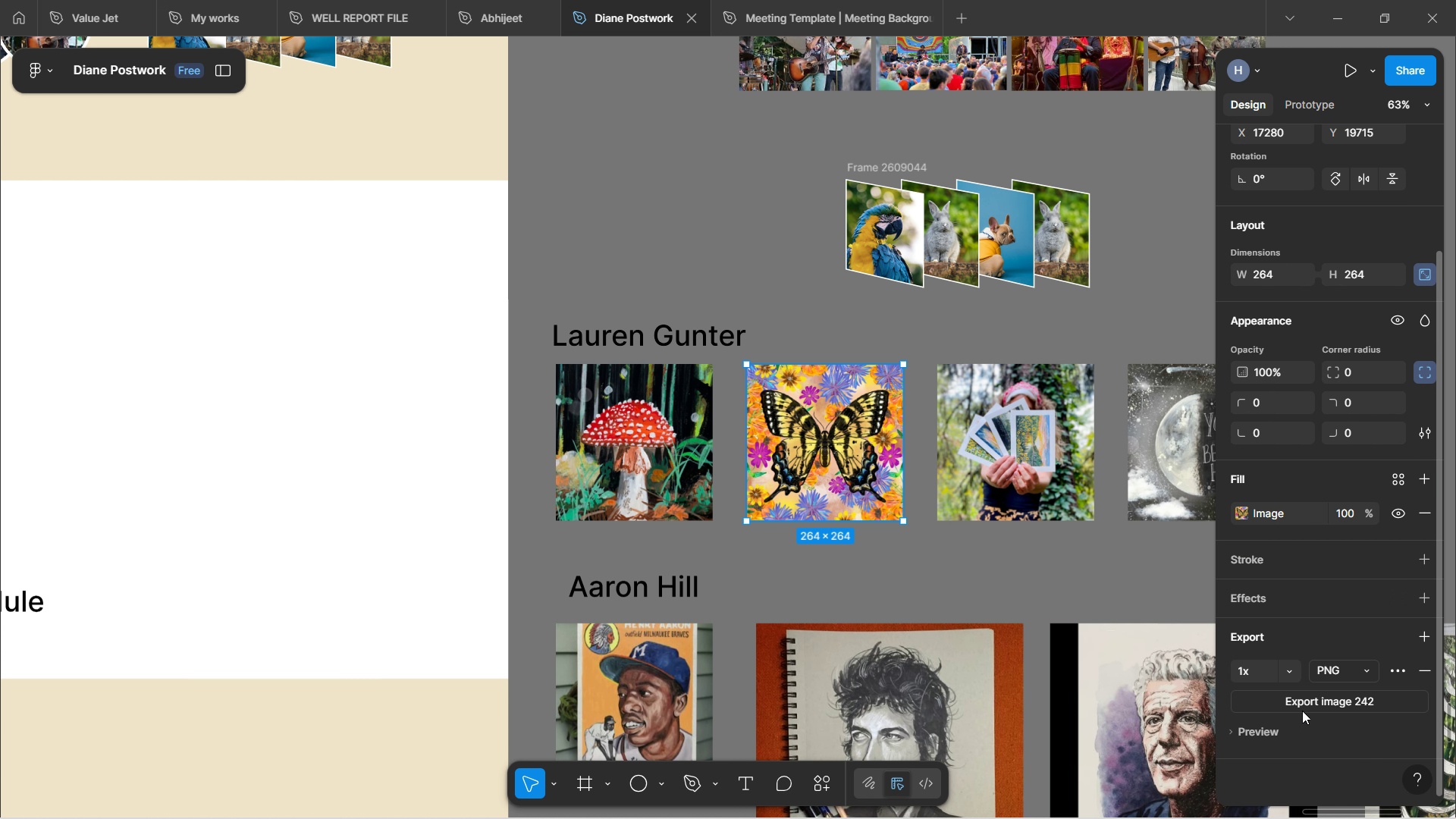 
left_click([1304, 708])
 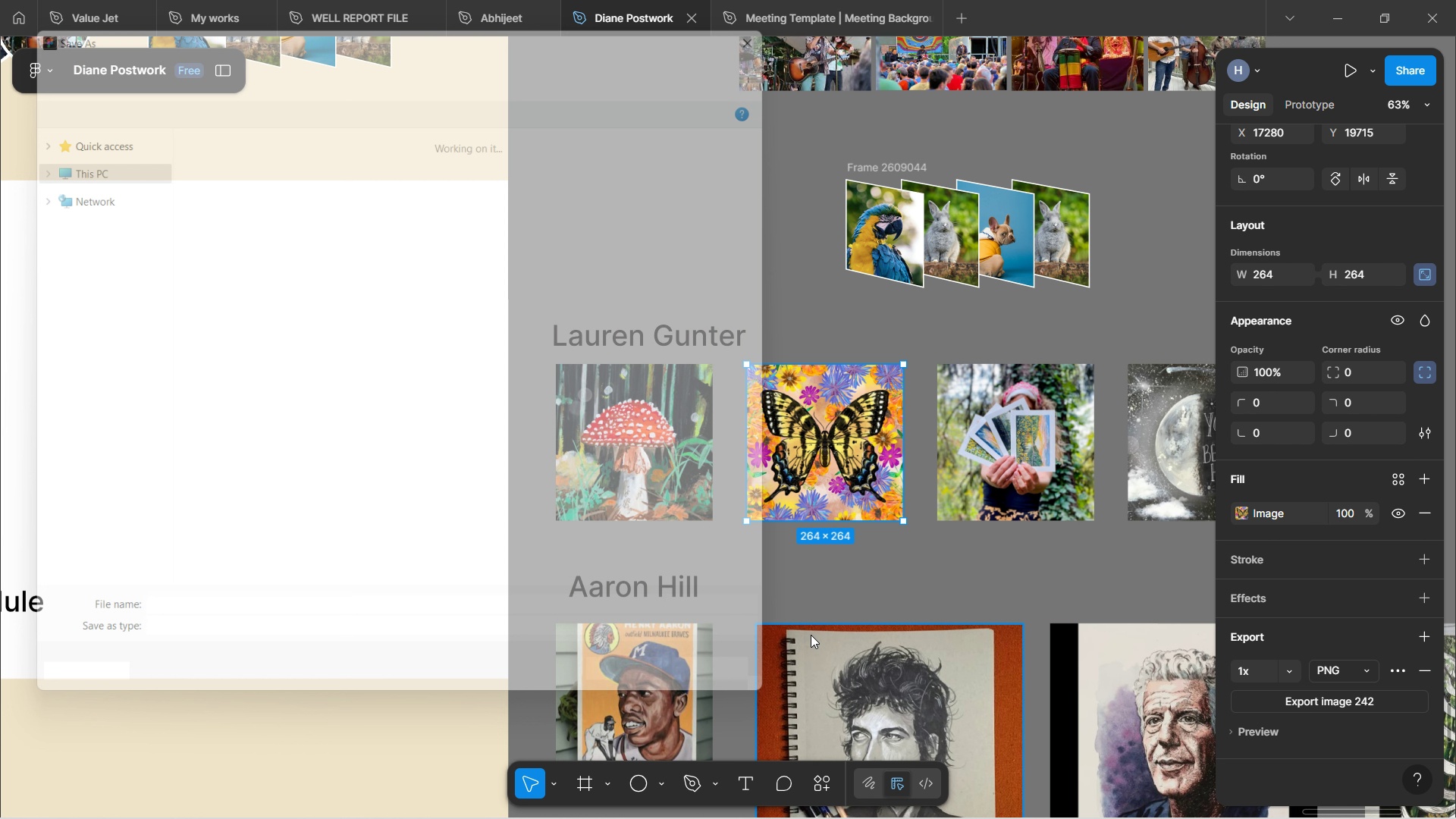 
type(g2)
 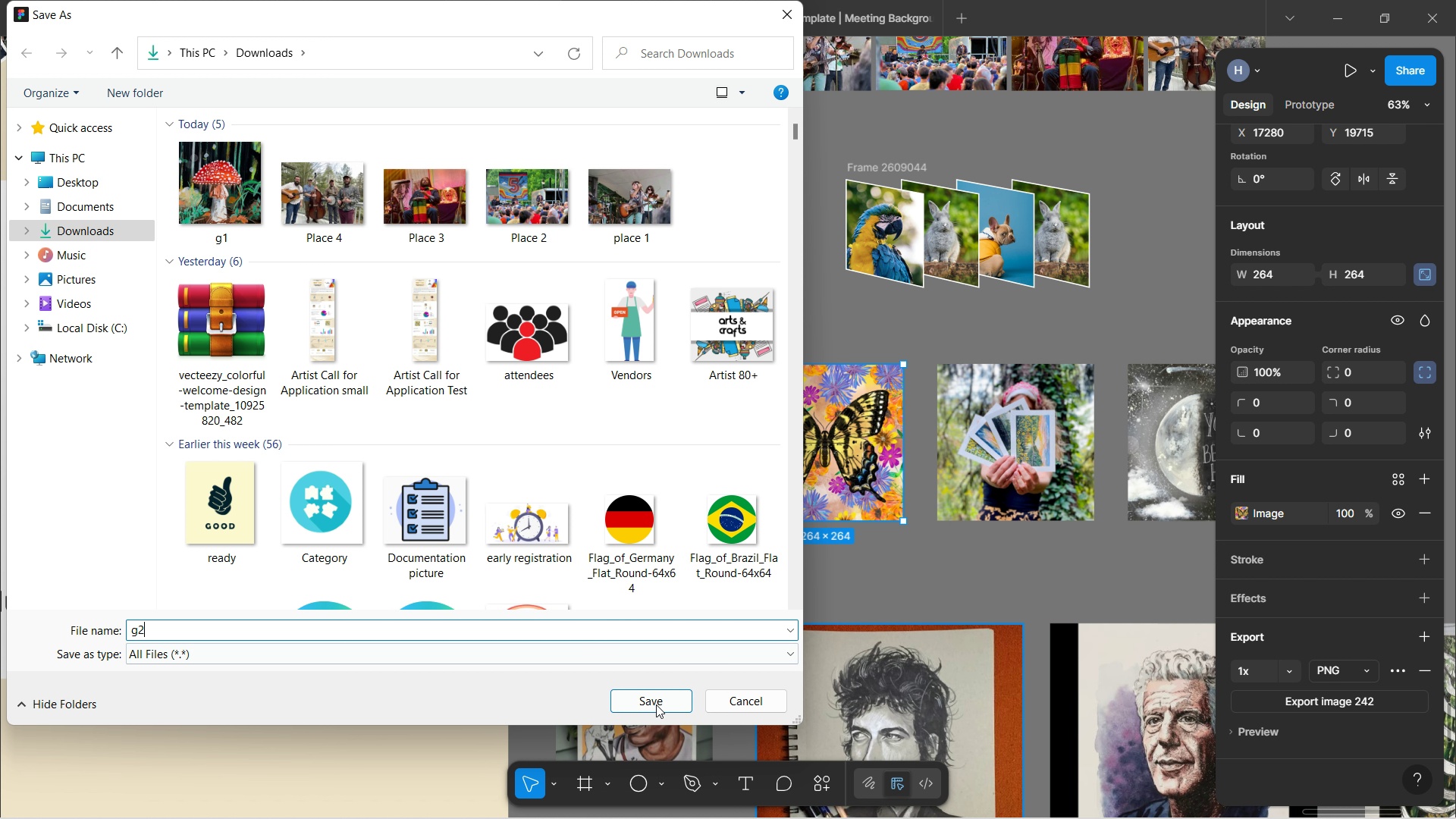 
left_click([656, 703])
 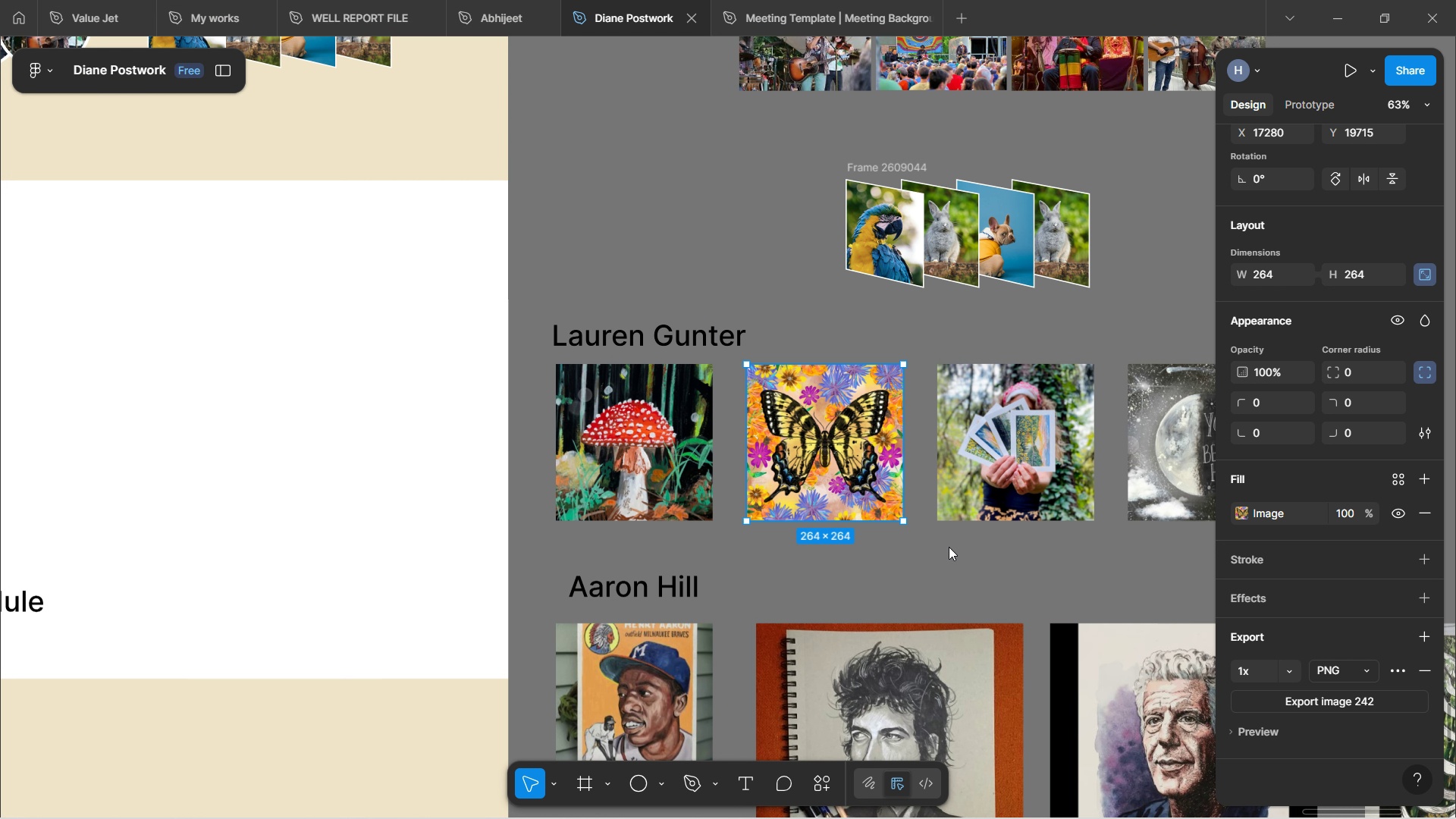 
left_click([993, 466])
 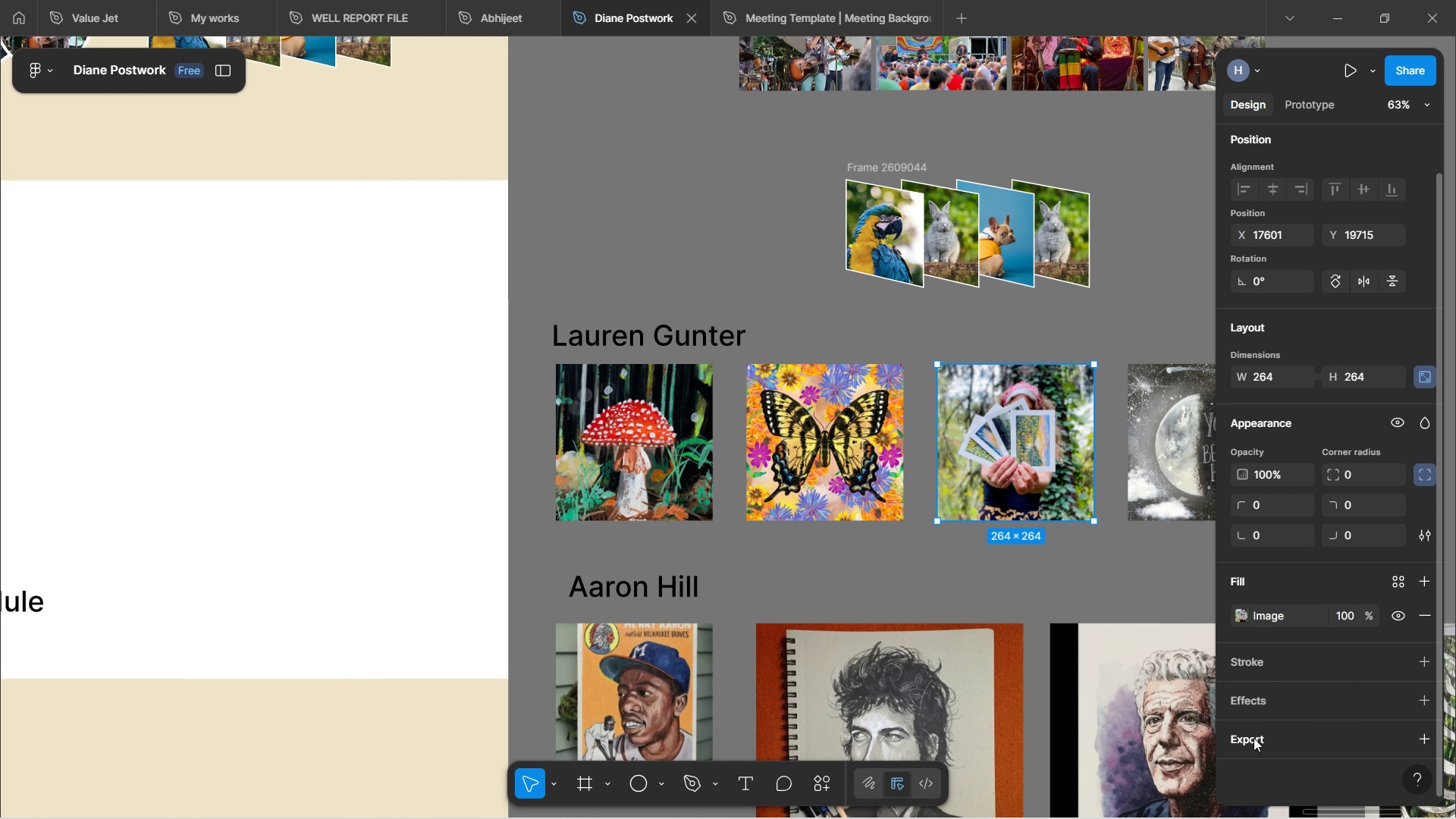 
scroll: coordinate [1258, 743], scroll_direction: down, amount: 5.0
 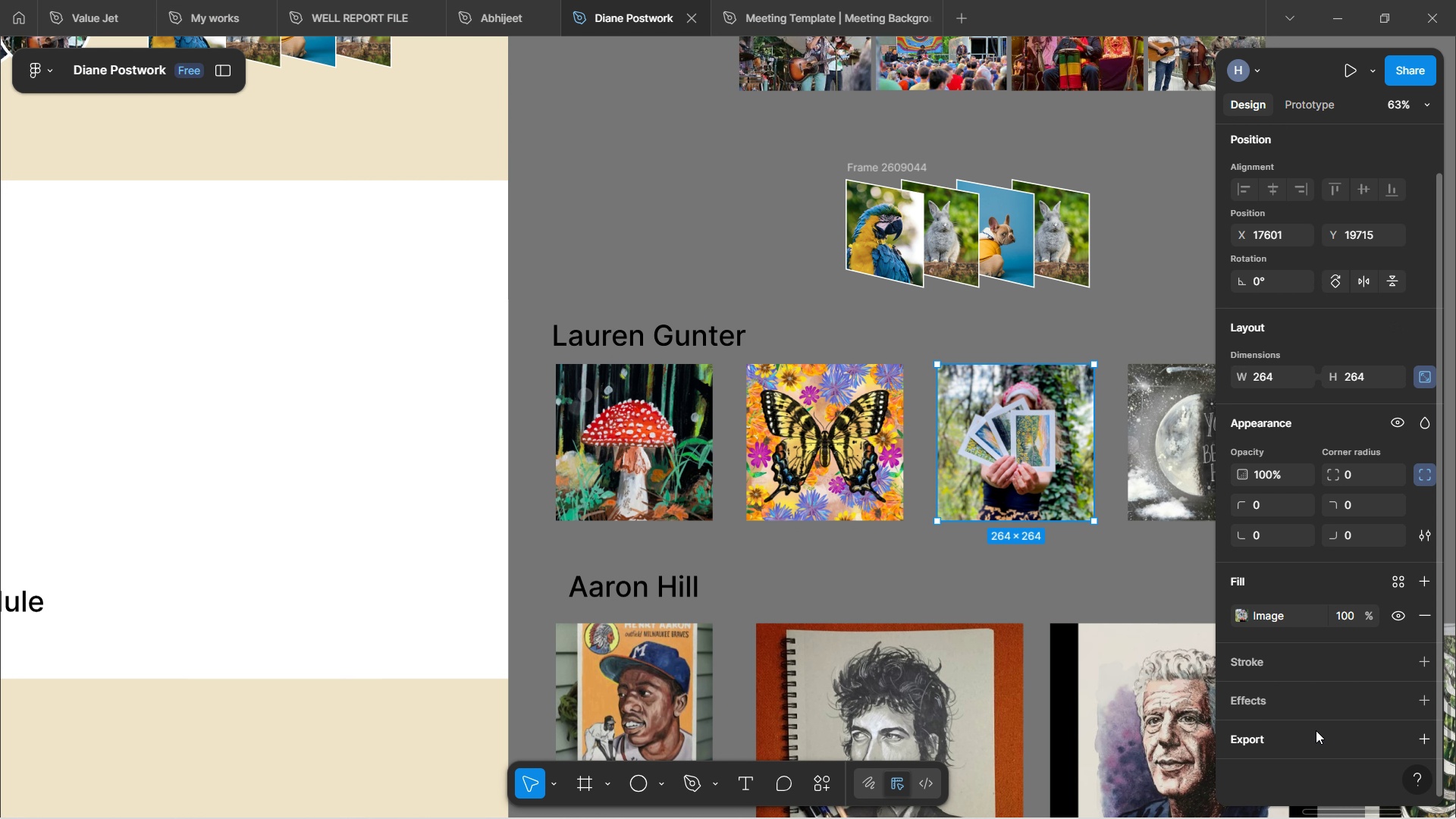 
left_click([1315, 743])
 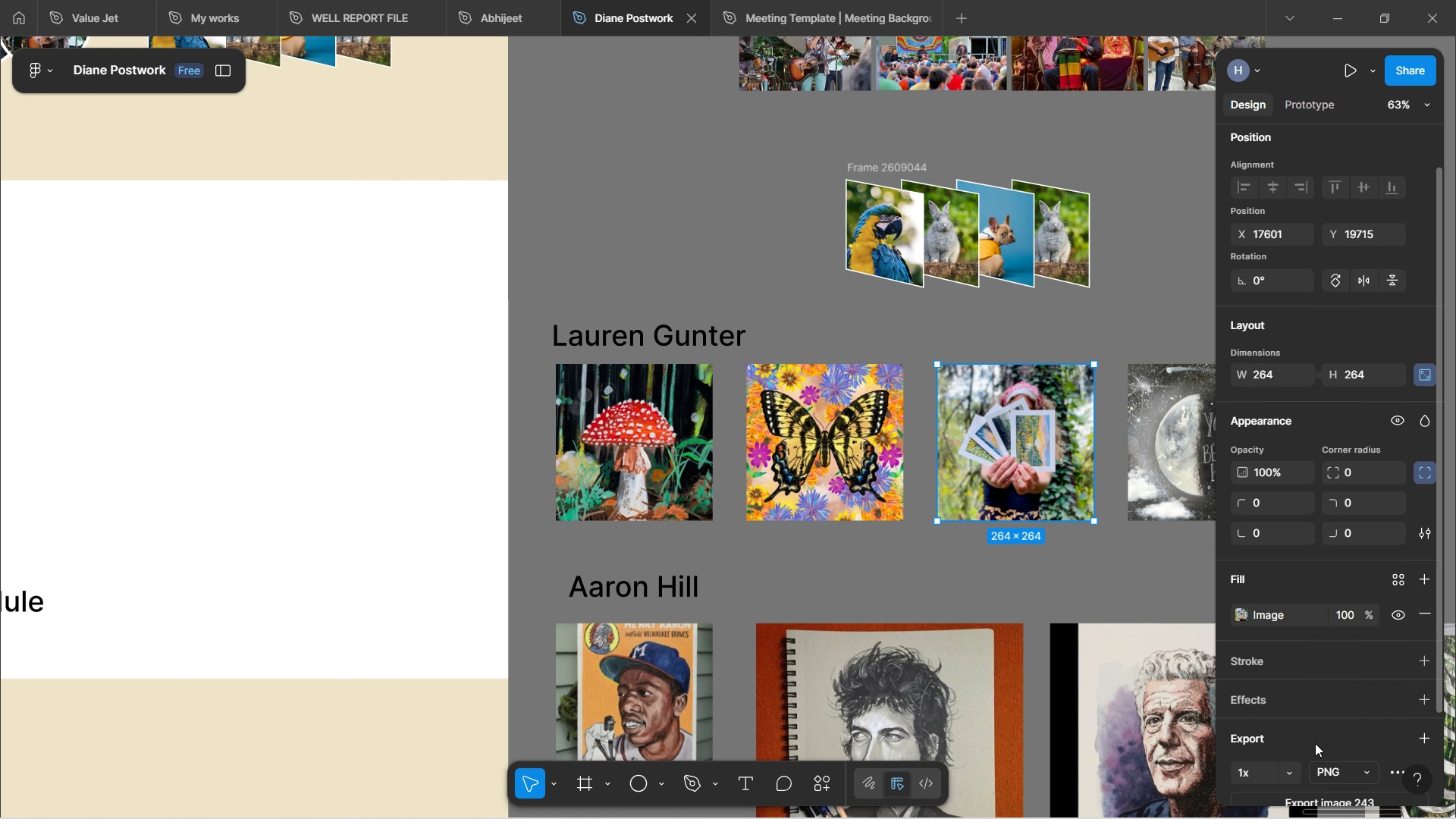 
scroll: coordinate [1315, 743], scroll_direction: down, amount: 4.0
 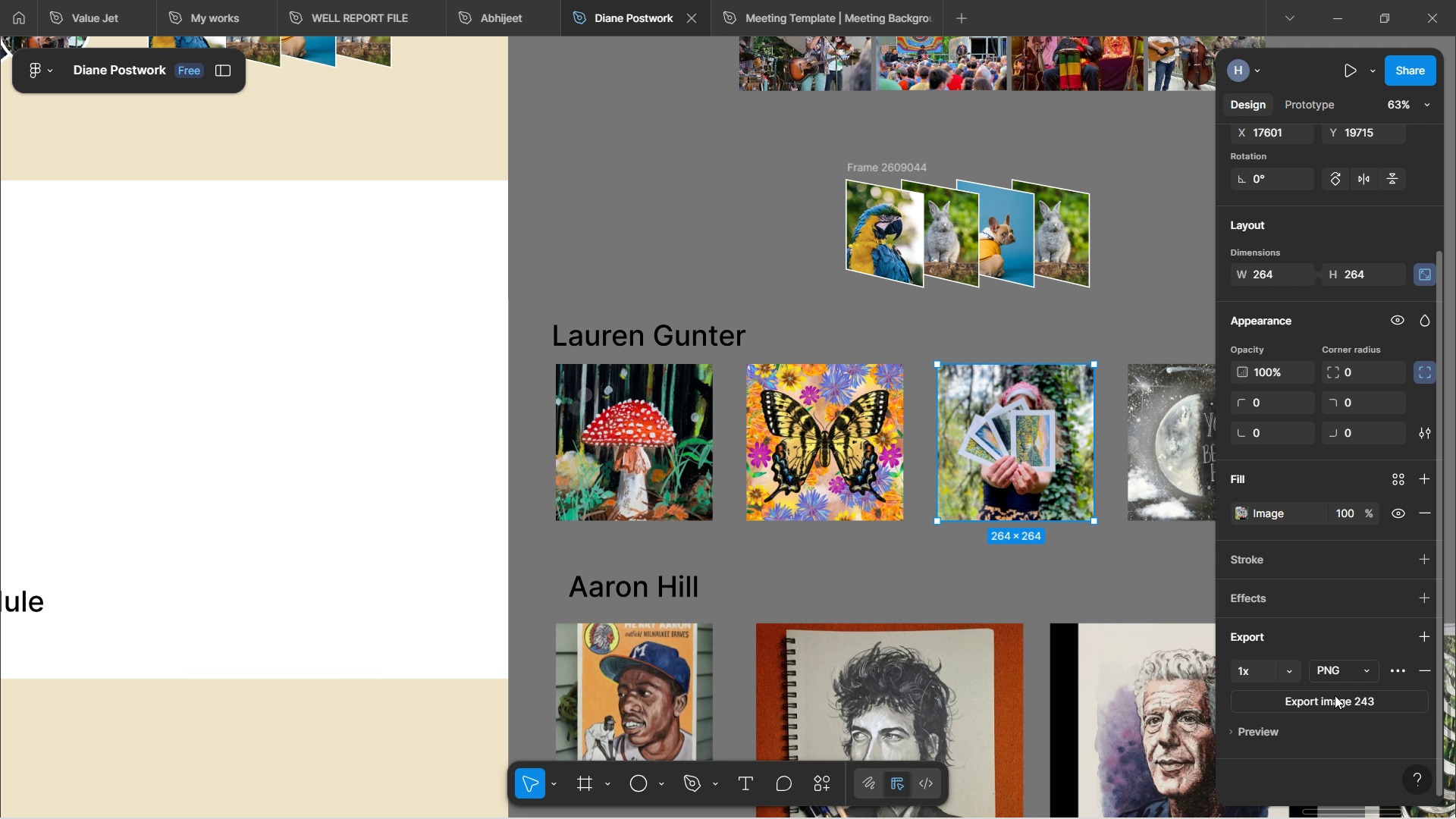 
left_click([1335, 695])
 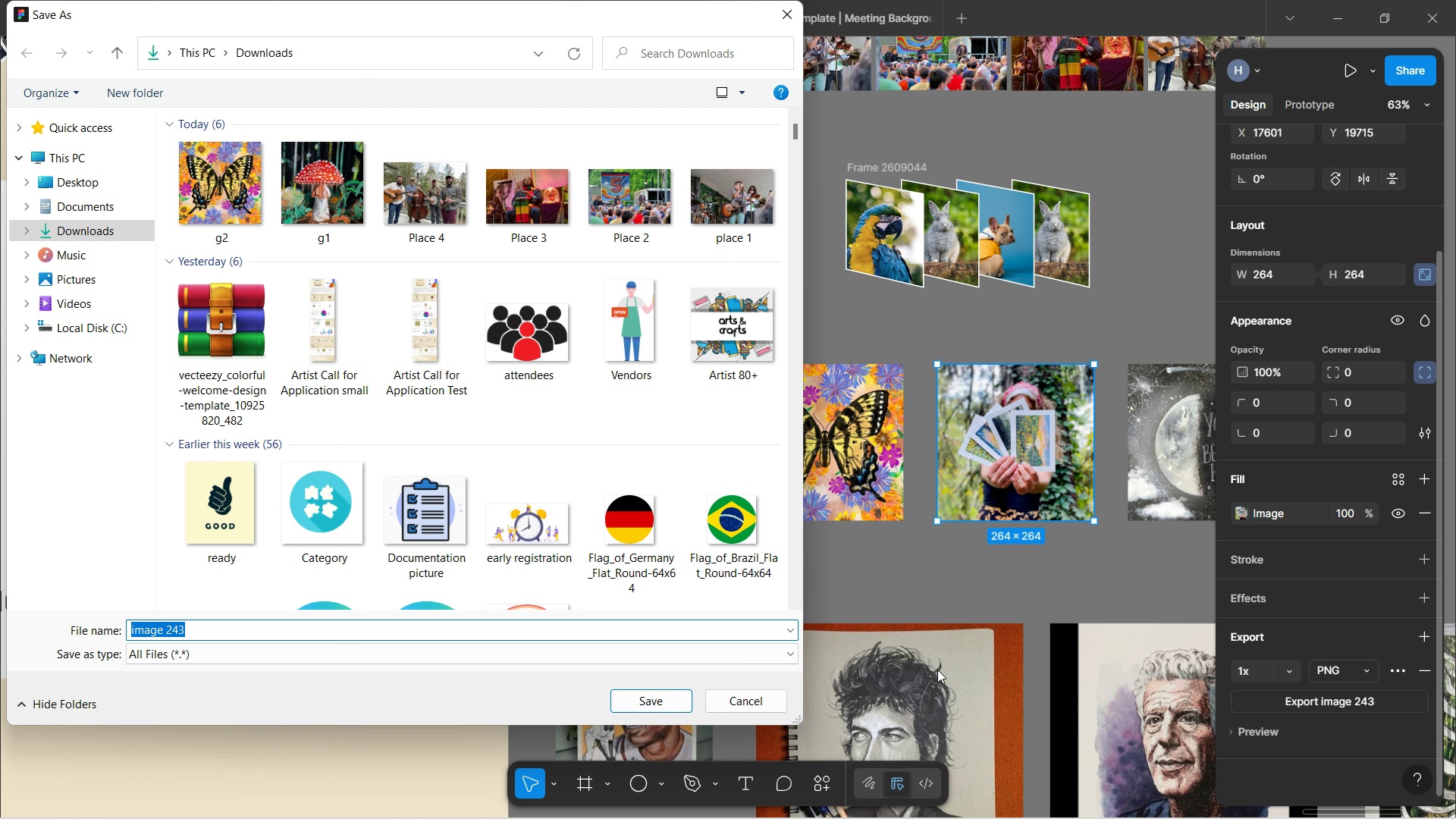 
type(g3)
 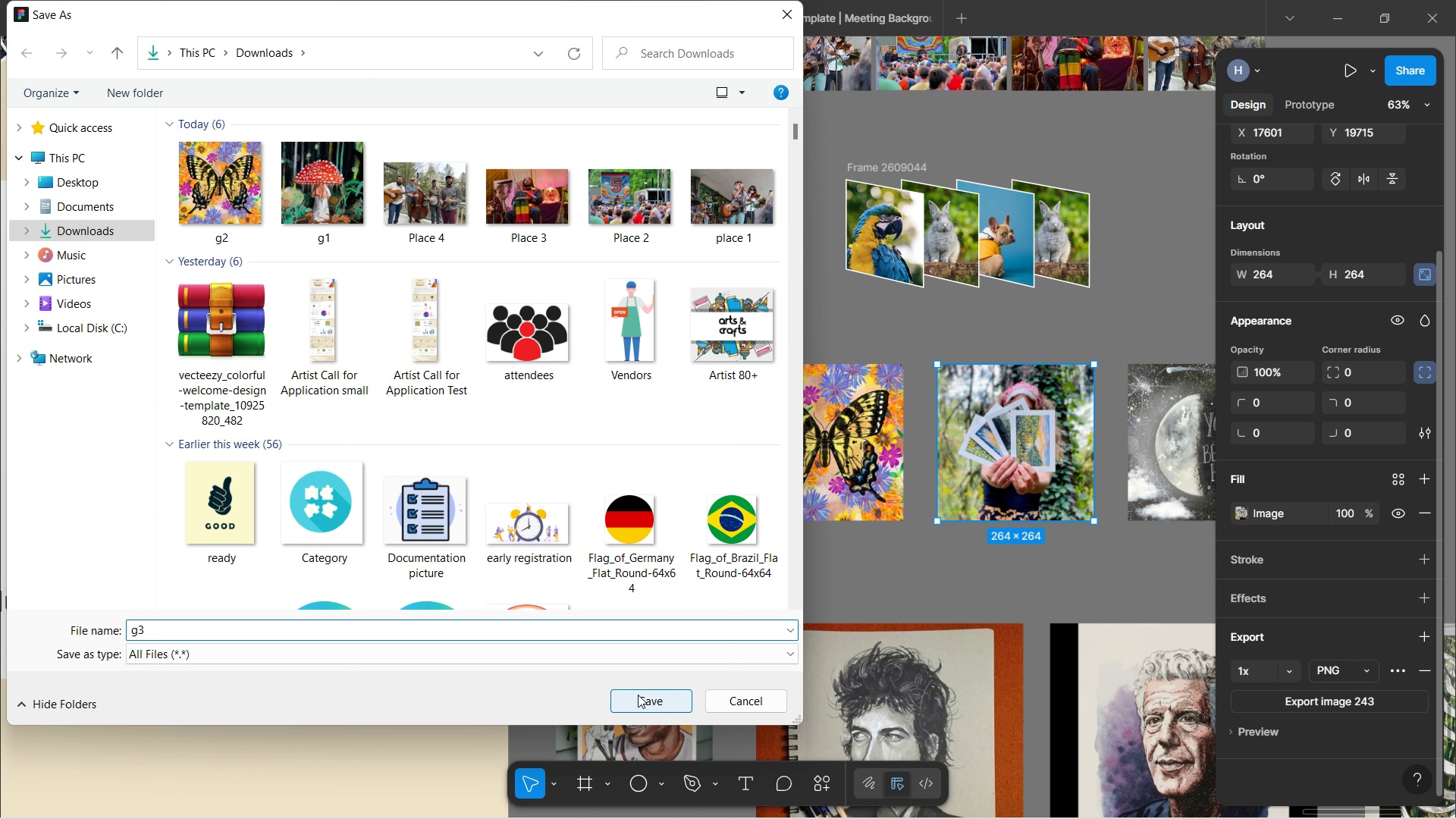 
left_click([640, 695])
 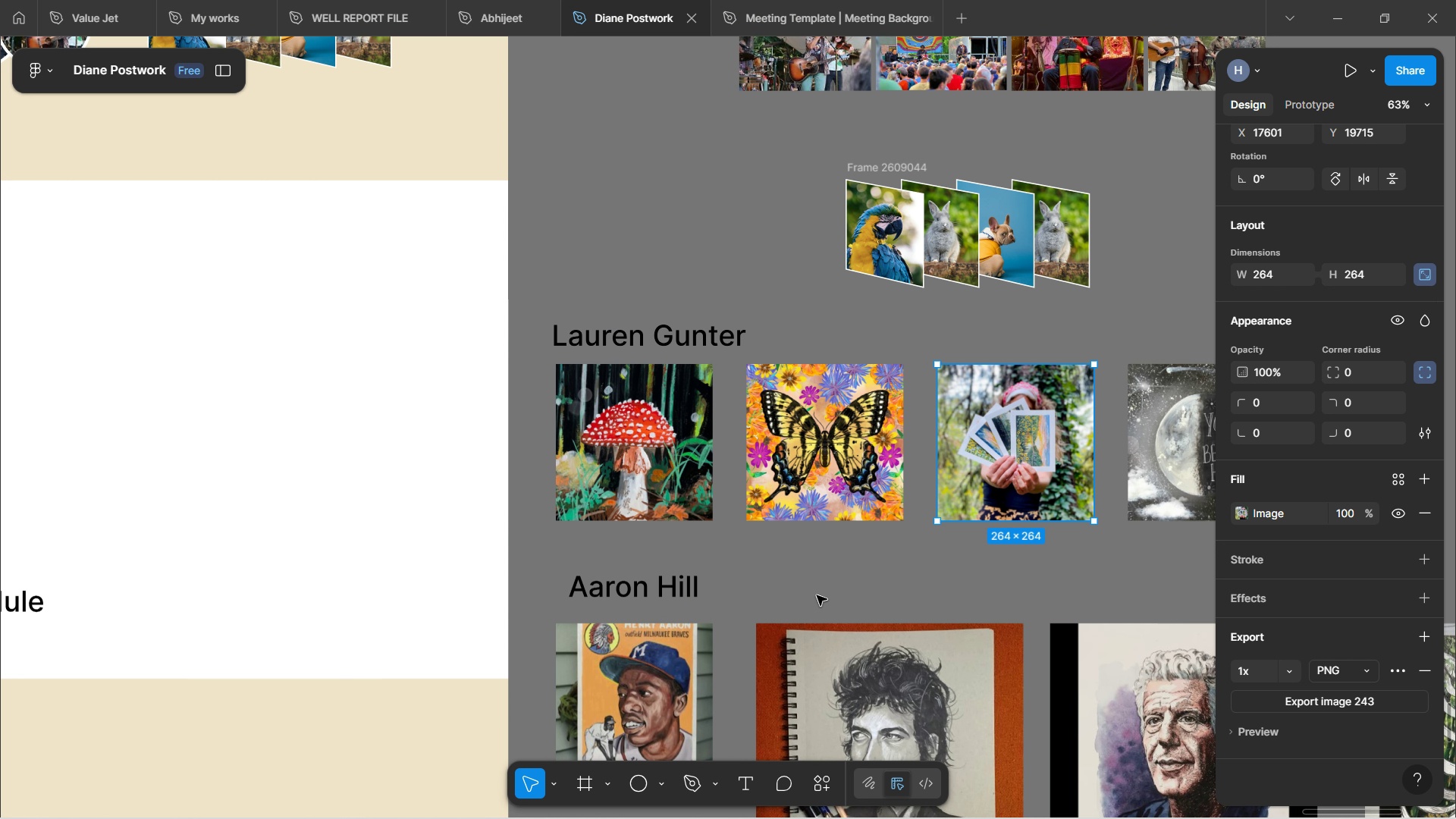 
hold_key(key=ShiftLeft, duration=0.46)
scroll: coordinate [824, 592], scroll_direction: down, amount: 3.0
 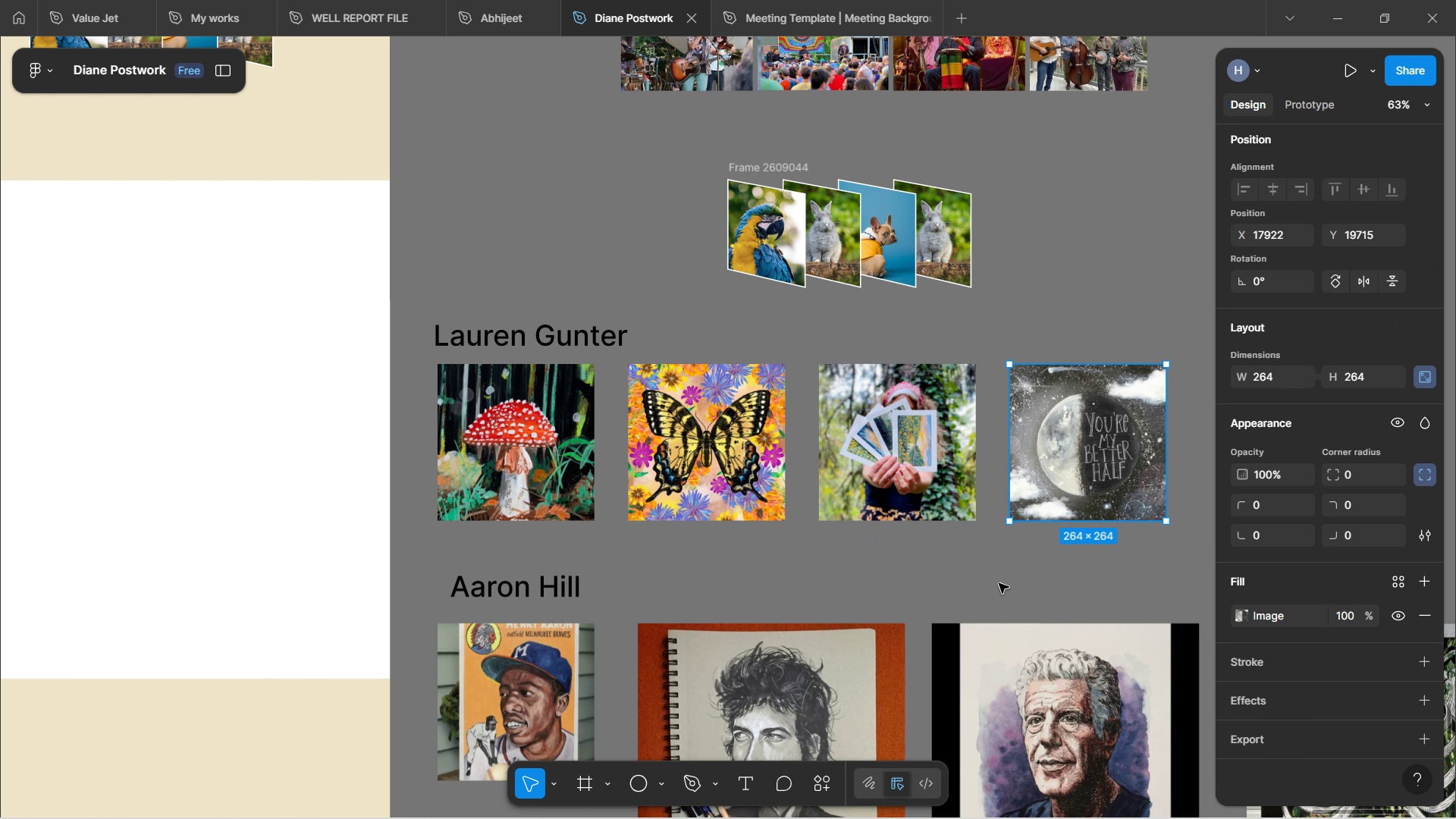 
wait(5.13)
 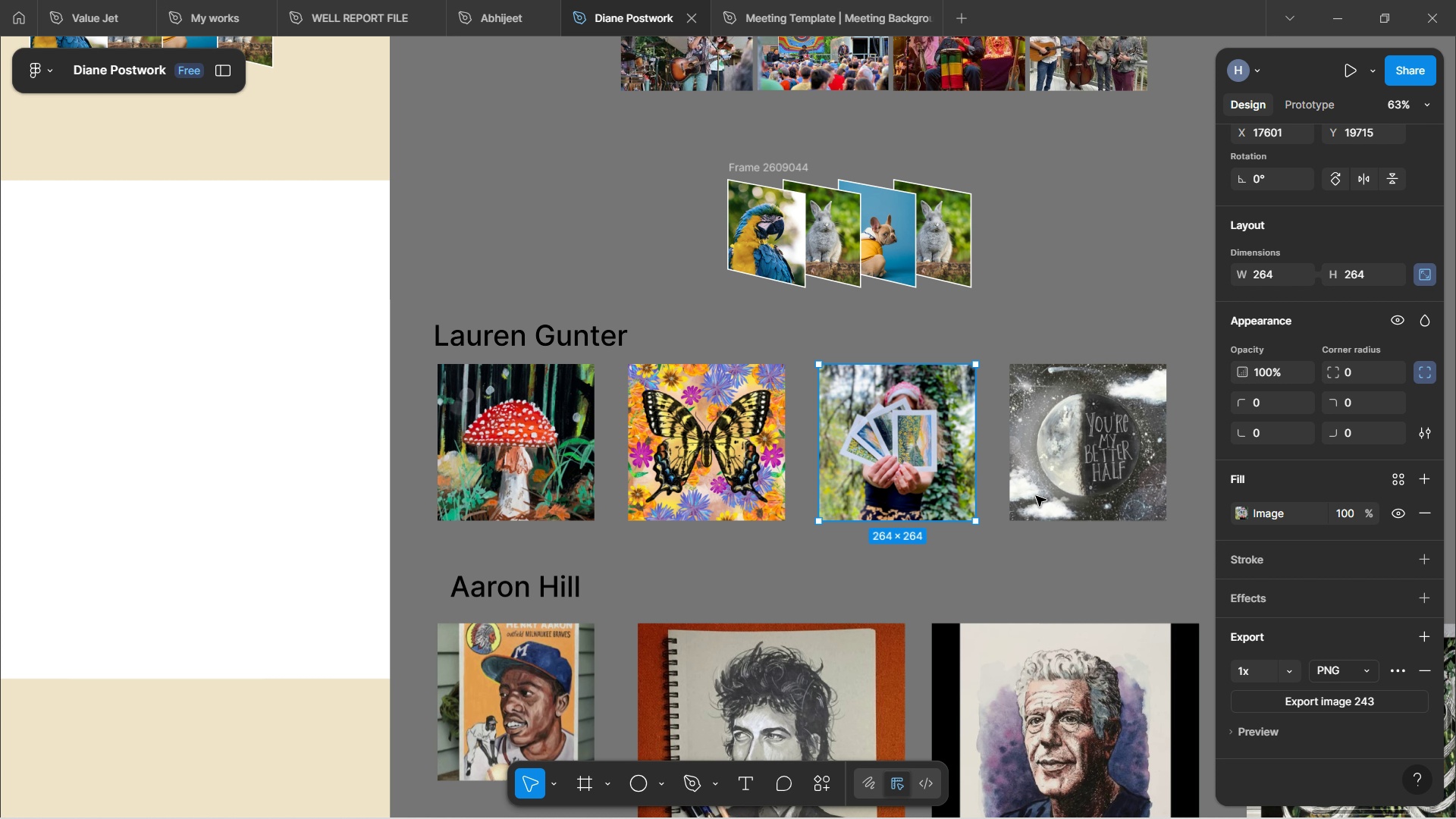 
left_click([1267, 722])
 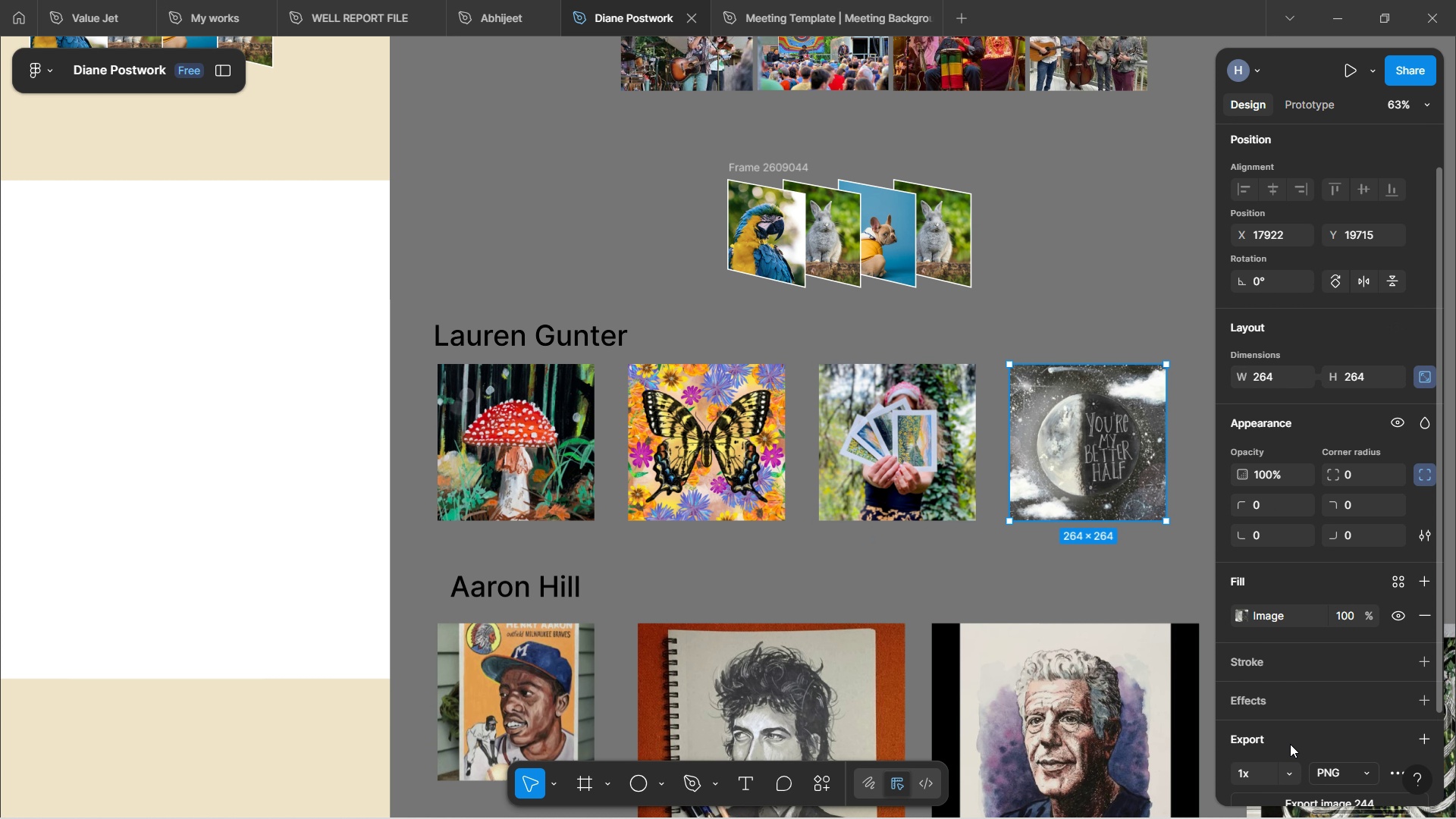 
scroll: coordinate [1282, 699], scroll_direction: down, amount: 4.0
 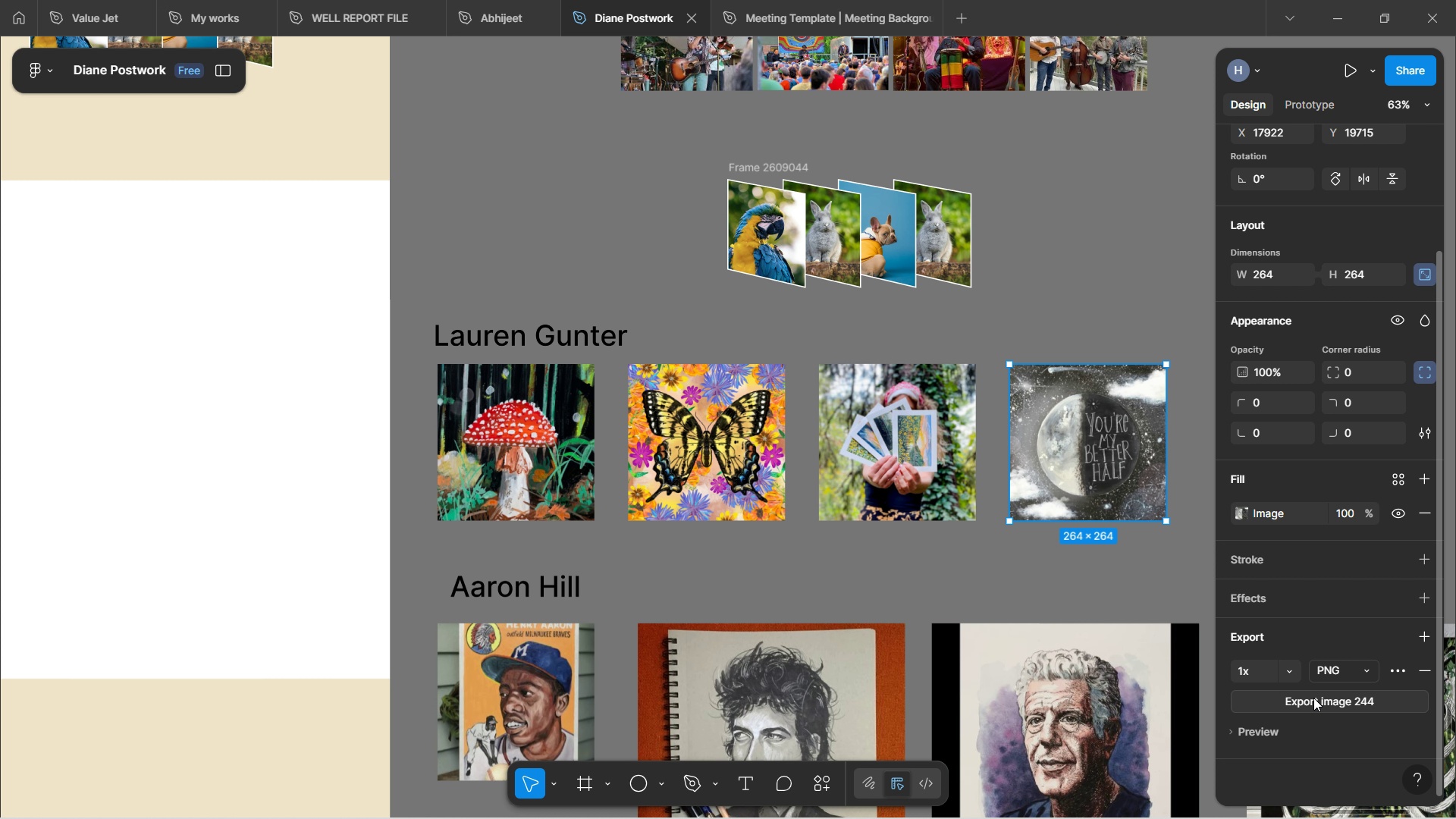 
left_click([1313, 698])
 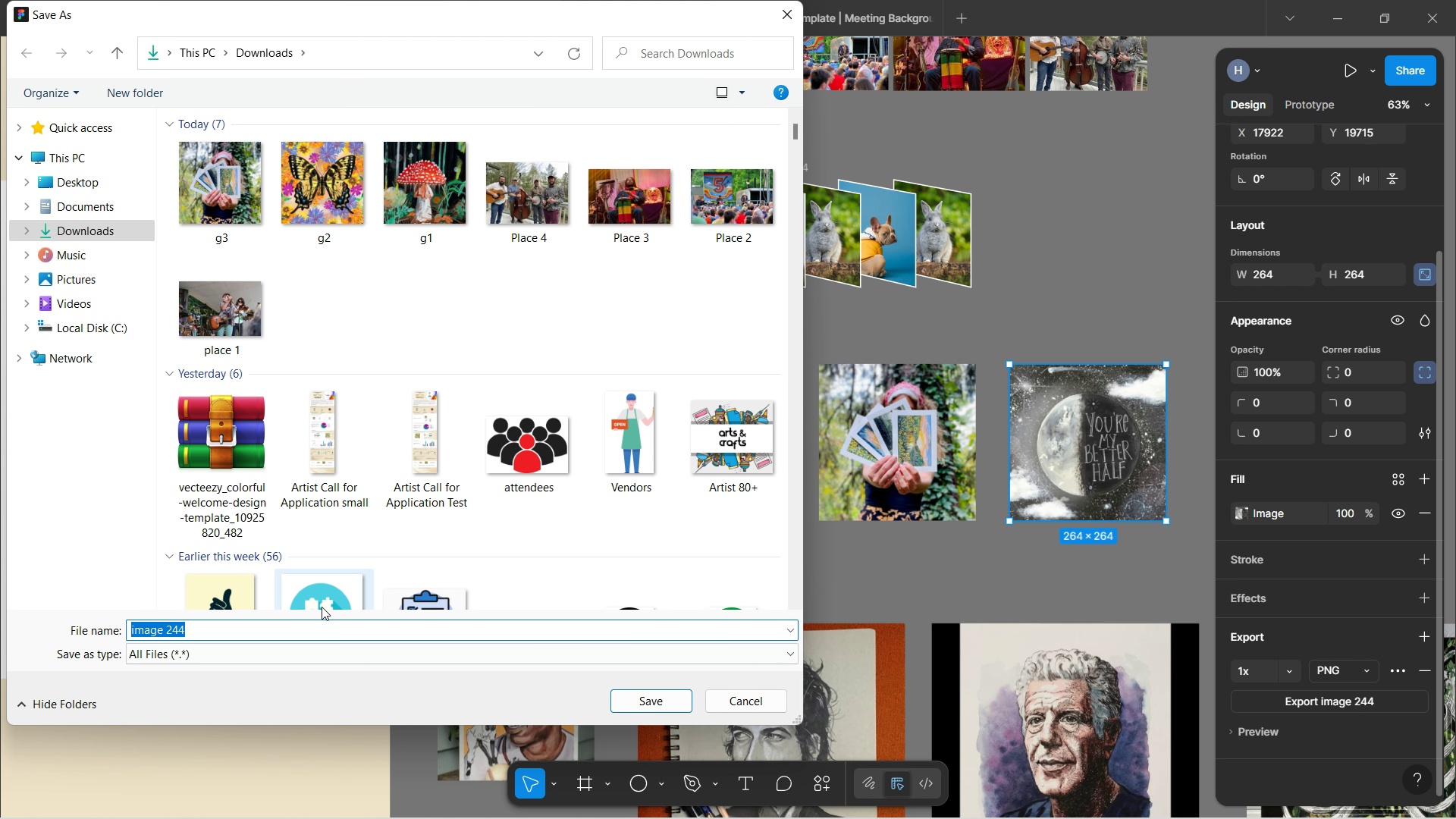 
type(g4)
 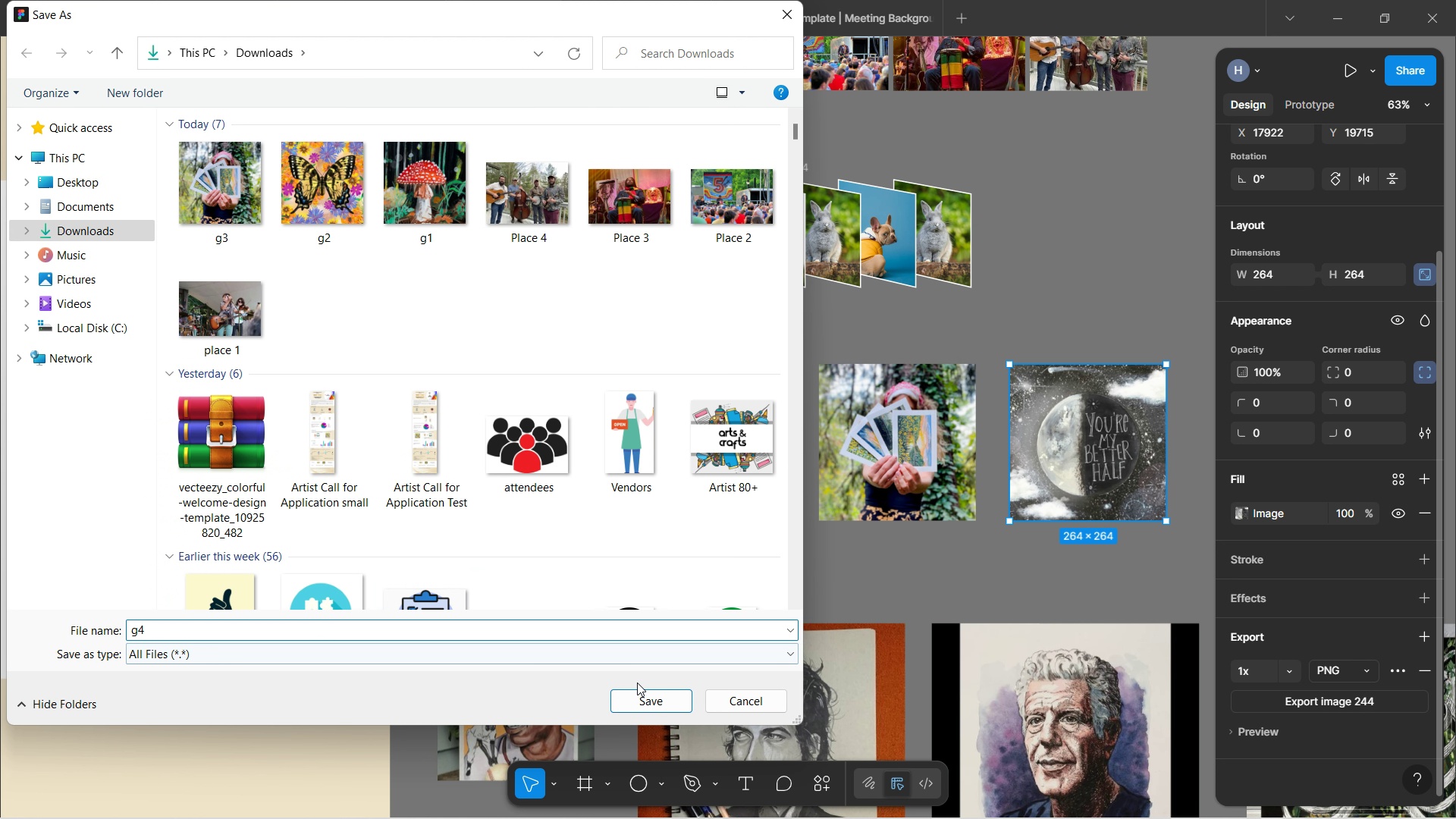 
left_click([641, 698])
 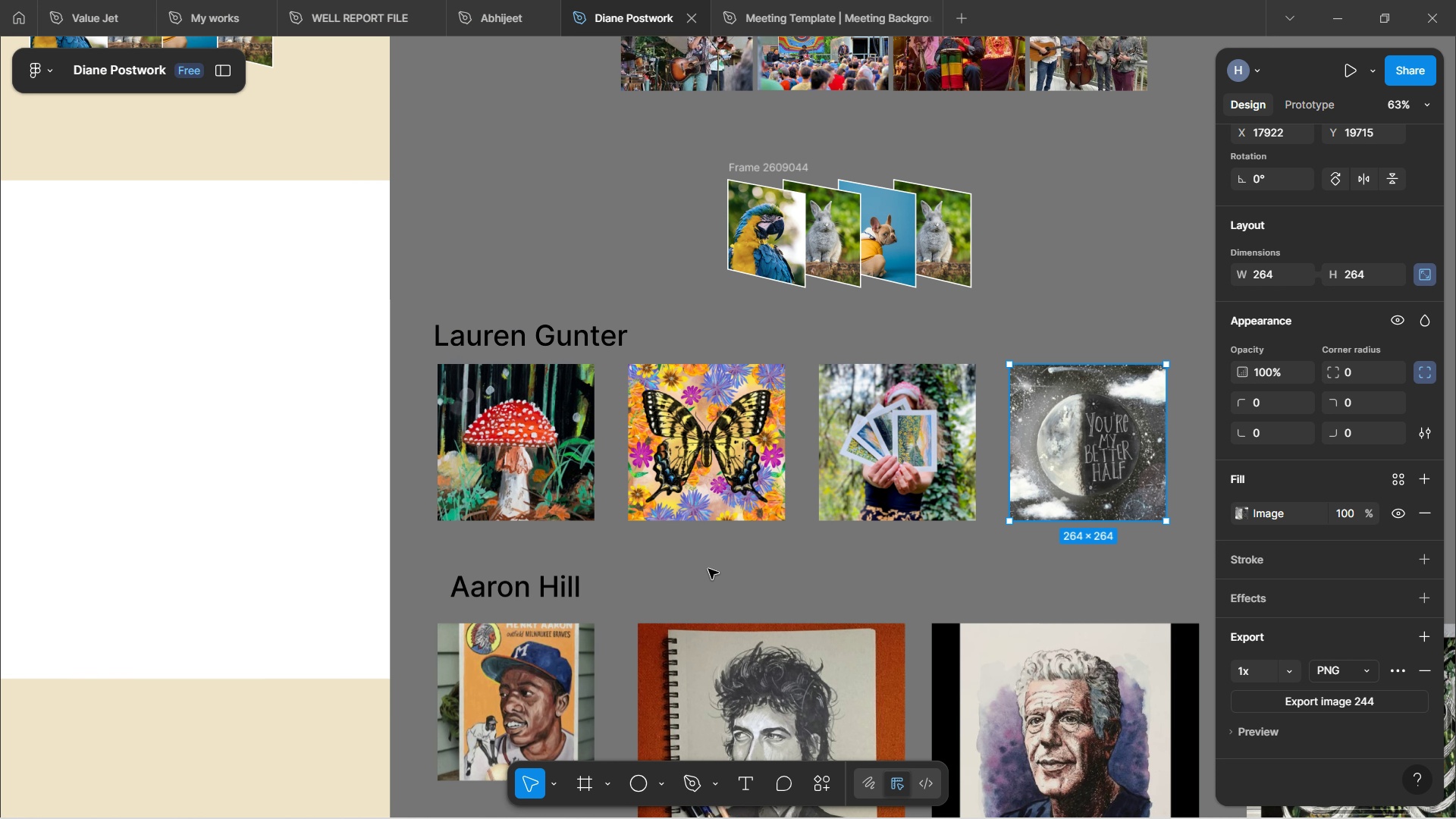 
left_click([708, 570])
 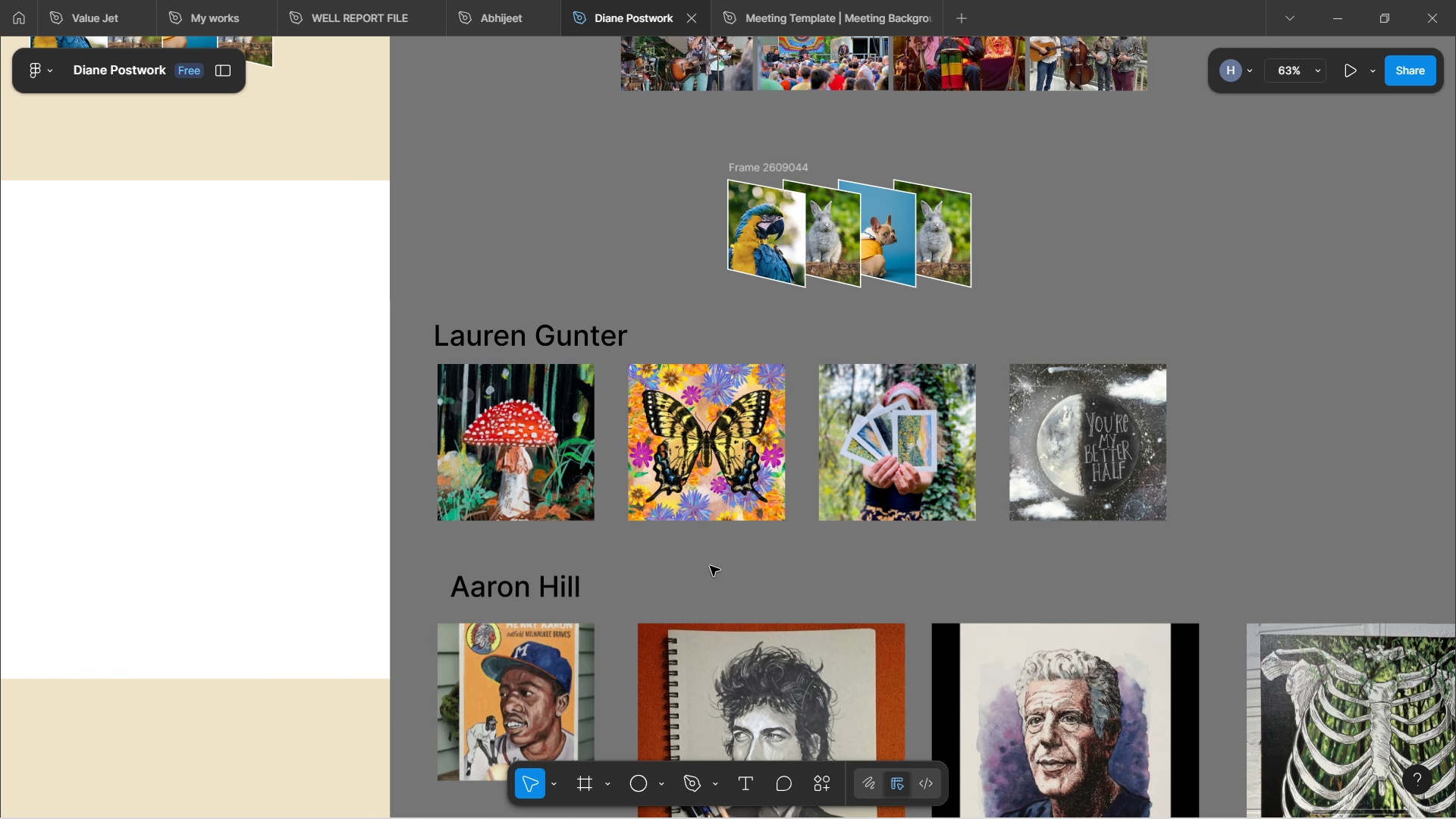 
hold_key(key=ControlLeft, duration=1.18)
scroll: coordinate [712, 556], scroll_direction: down, amount: 3.0
 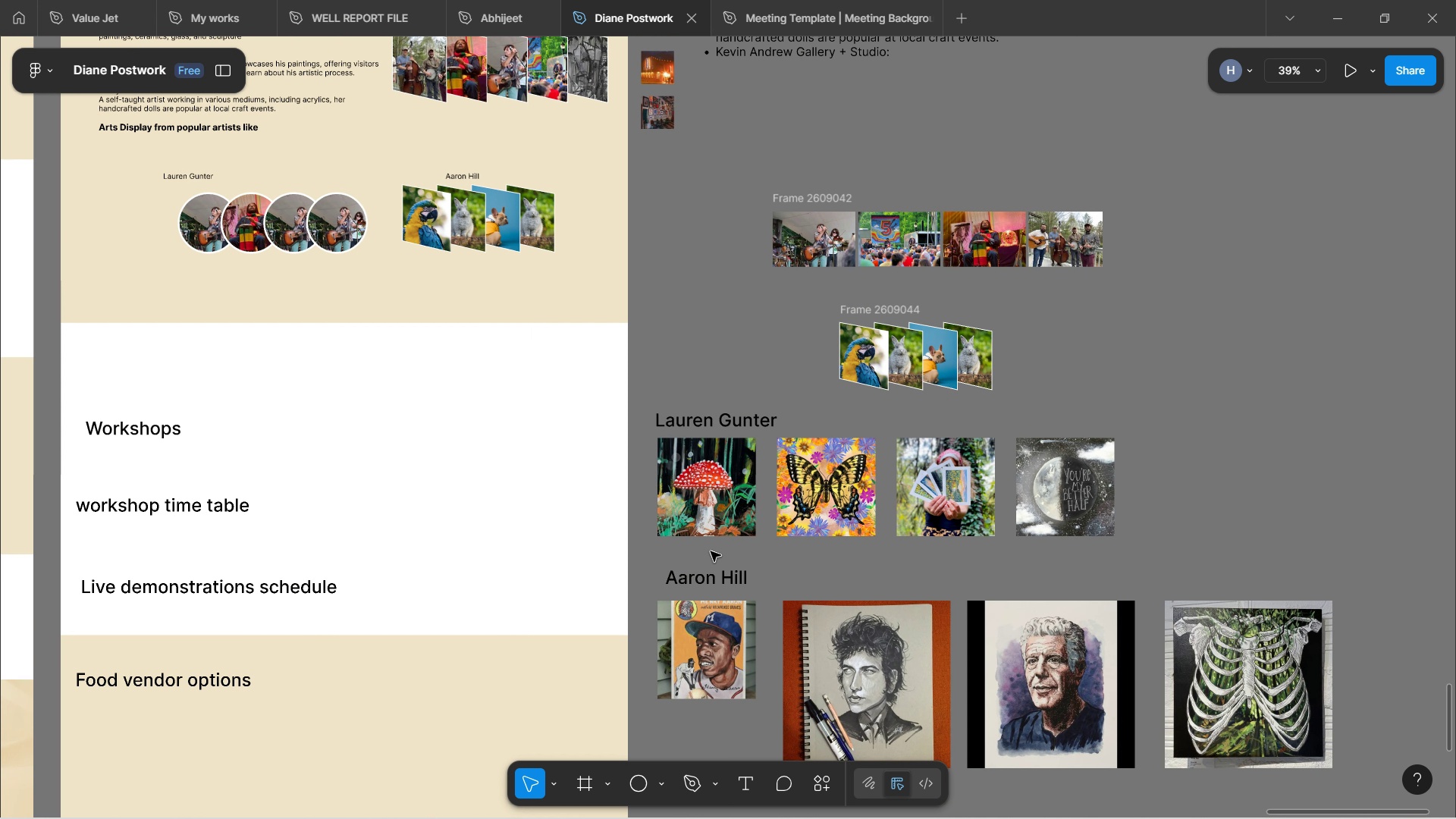 
hold_key(key=ShiftLeft, duration=1.65)
scroll: coordinate [368, 259], scroll_direction: up, amount: 9.0
 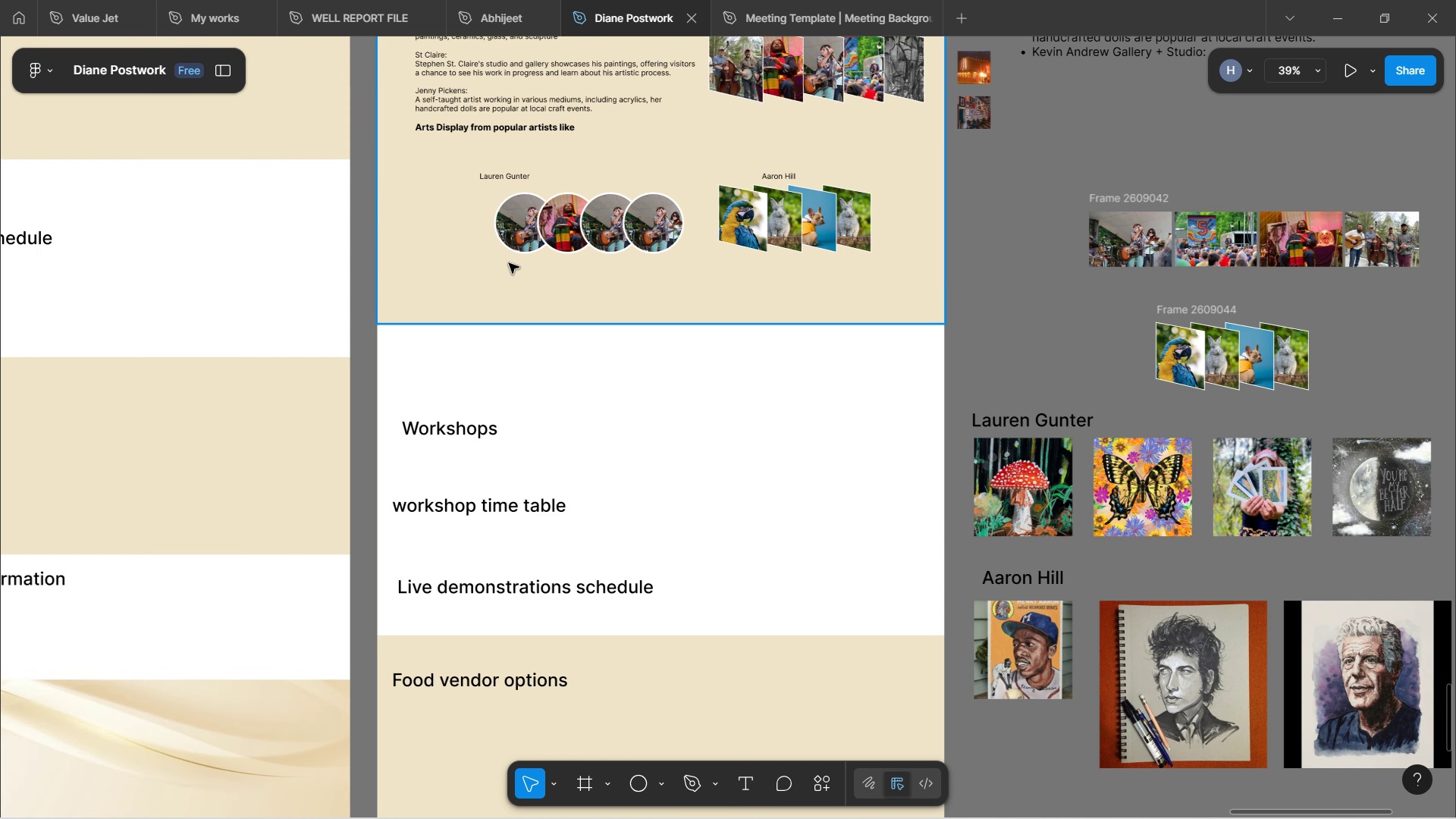 
hold_key(key=ShiftLeft, duration=1.54)
scroll: coordinate [433, 229], scroll_direction: up, amount: 2.0
 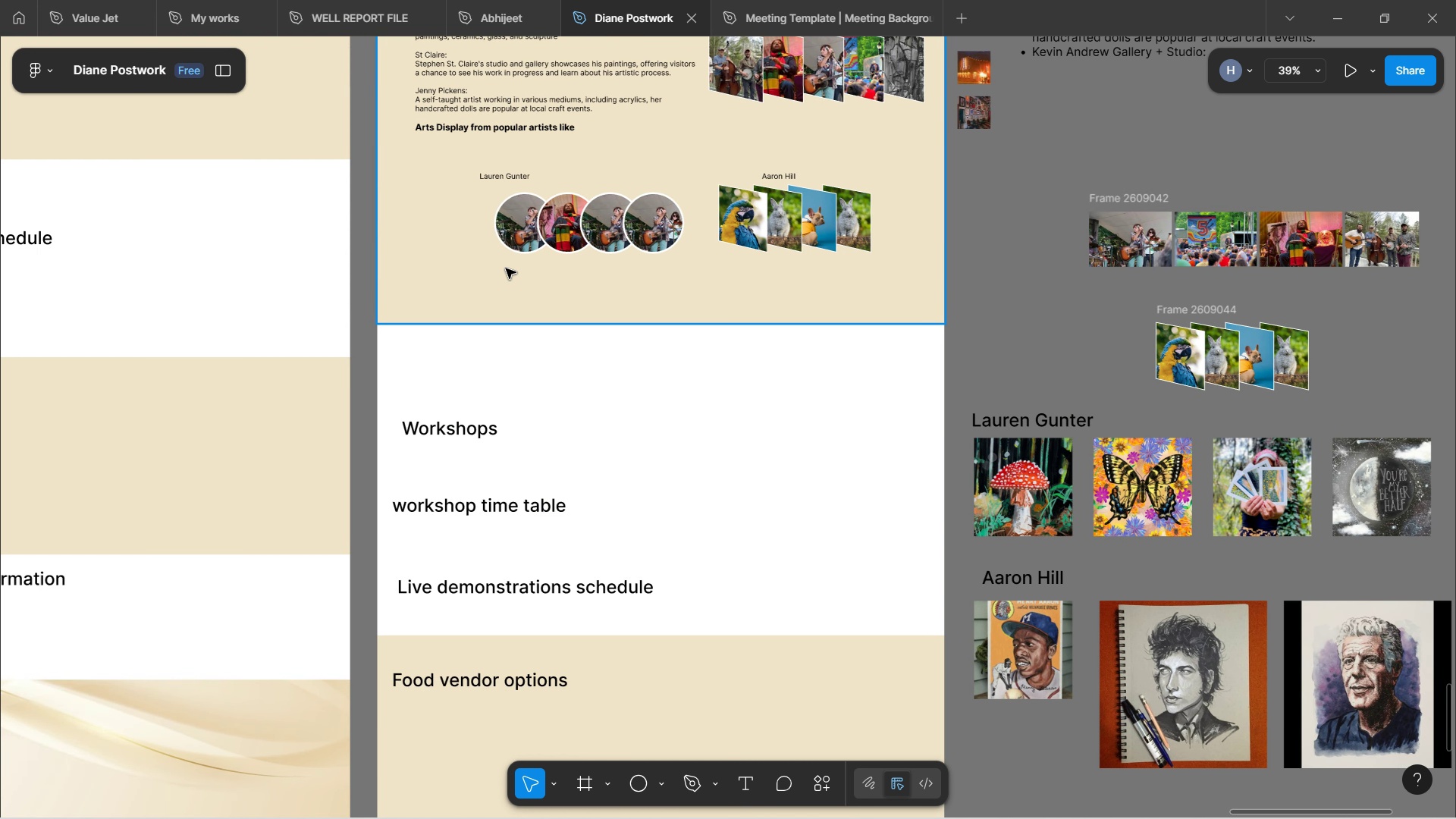 
key(Control+ControlLeft)
 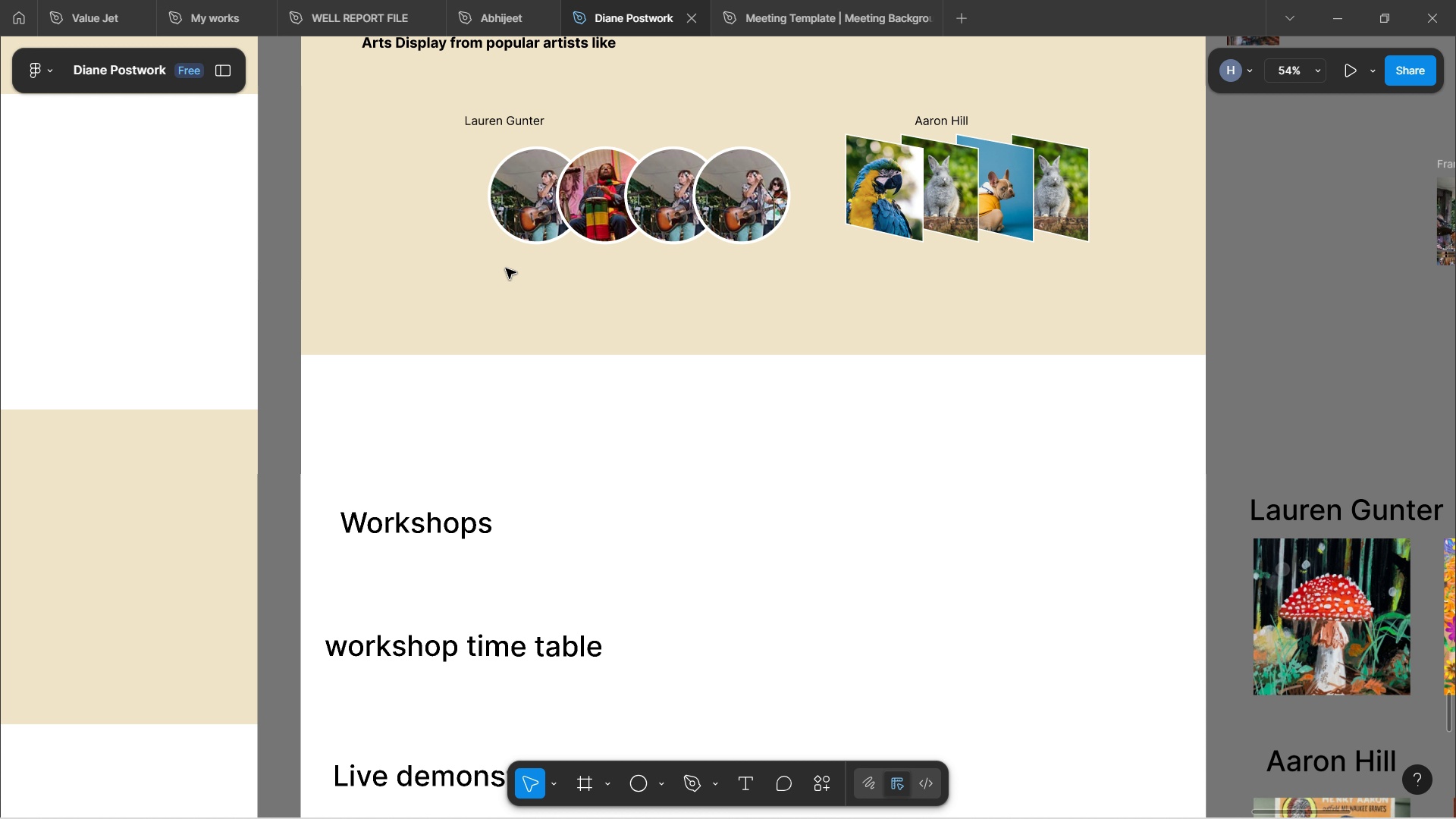 
key(Control+ControlLeft)
 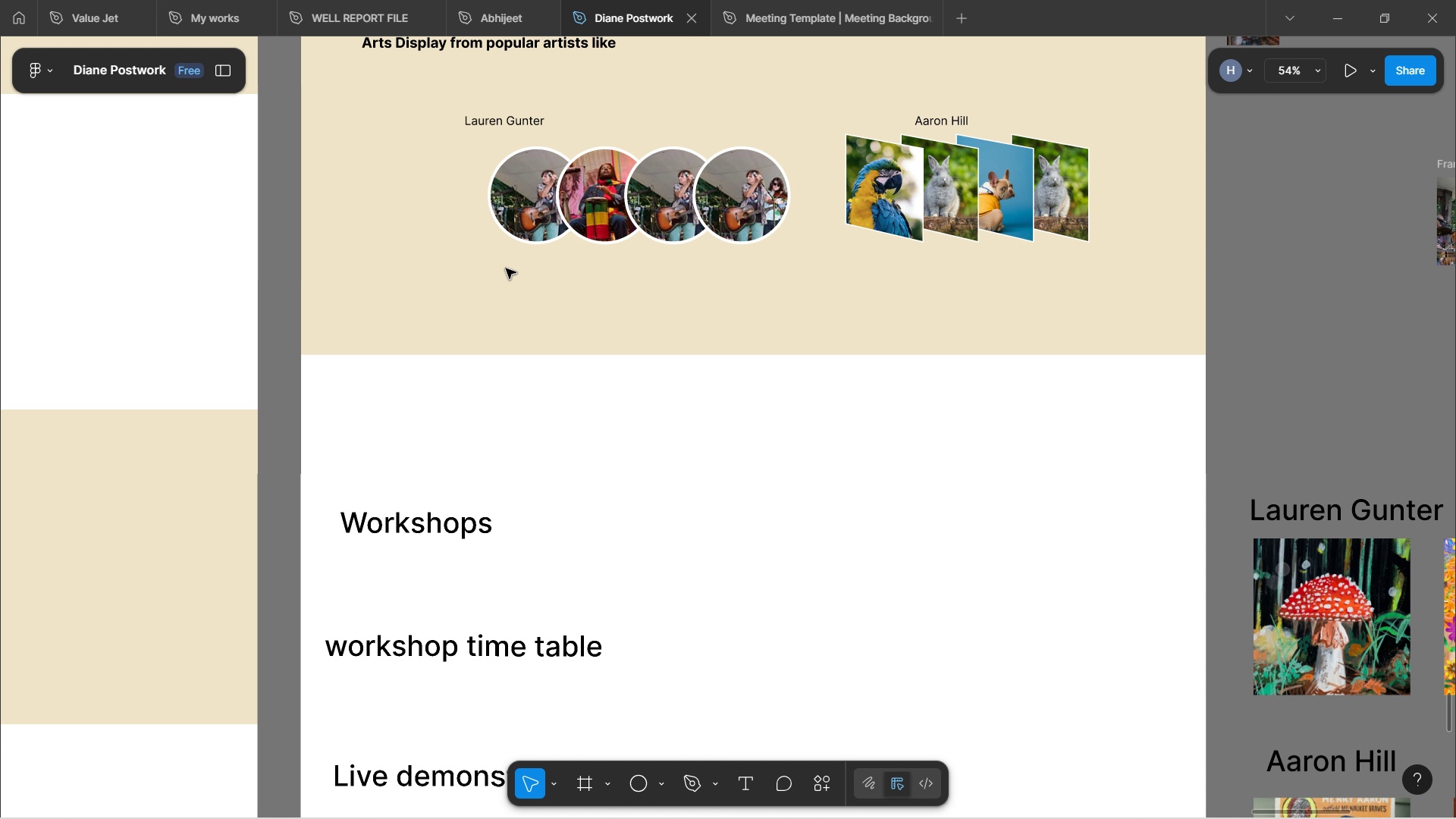 
key(Control+ControlLeft)
 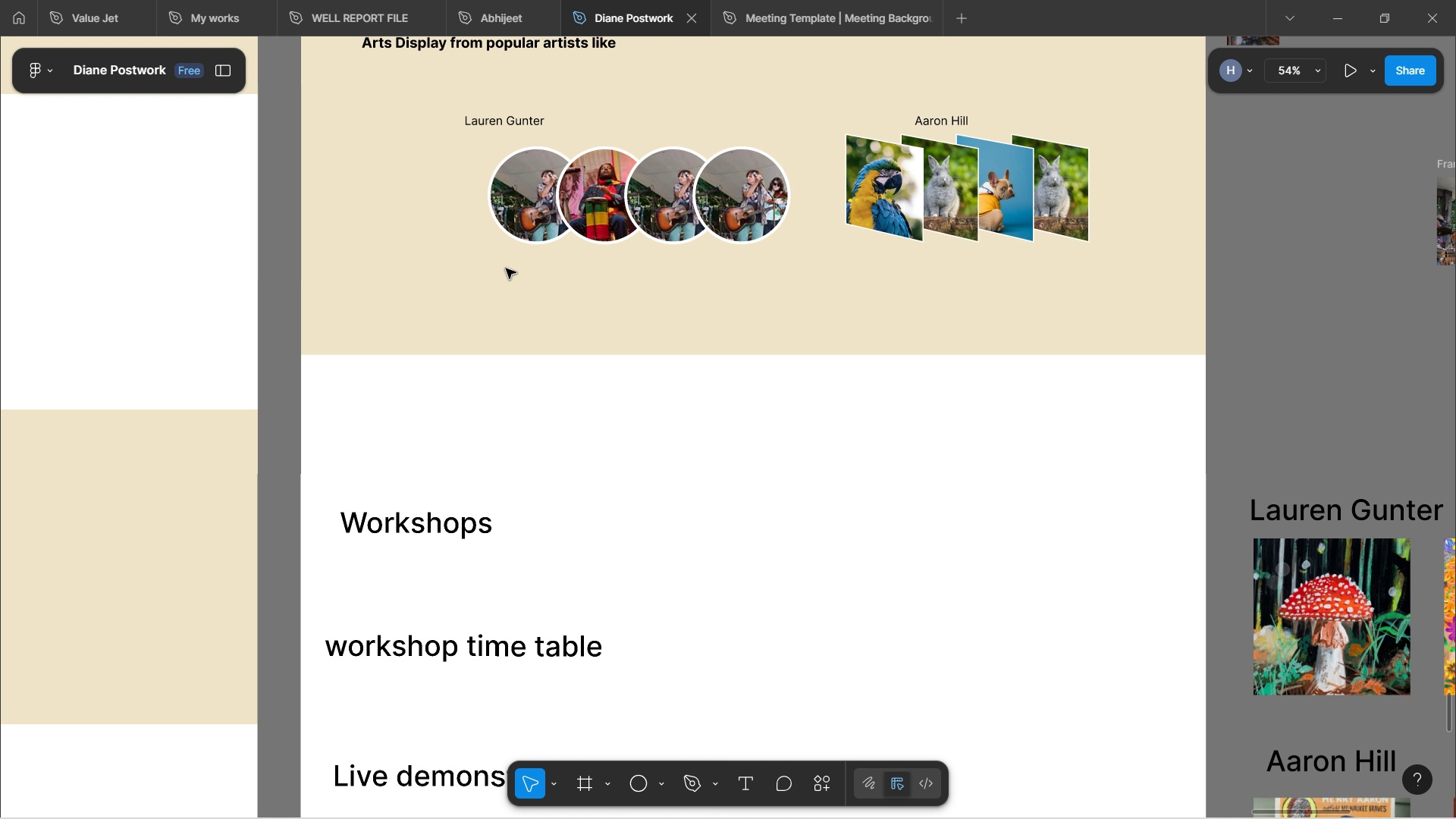 
key(Control+ControlLeft)
 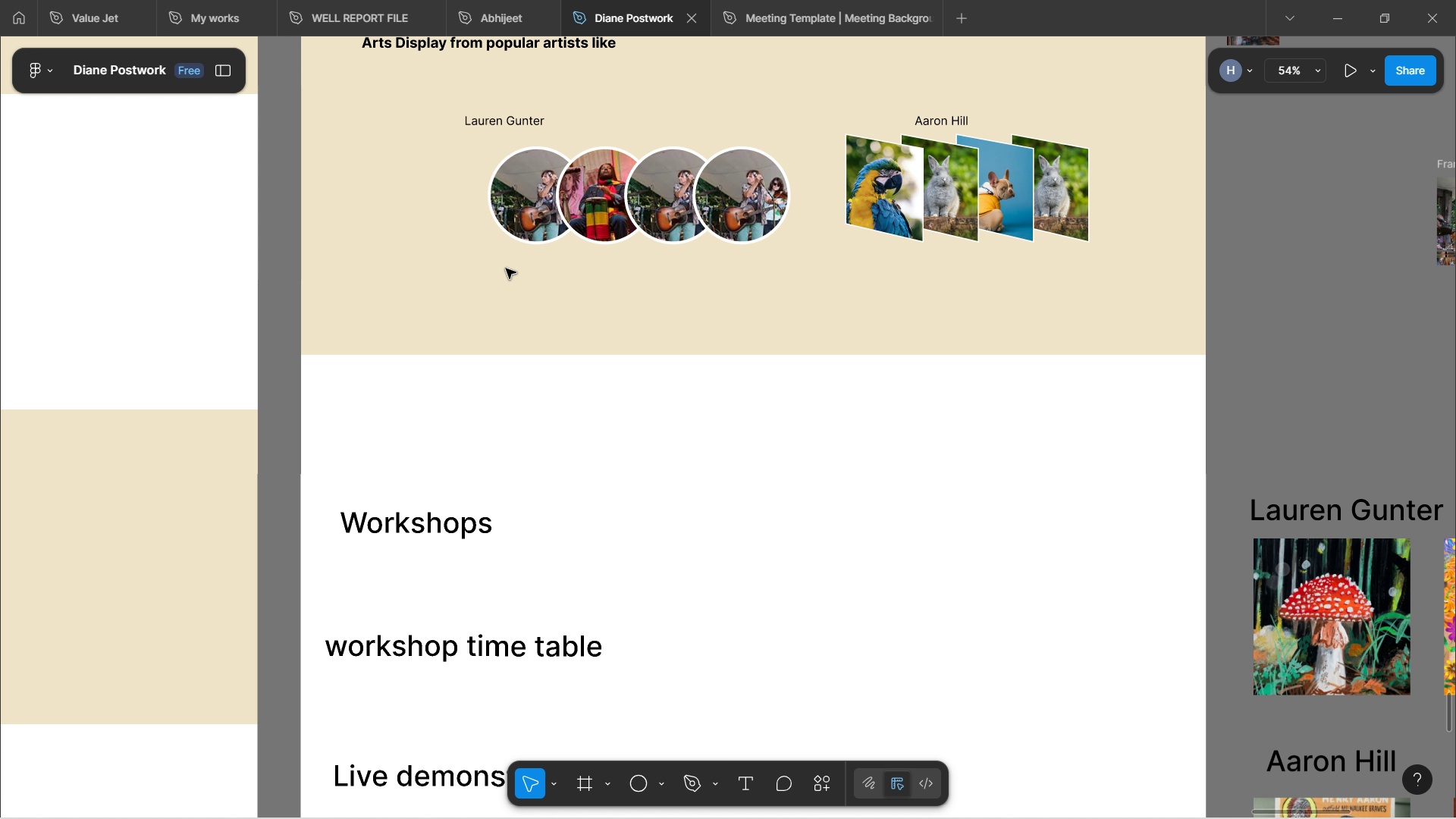 
key(Control+ControlLeft)
 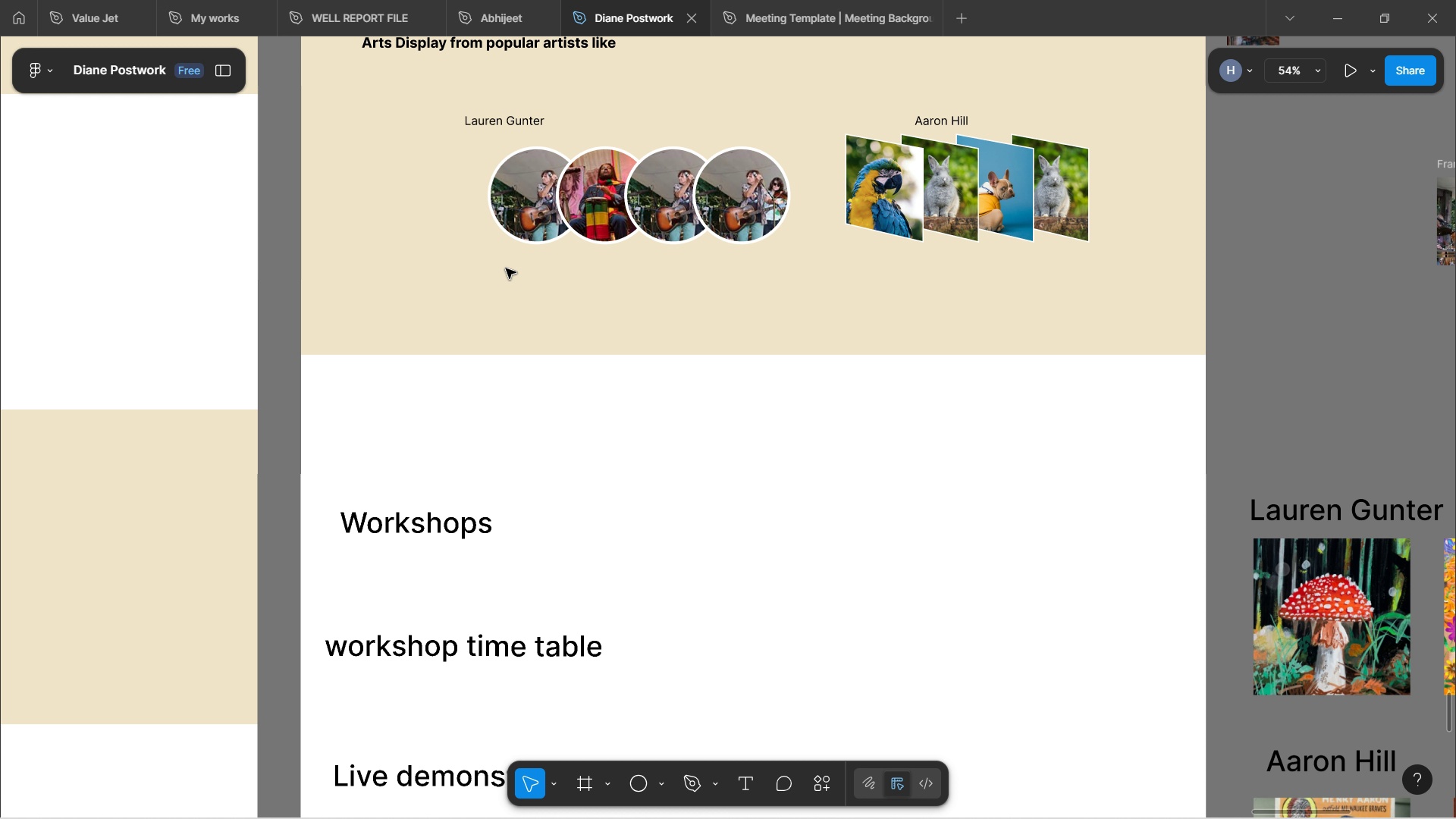 
key(Control+ControlLeft)
 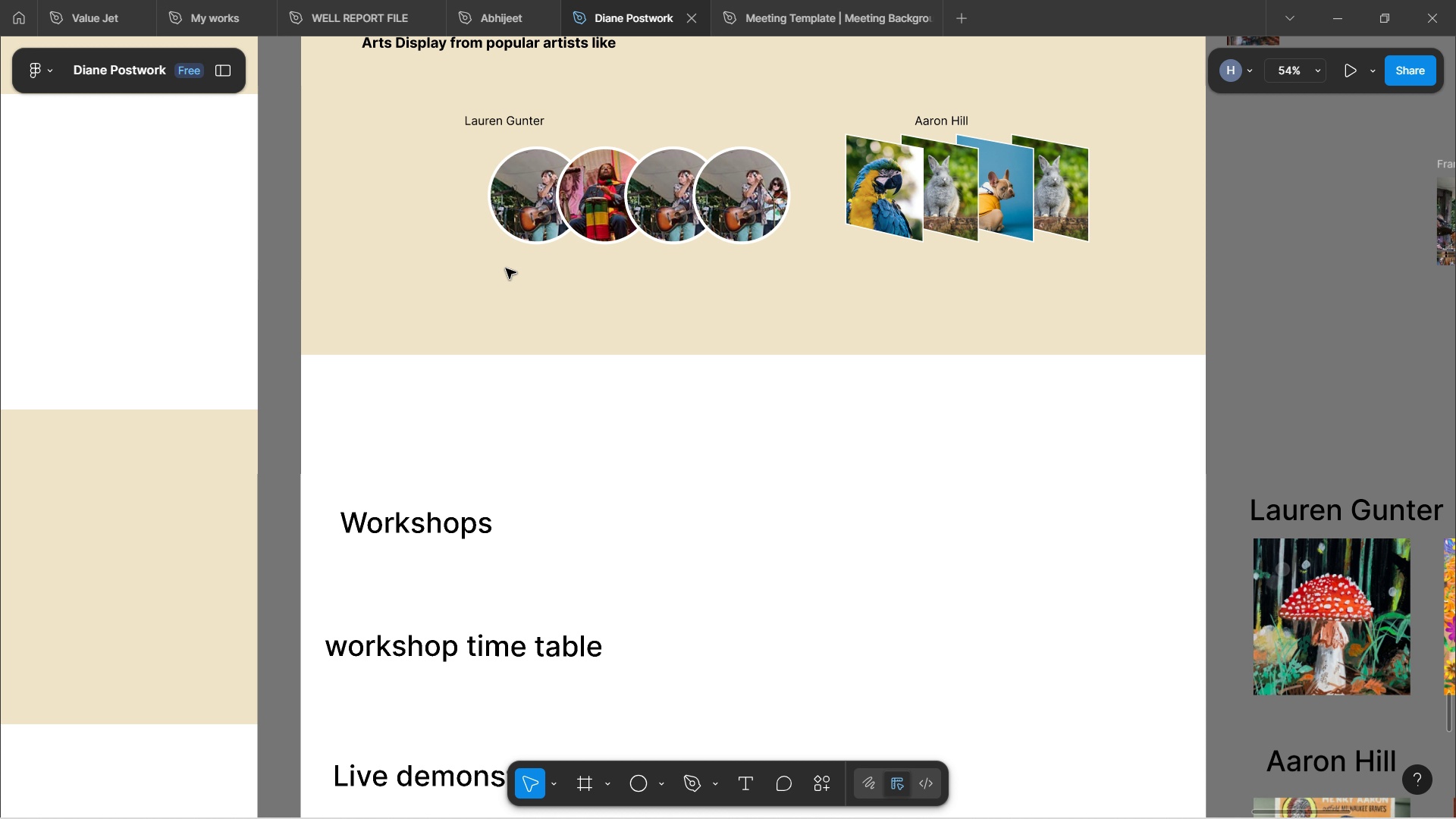 
key(Control+ControlLeft)
 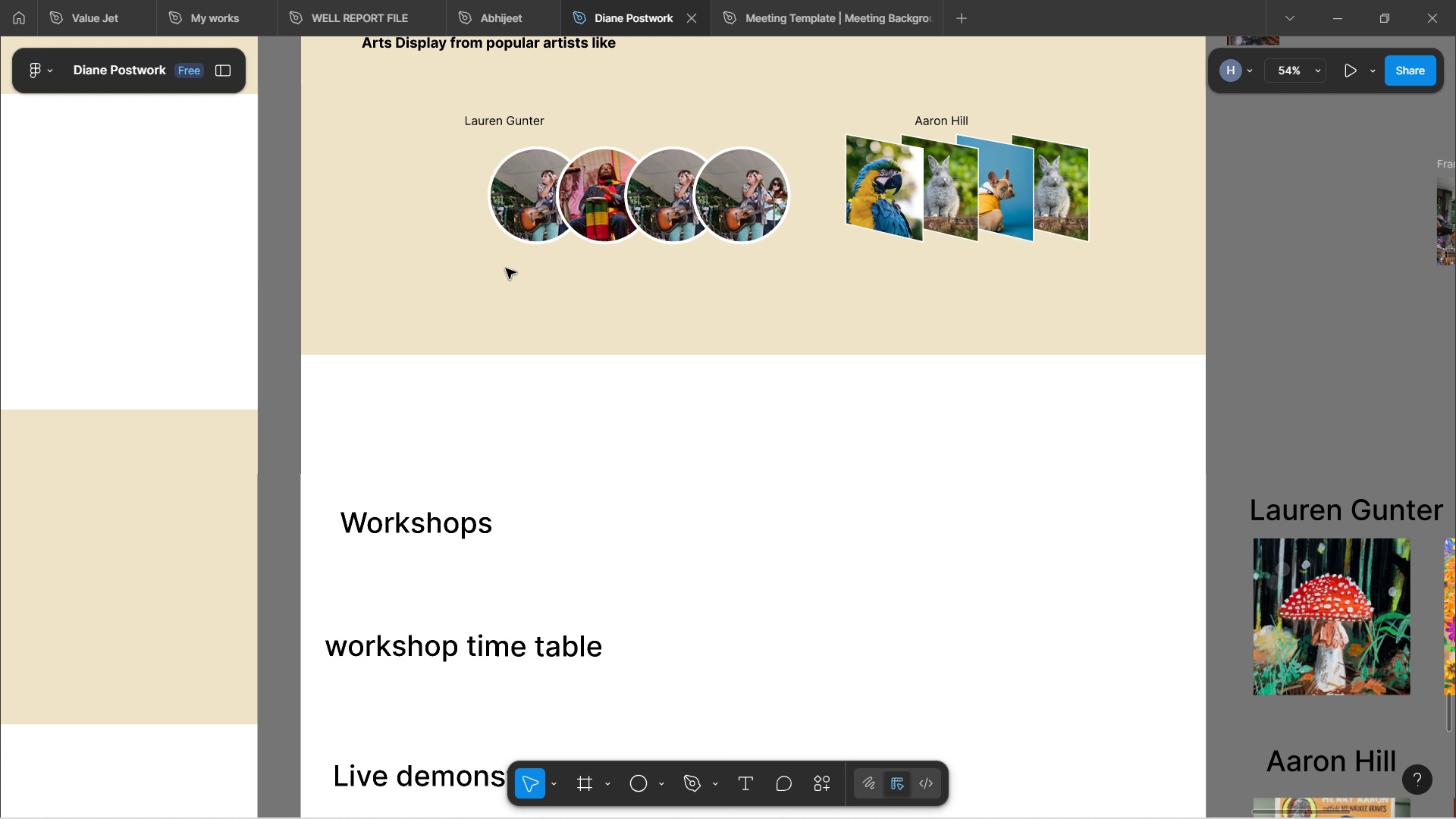 
key(Control+ControlLeft)
 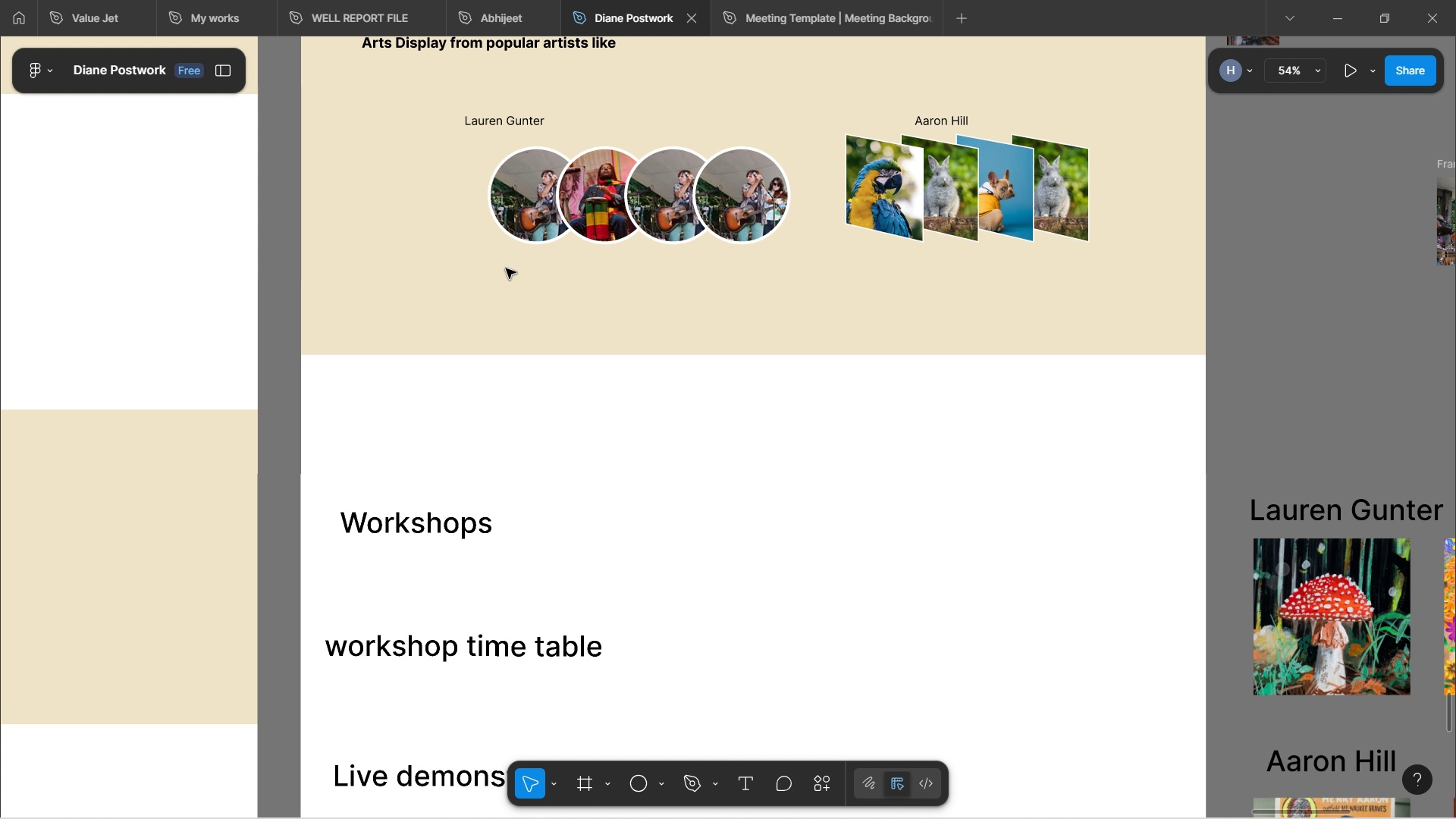 
key(Control+ControlLeft)
 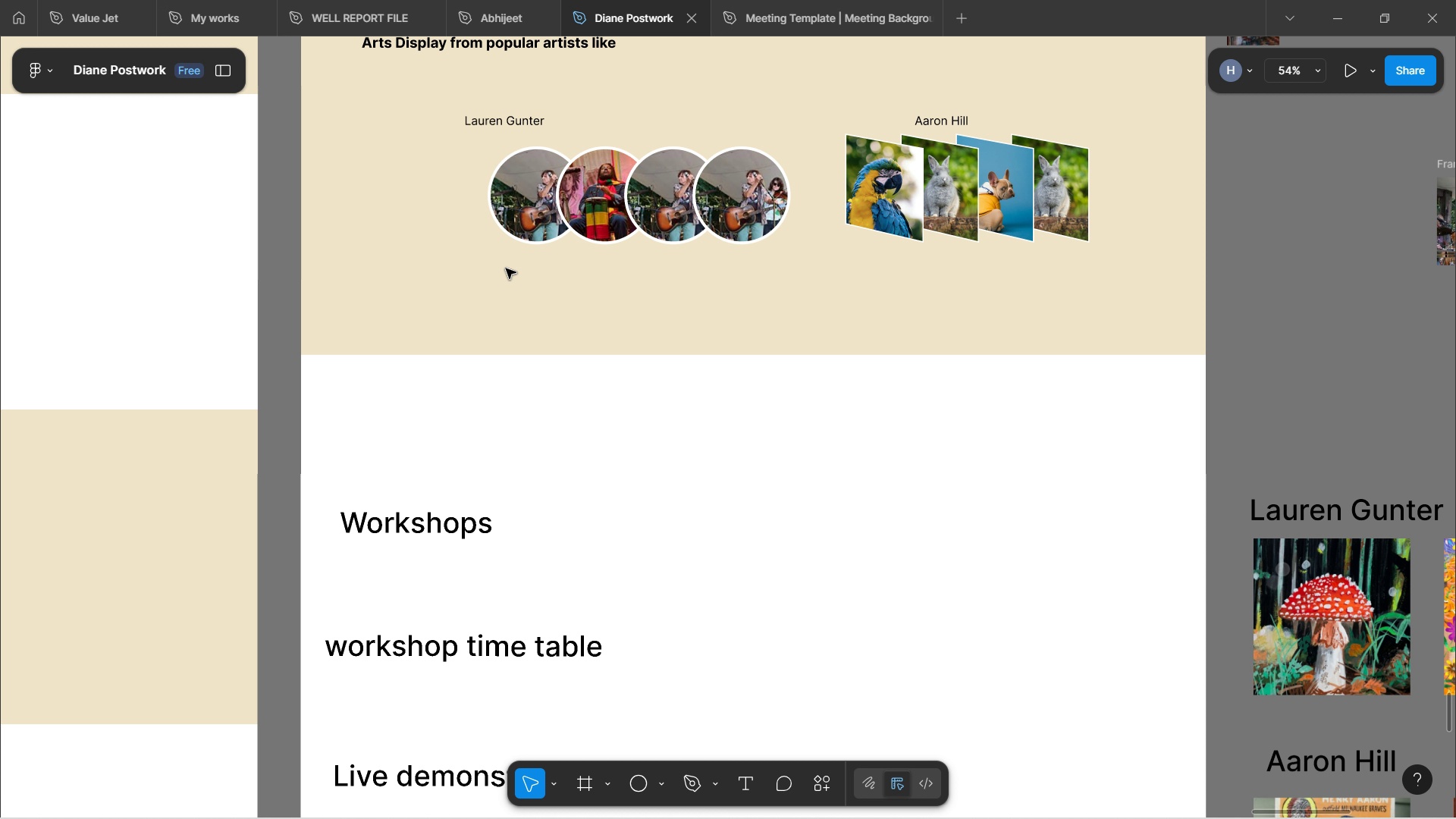 
key(Control+ControlLeft)
 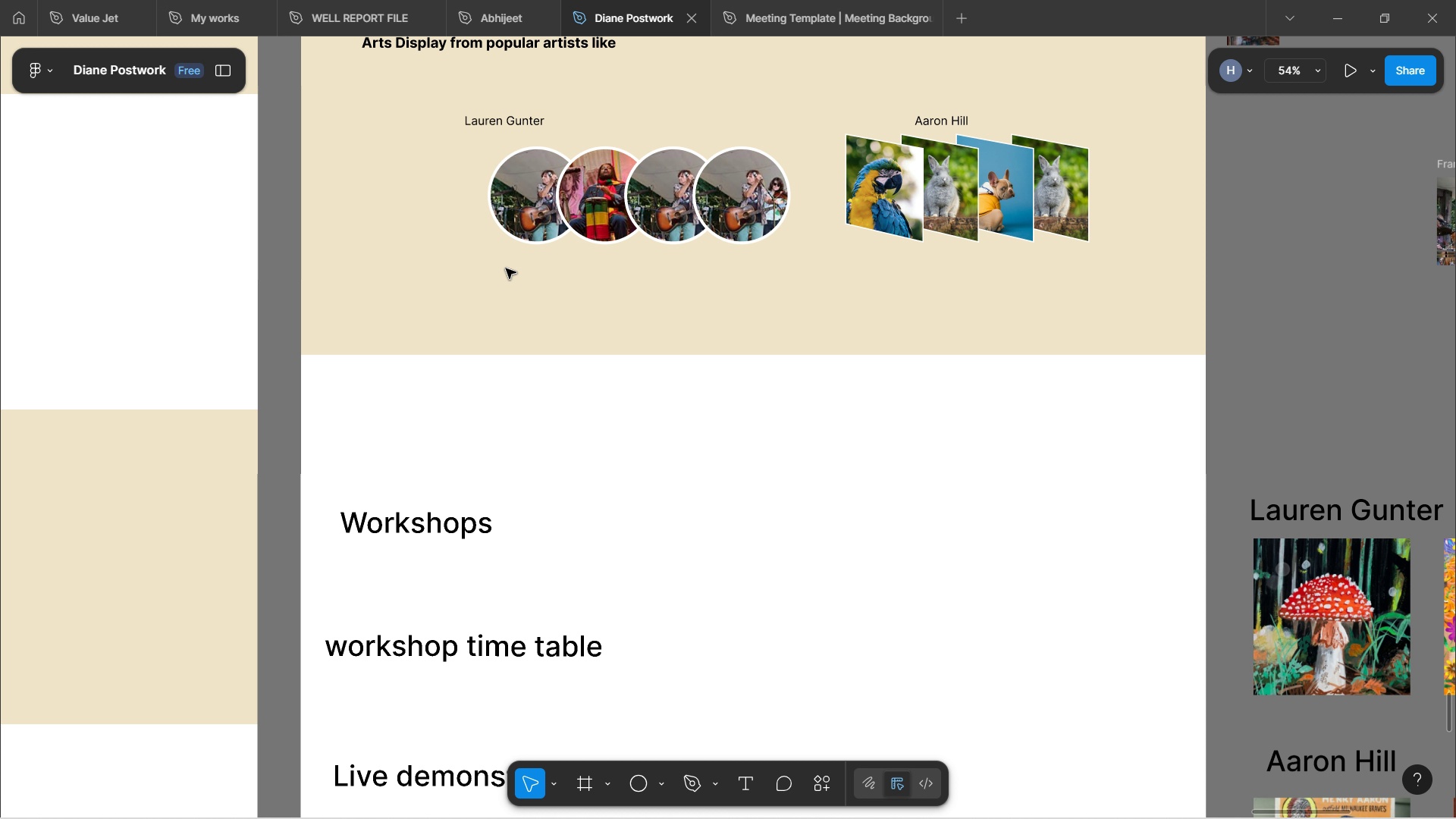 
key(Control+ControlLeft)
 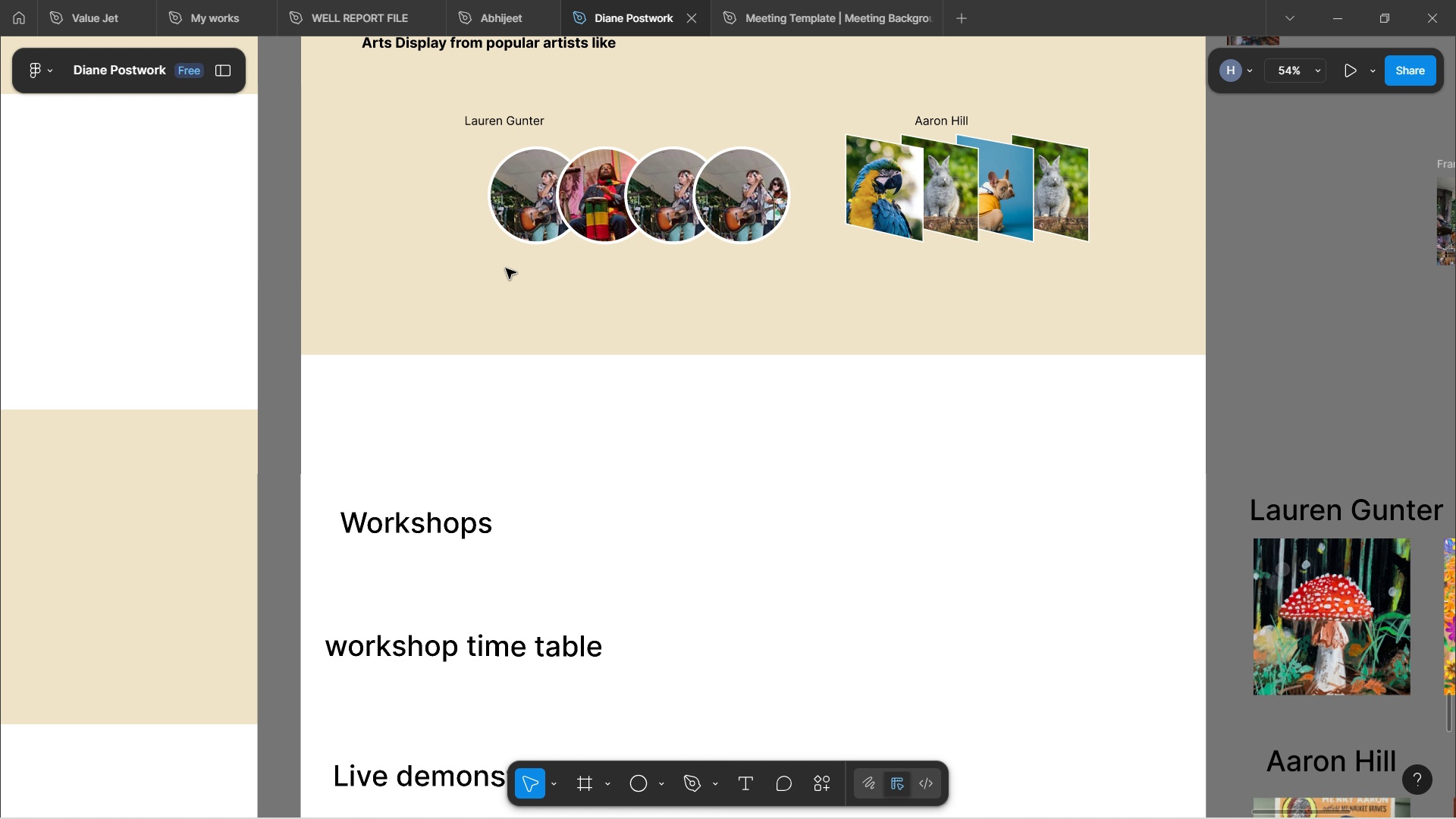 
key(Control+ControlLeft)
 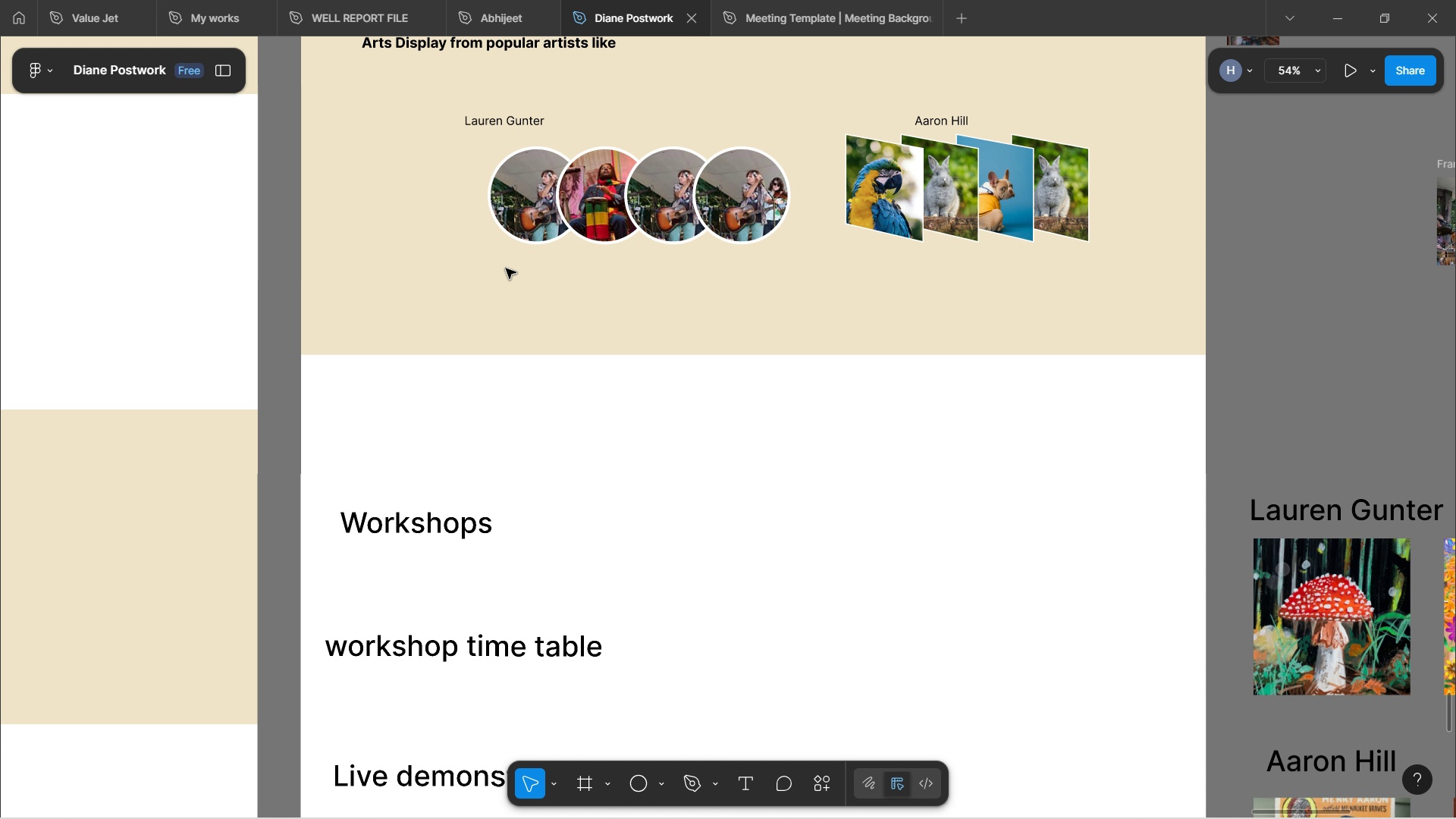 
key(Control+ControlLeft)
 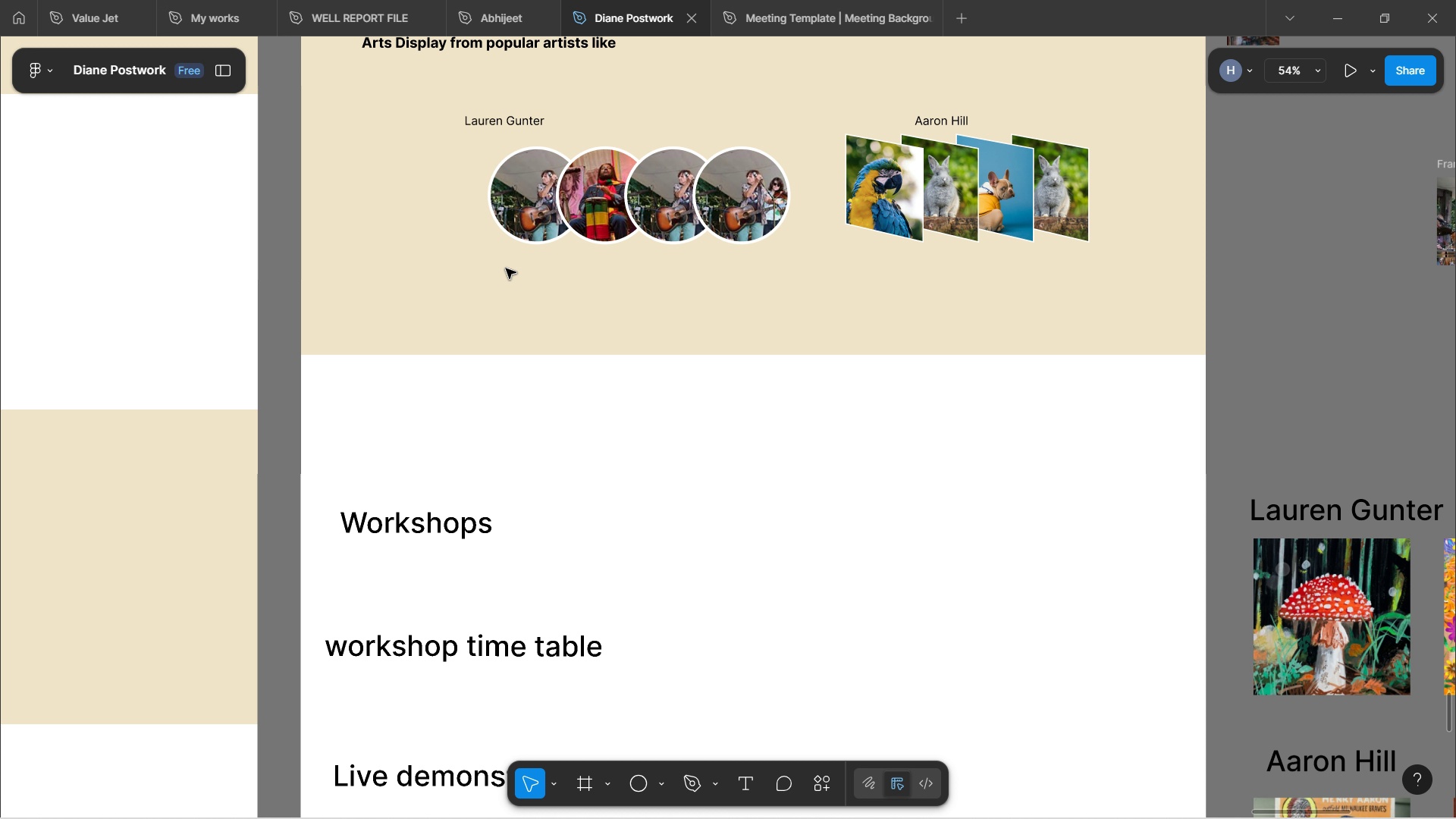 
key(Control+ControlLeft)
 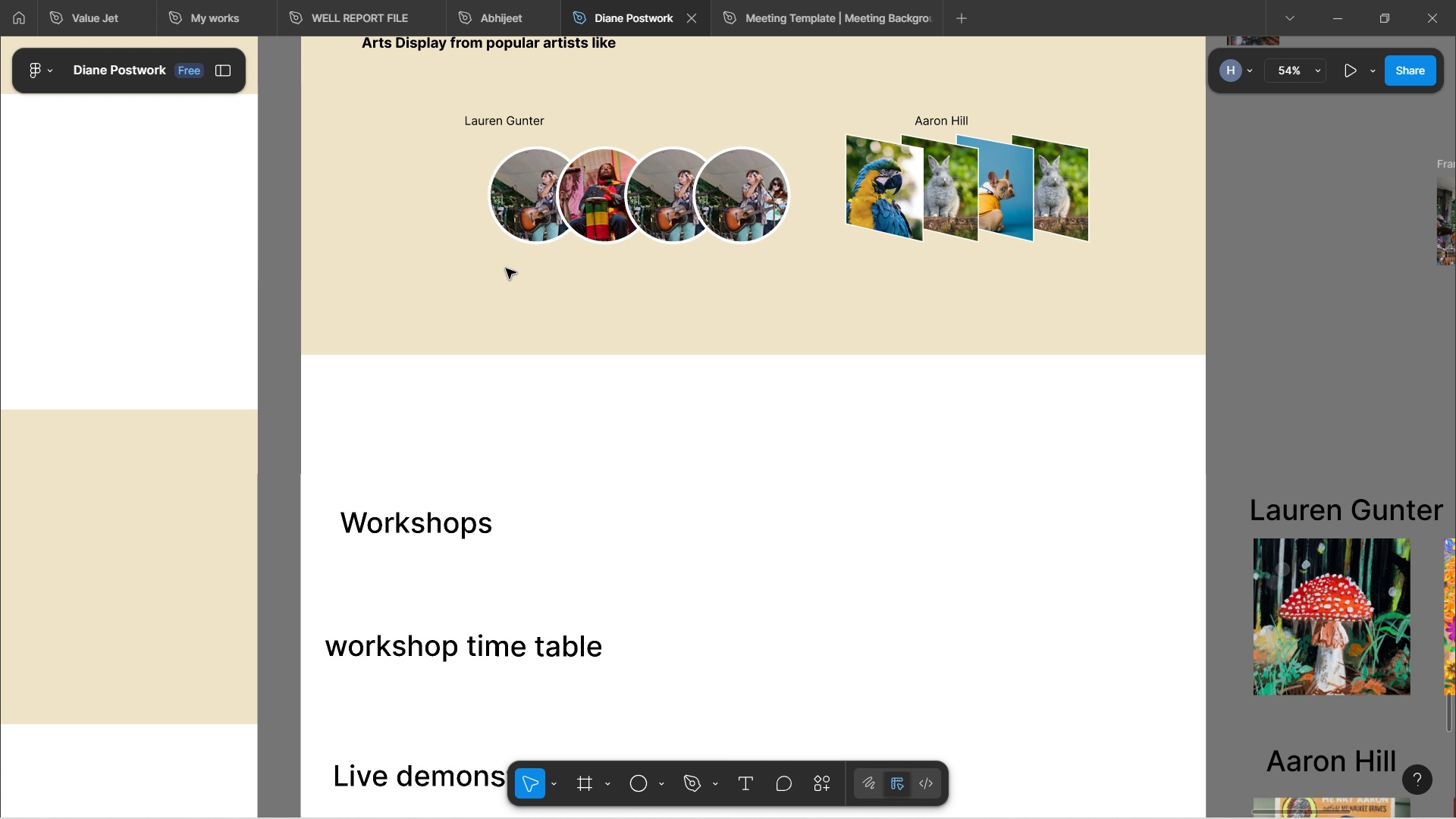 
key(Control+ControlLeft)
 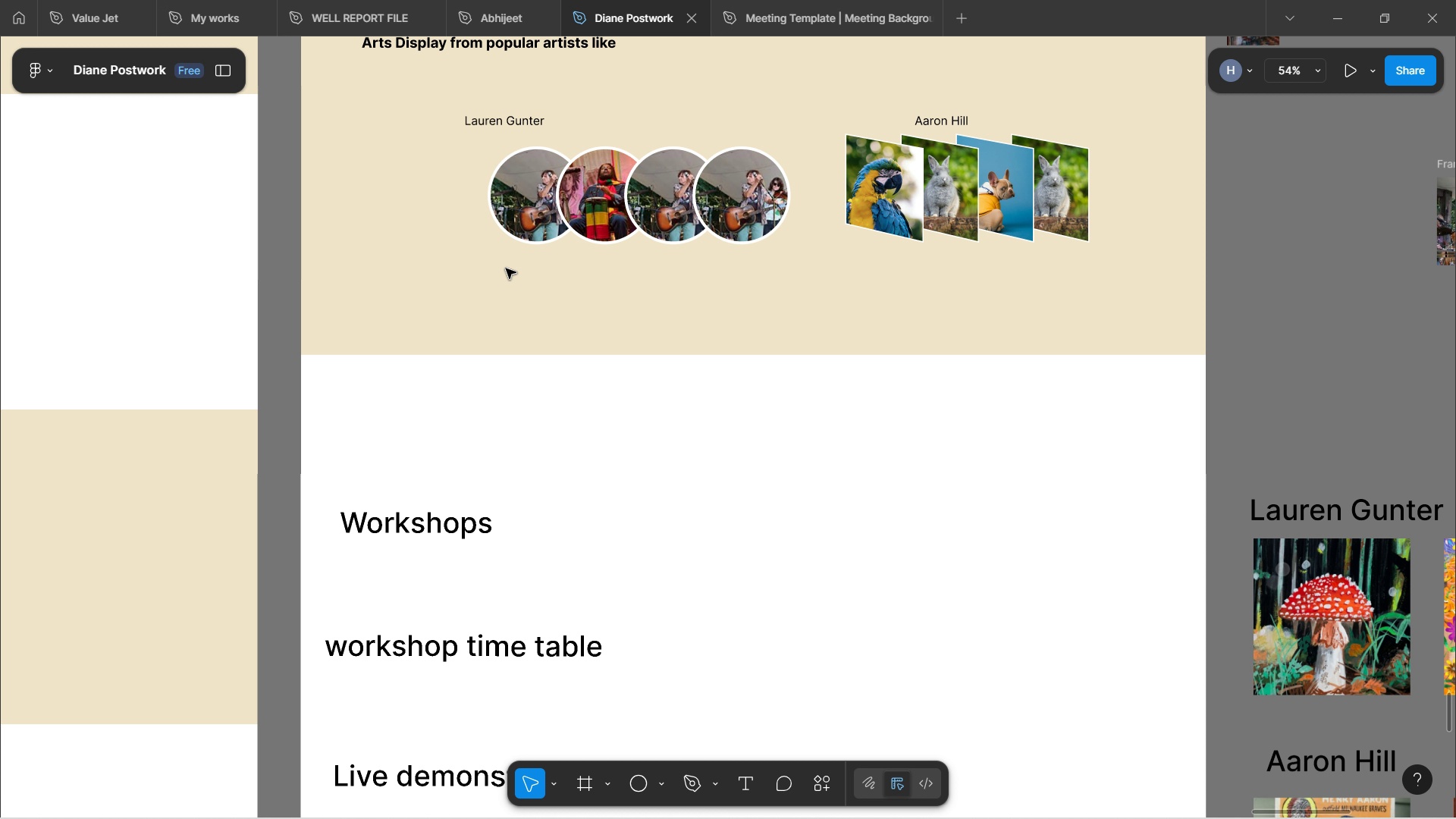 
key(Control+ControlLeft)
 